 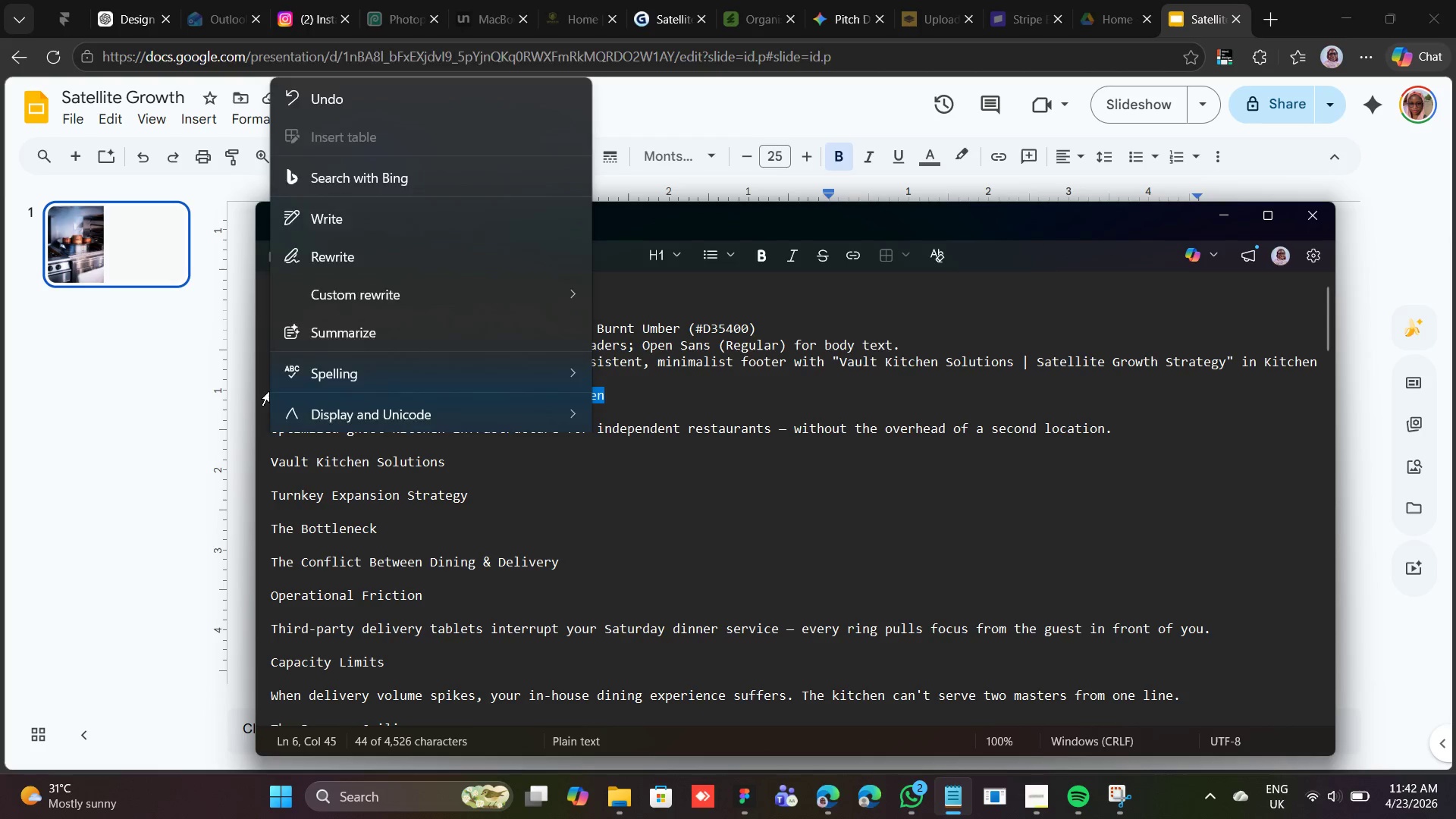 
left_click([307, 369])
 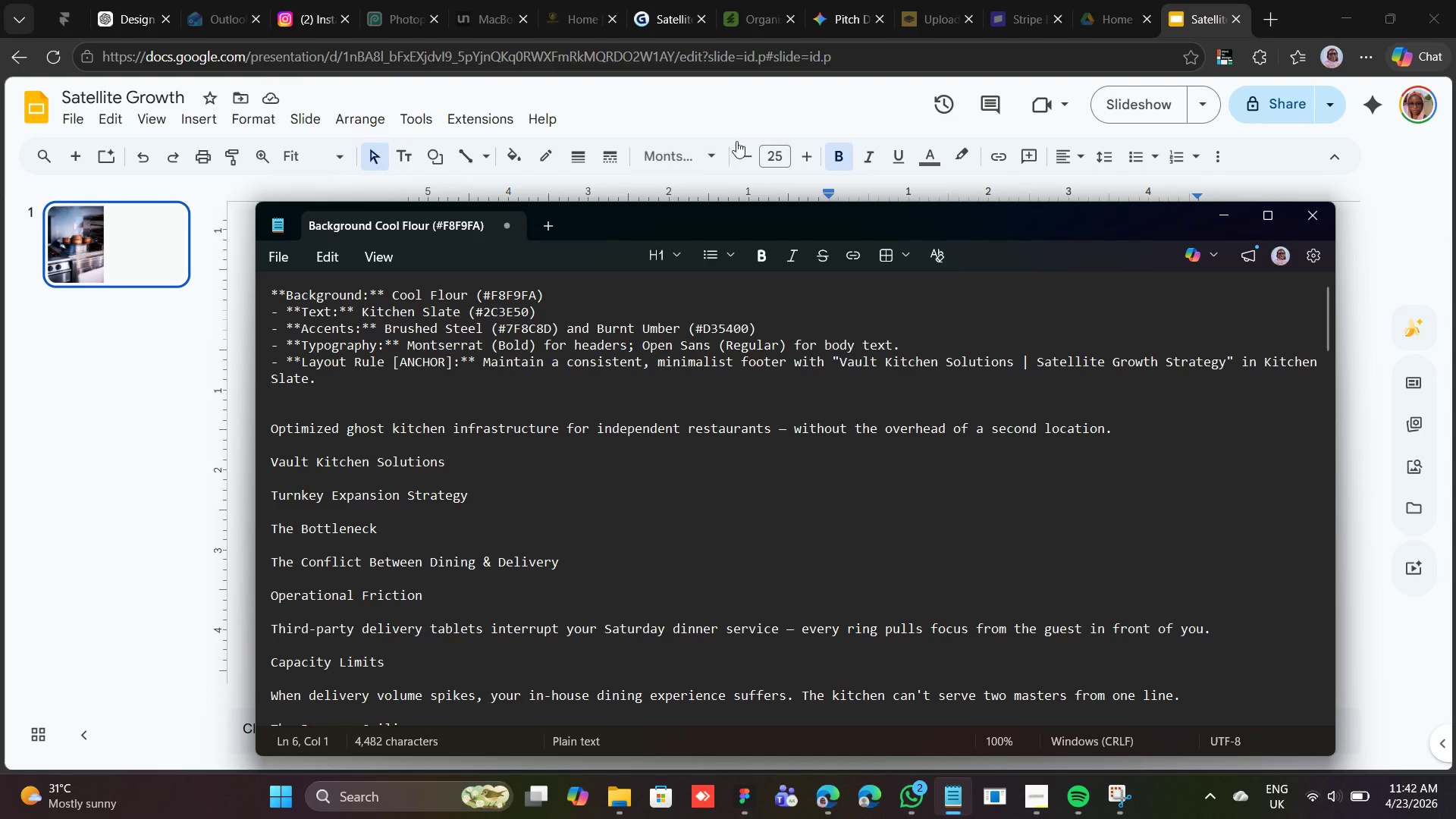 
left_click([746, 125])
 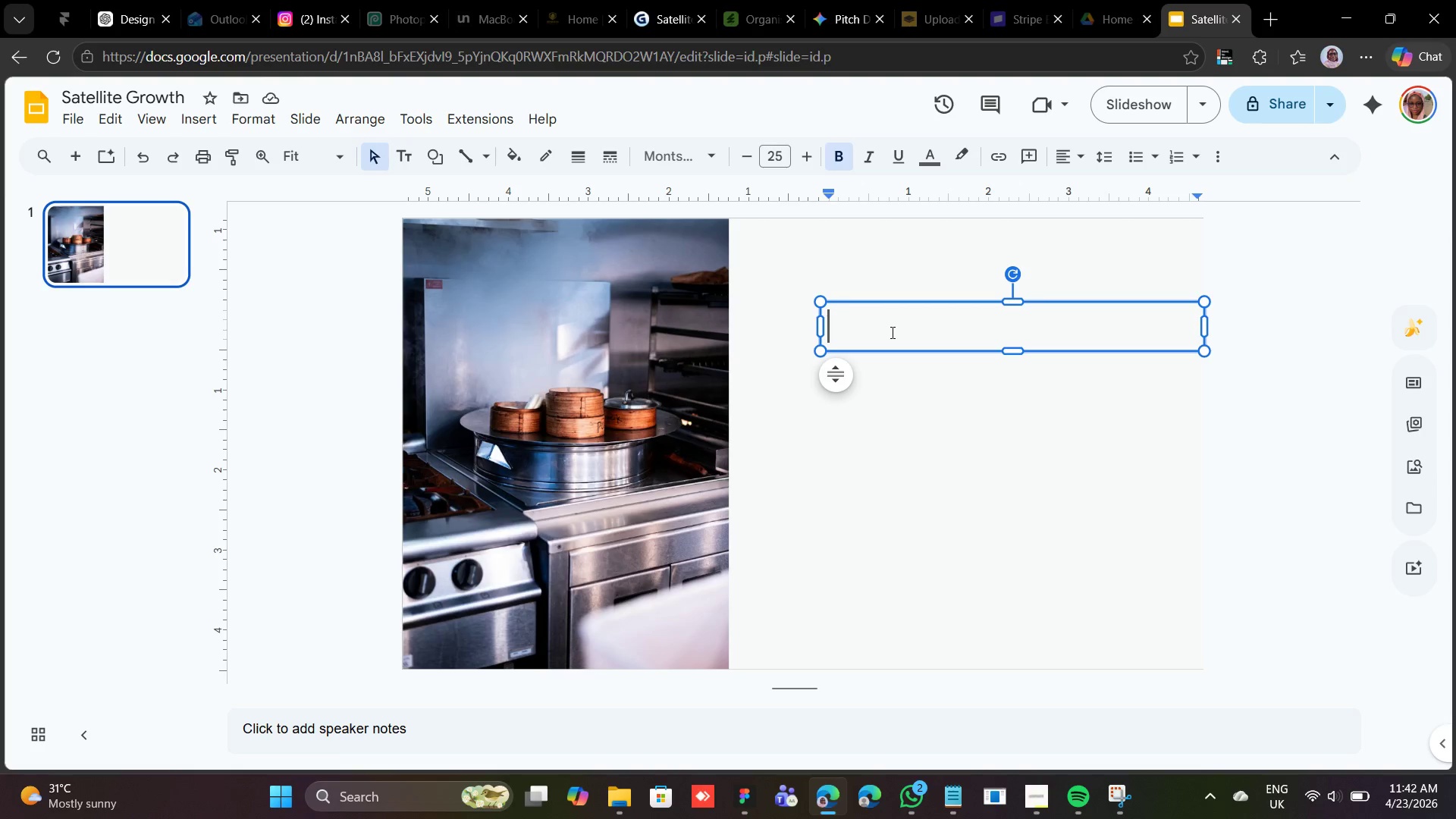 
right_click([891, 332])
 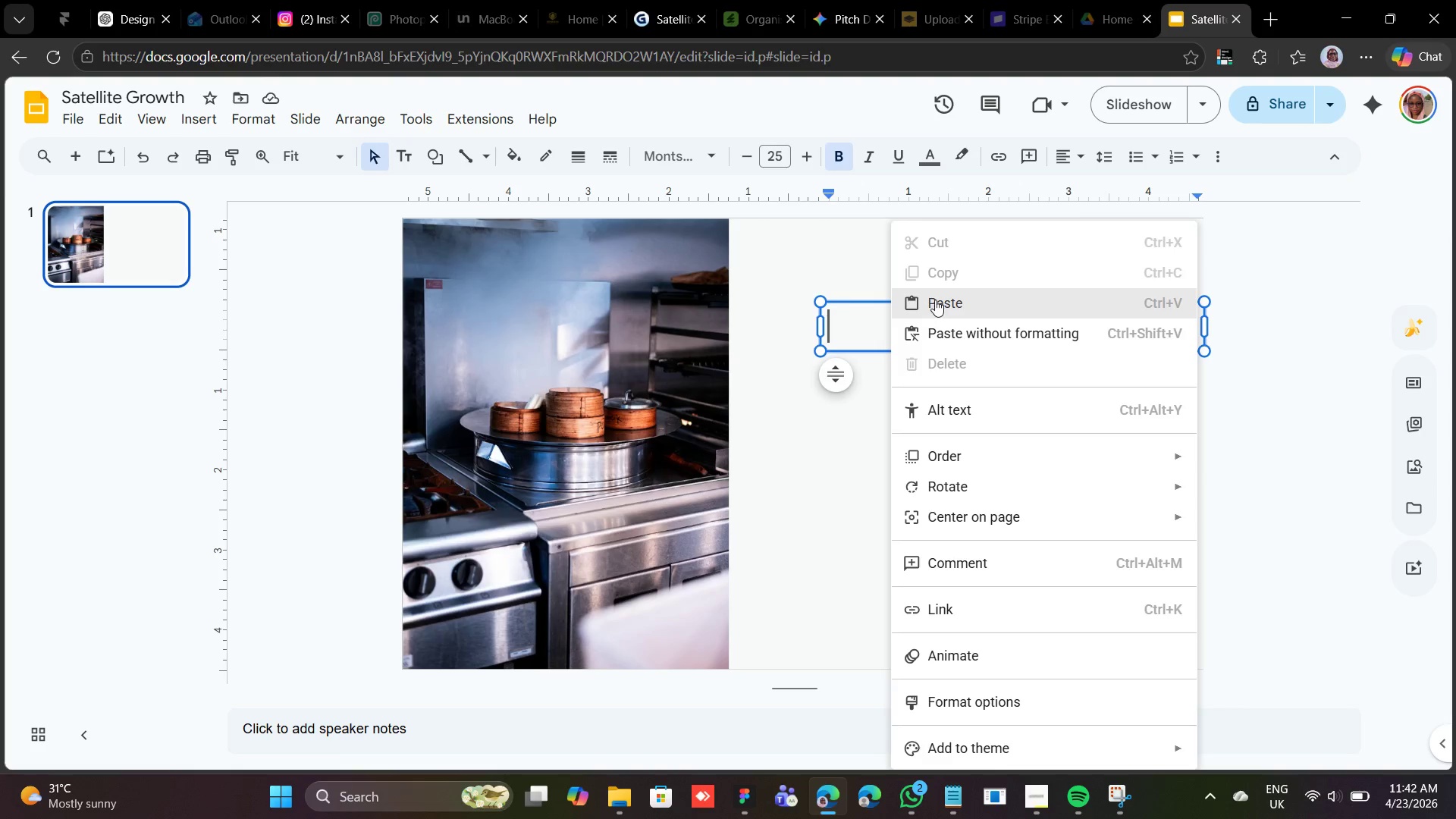 
left_click([935, 300])
 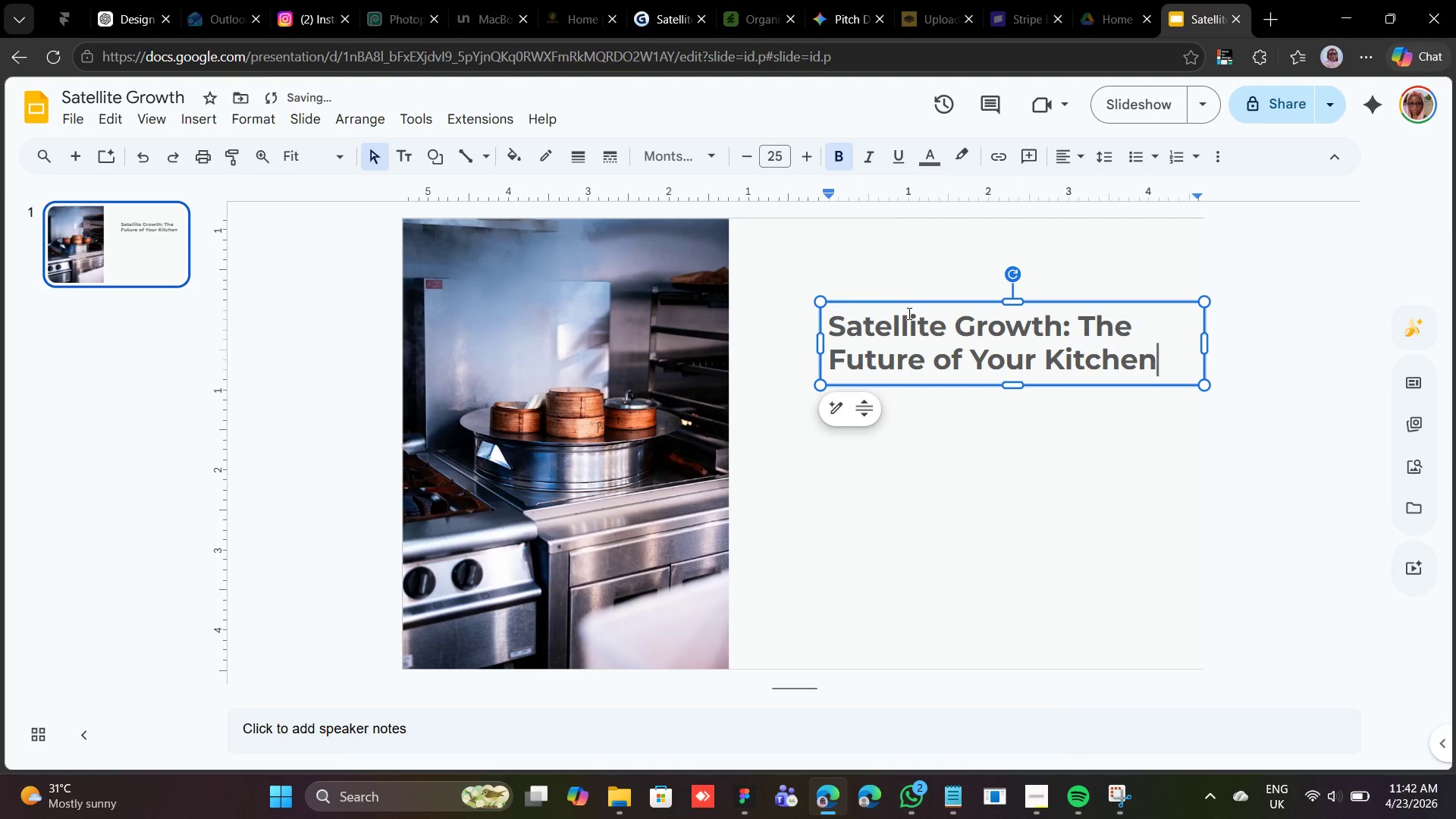 
left_click([913, 298])
 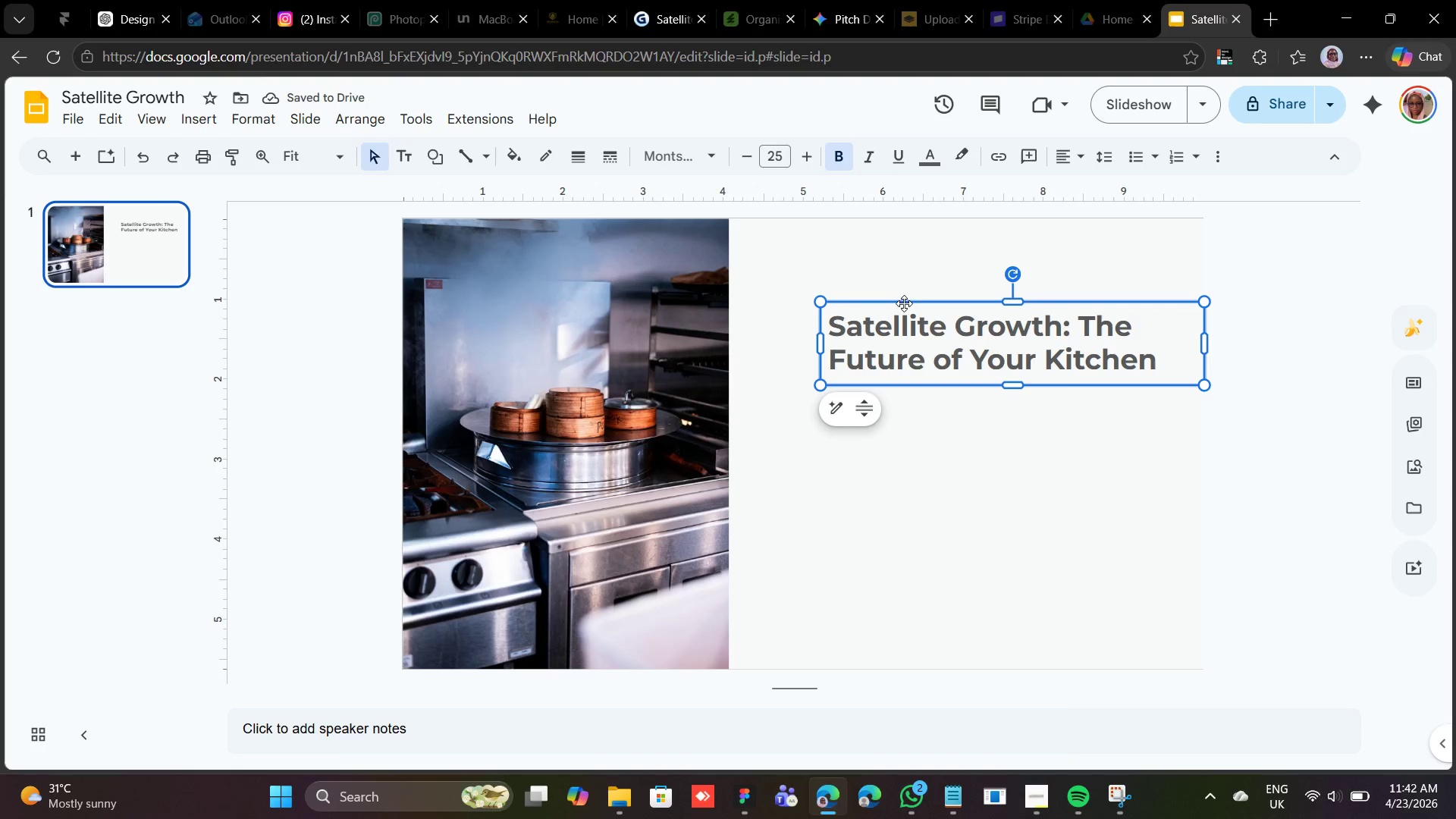 
left_click_drag(start_coordinate=[902, 306], to_coordinate=[847, 298])
 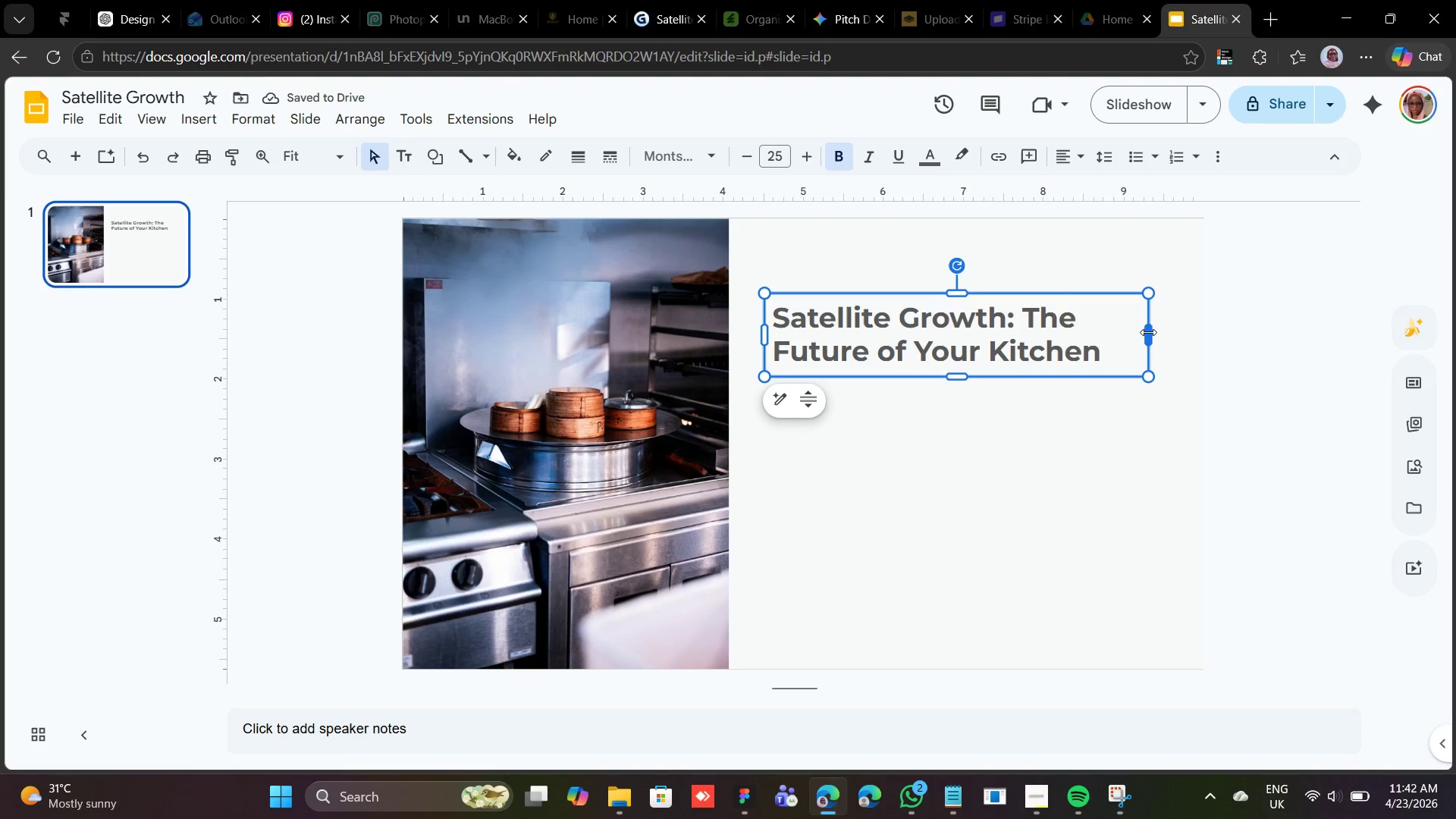 
left_click_drag(start_coordinate=[1147, 335], to_coordinate=[1162, 335])
 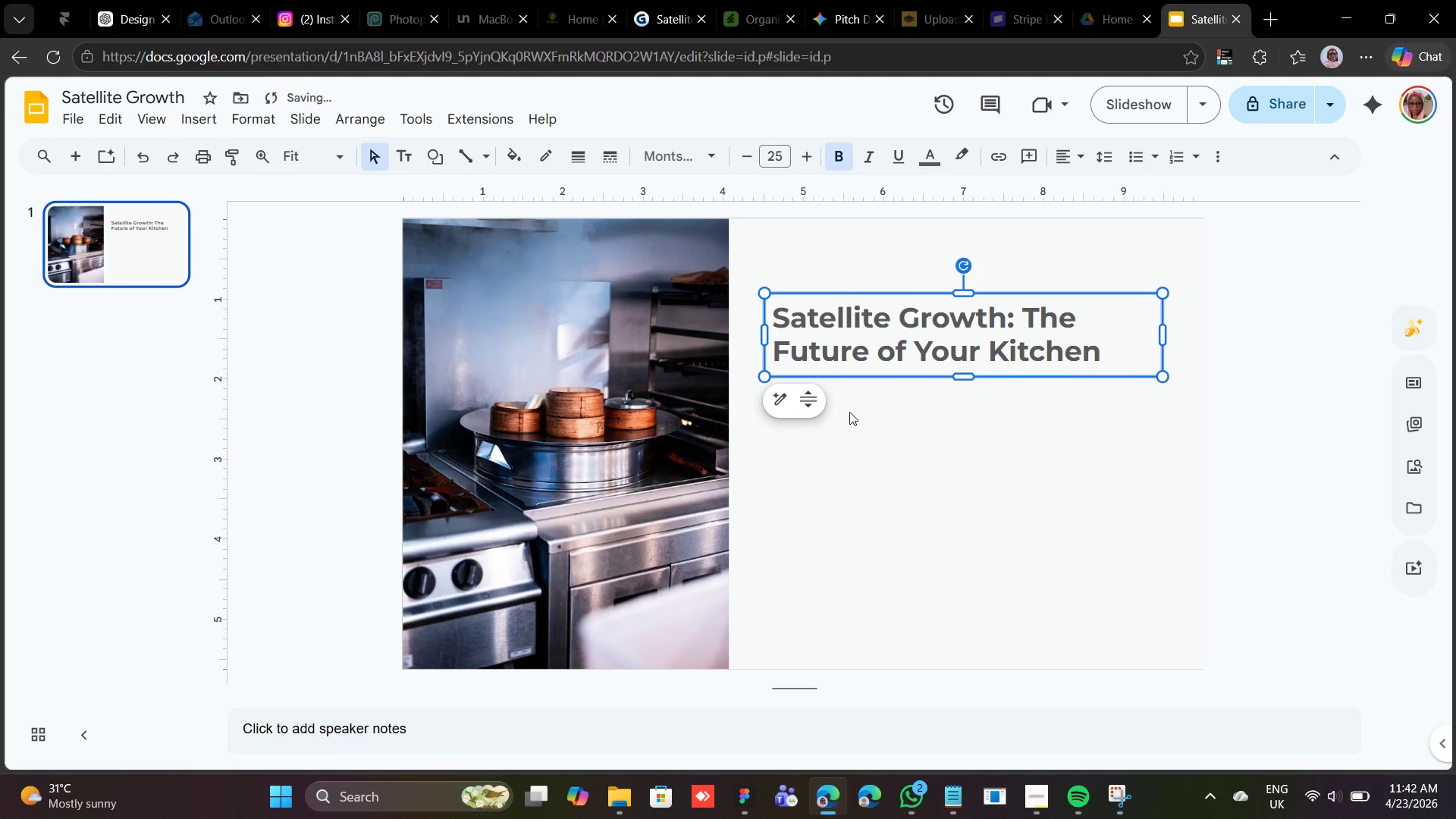 
key(Control+D)
 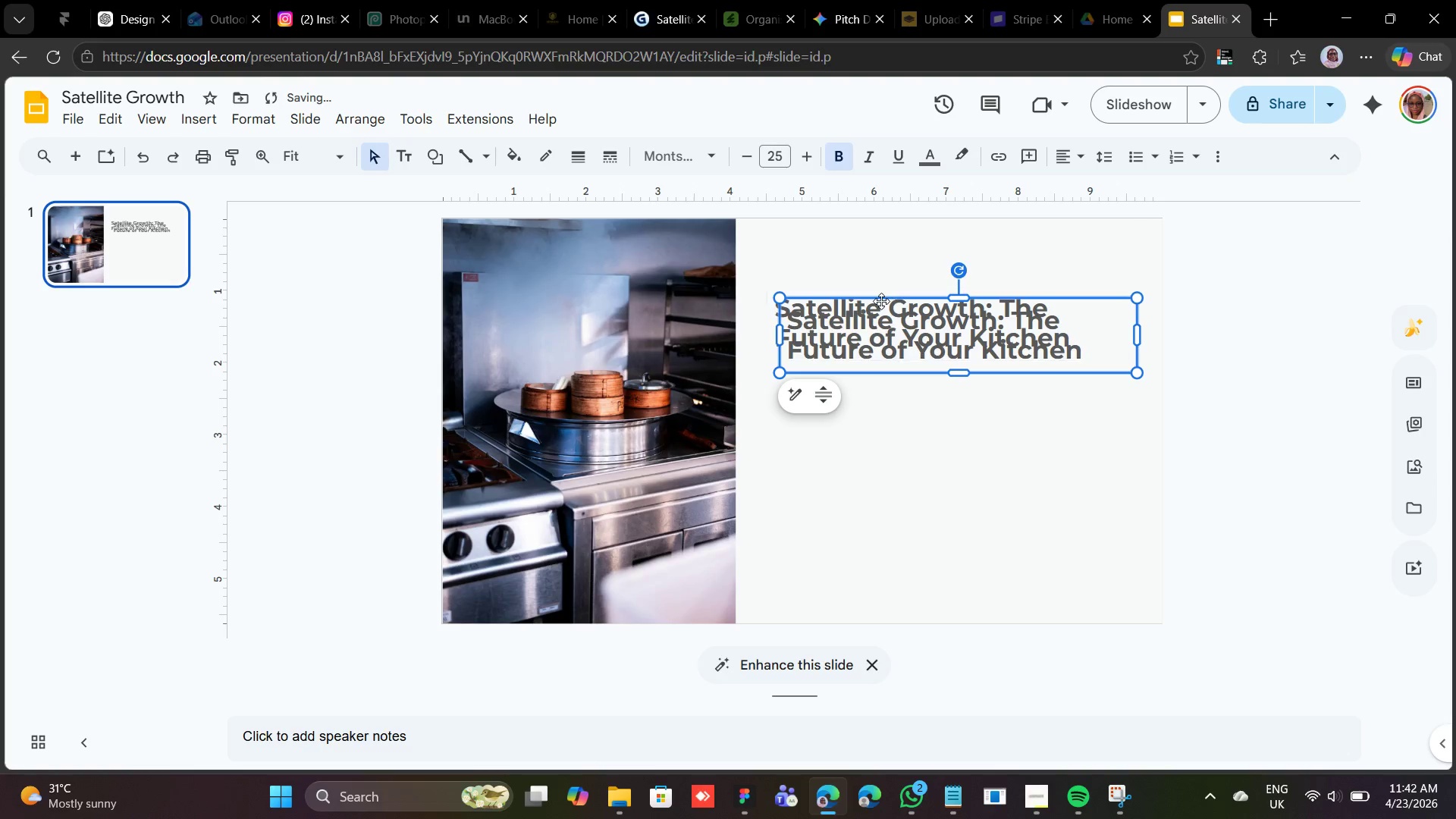 
left_click_drag(start_coordinate=[881, 300], to_coordinate=[866, 388])
 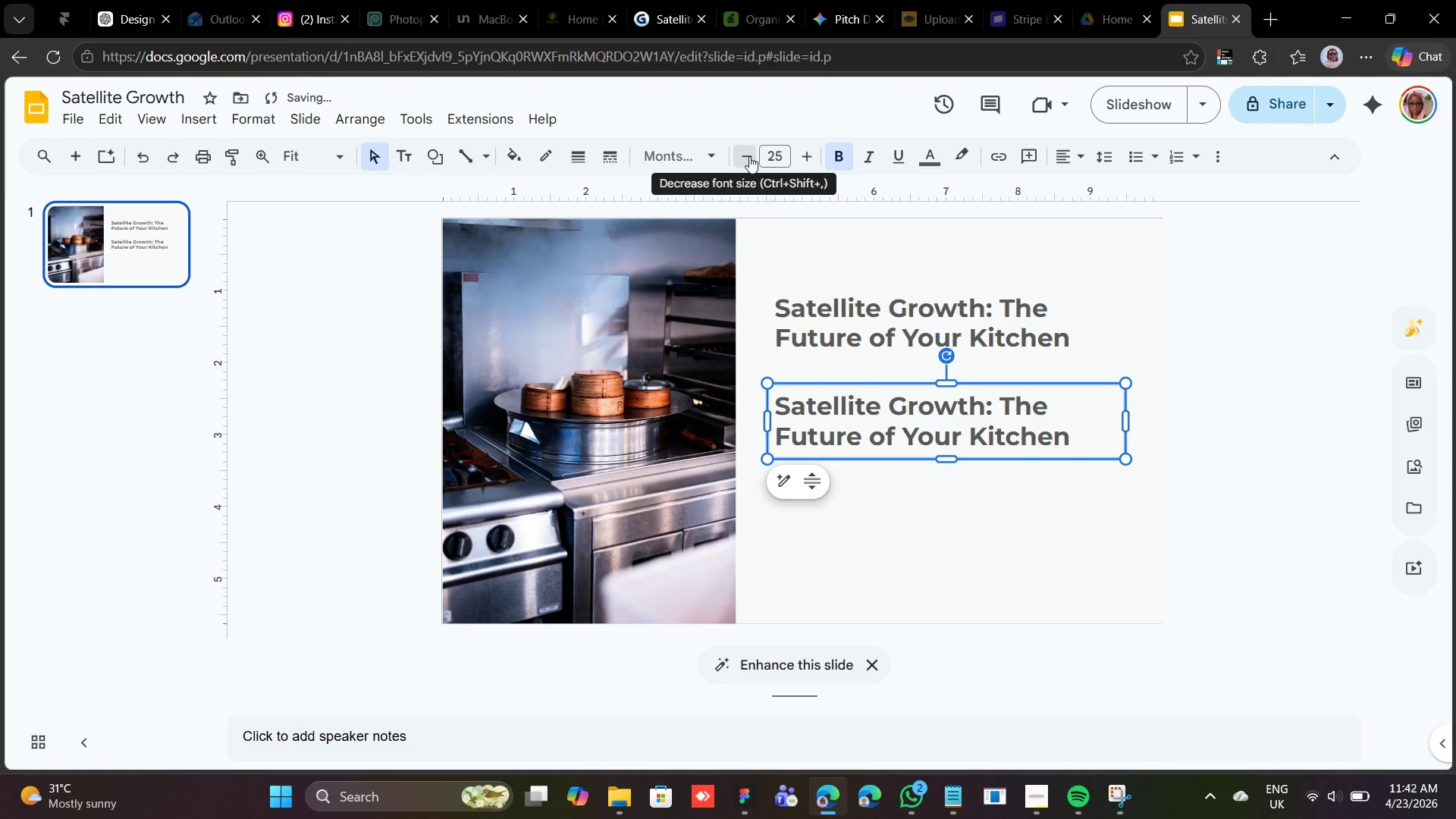 
double_click([749, 156])
 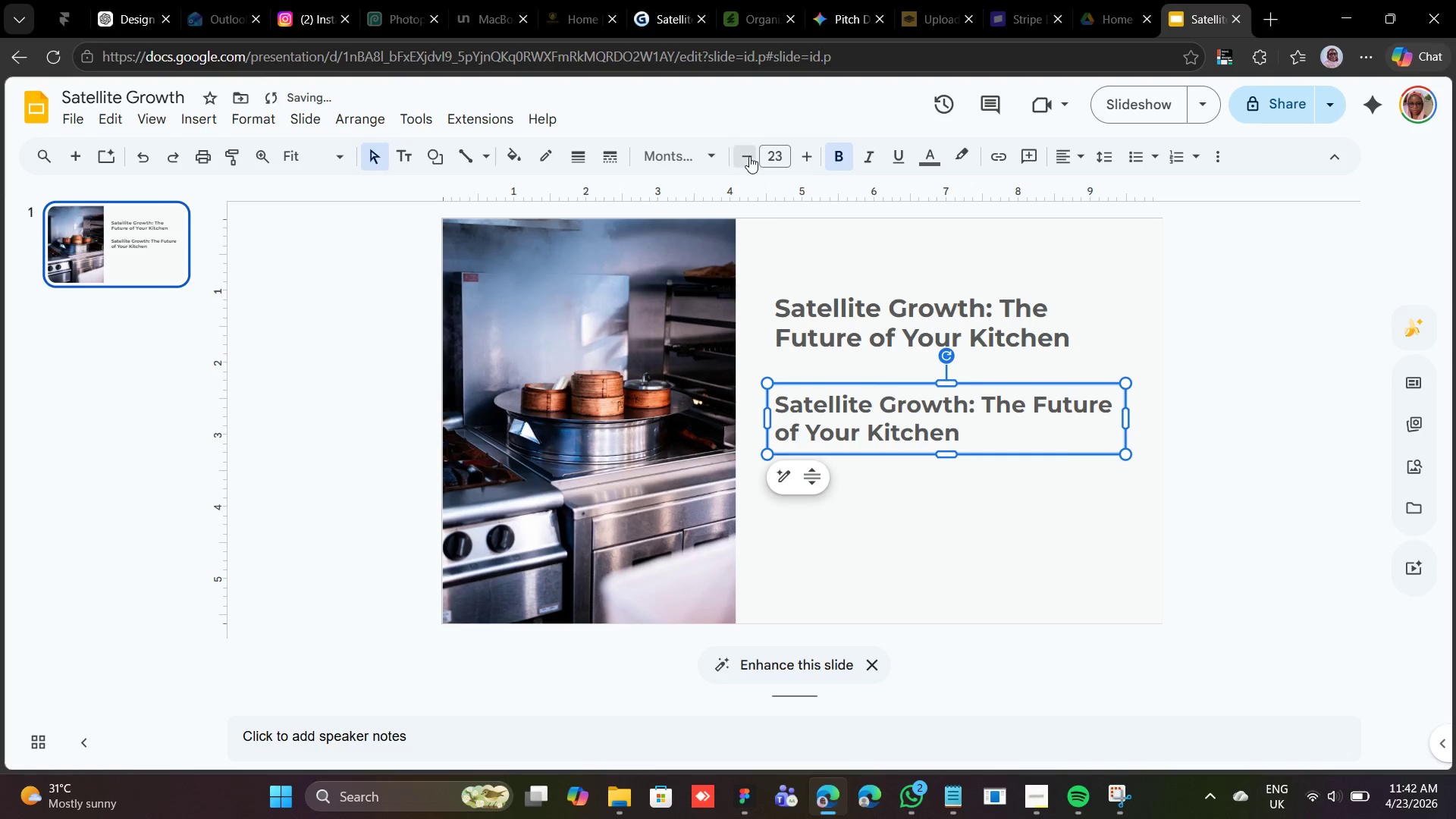 
triple_click([749, 156])
 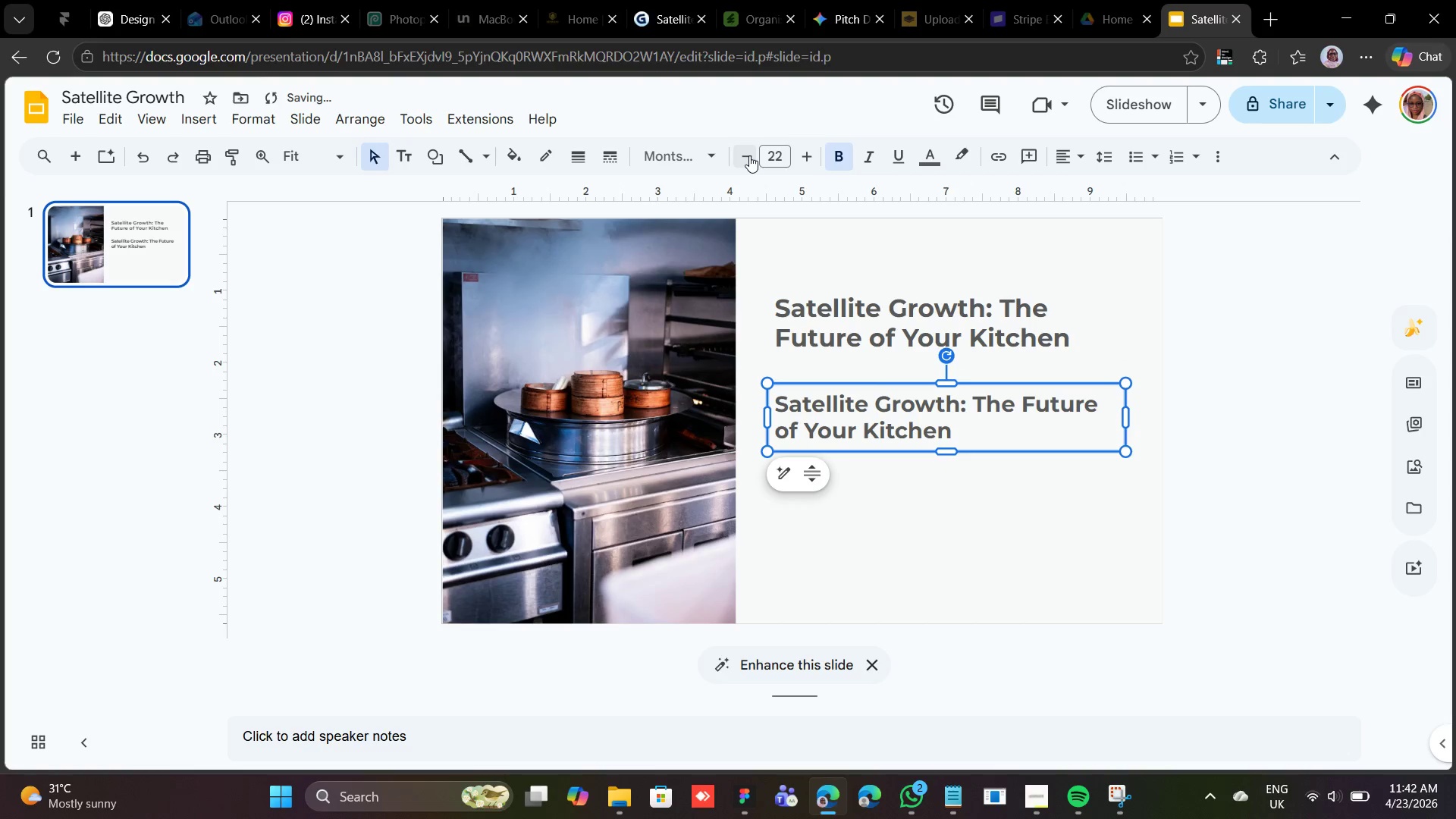 
triple_click([749, 155])
 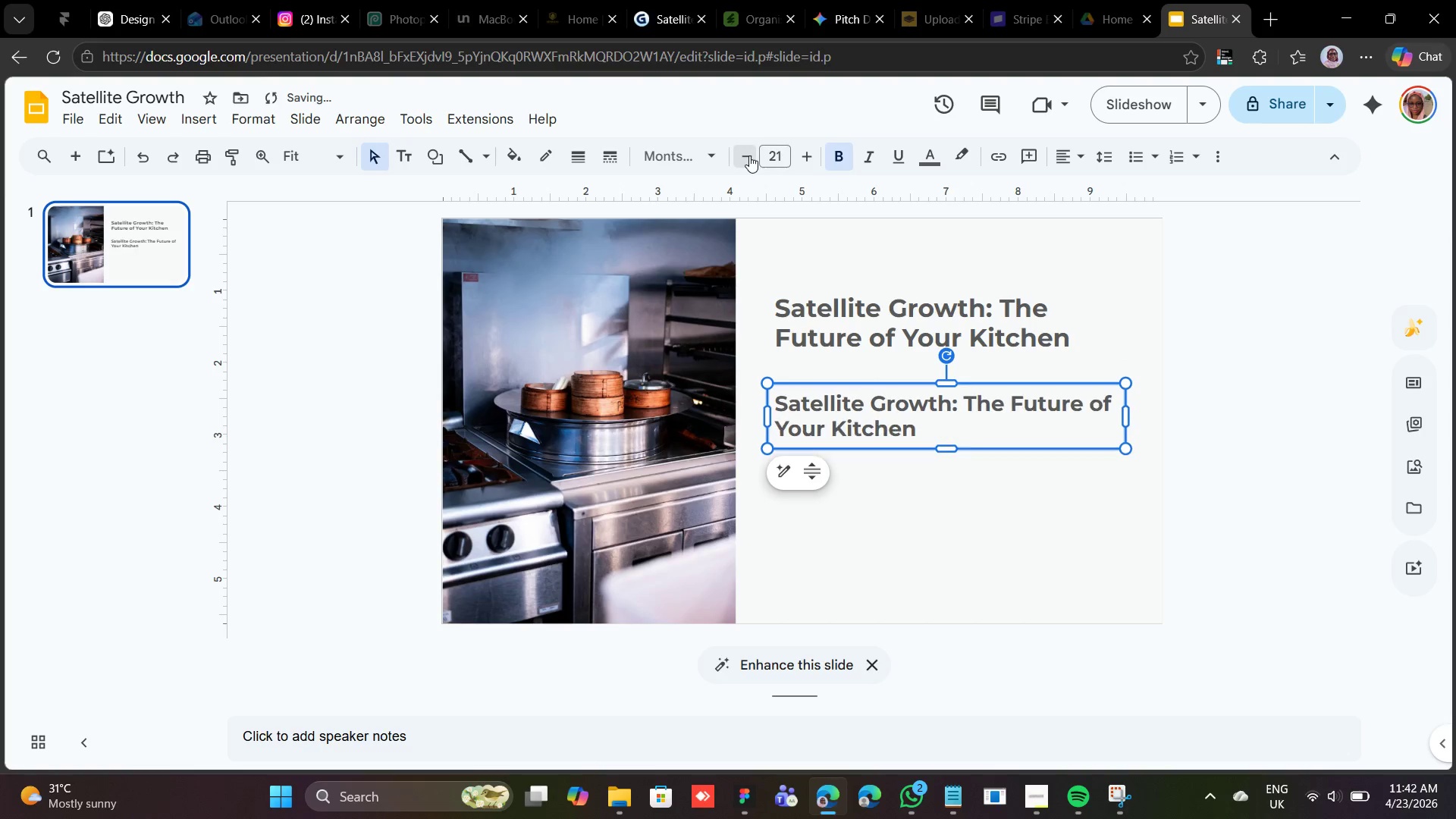 
triple_click([749, 155])
 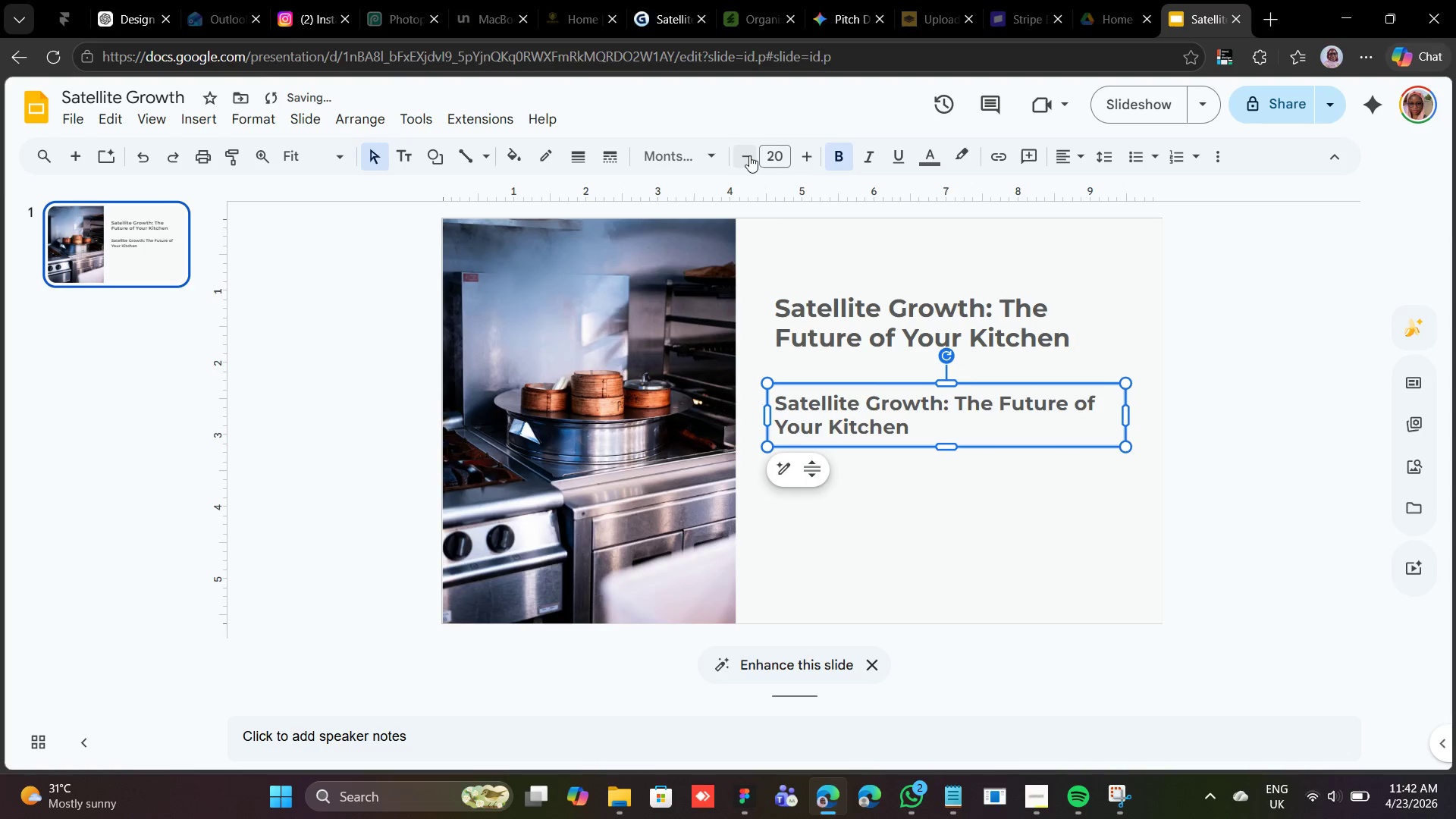 
triple_click([749, 155])
 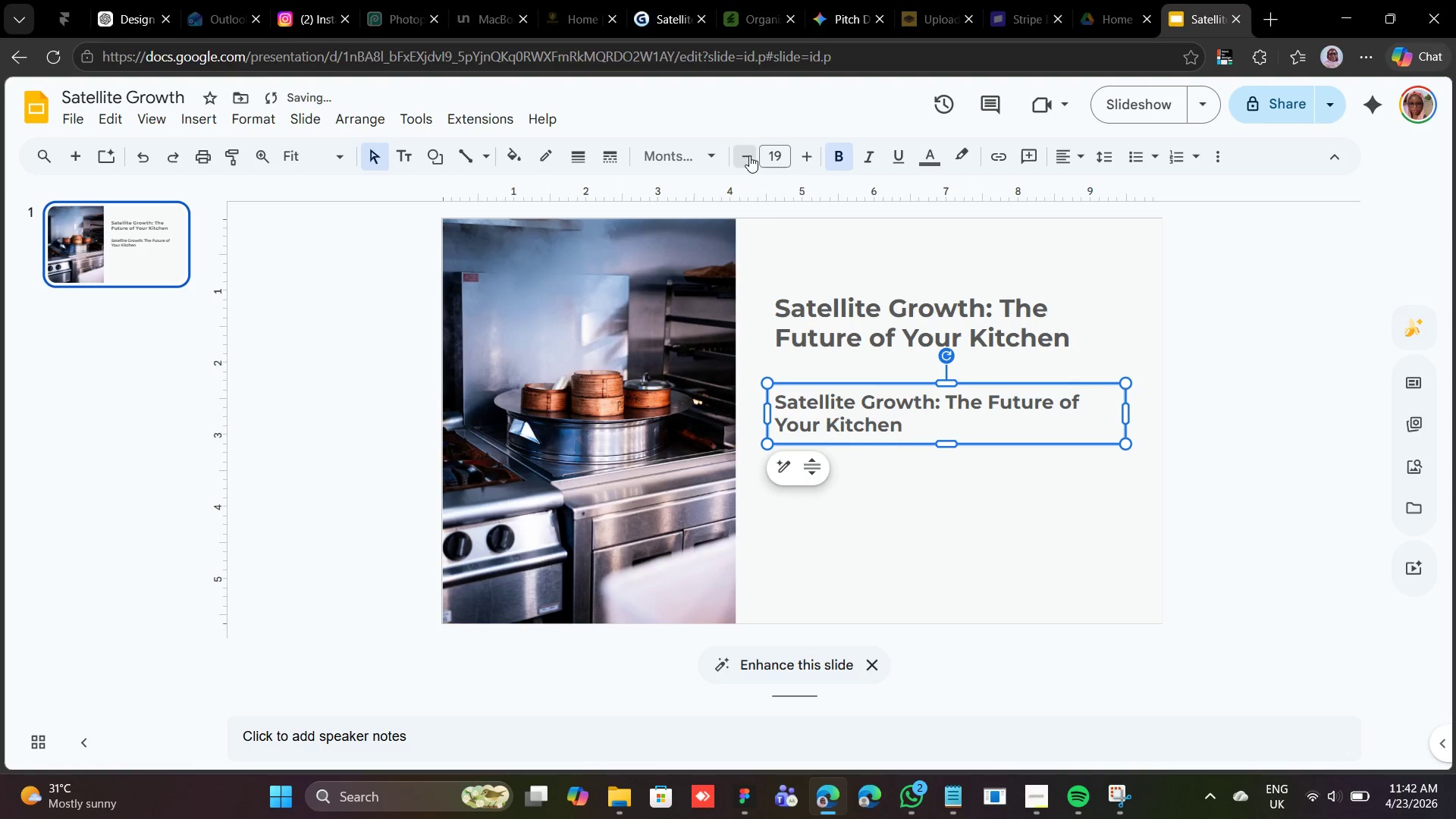 
triple_click([749, 155])
 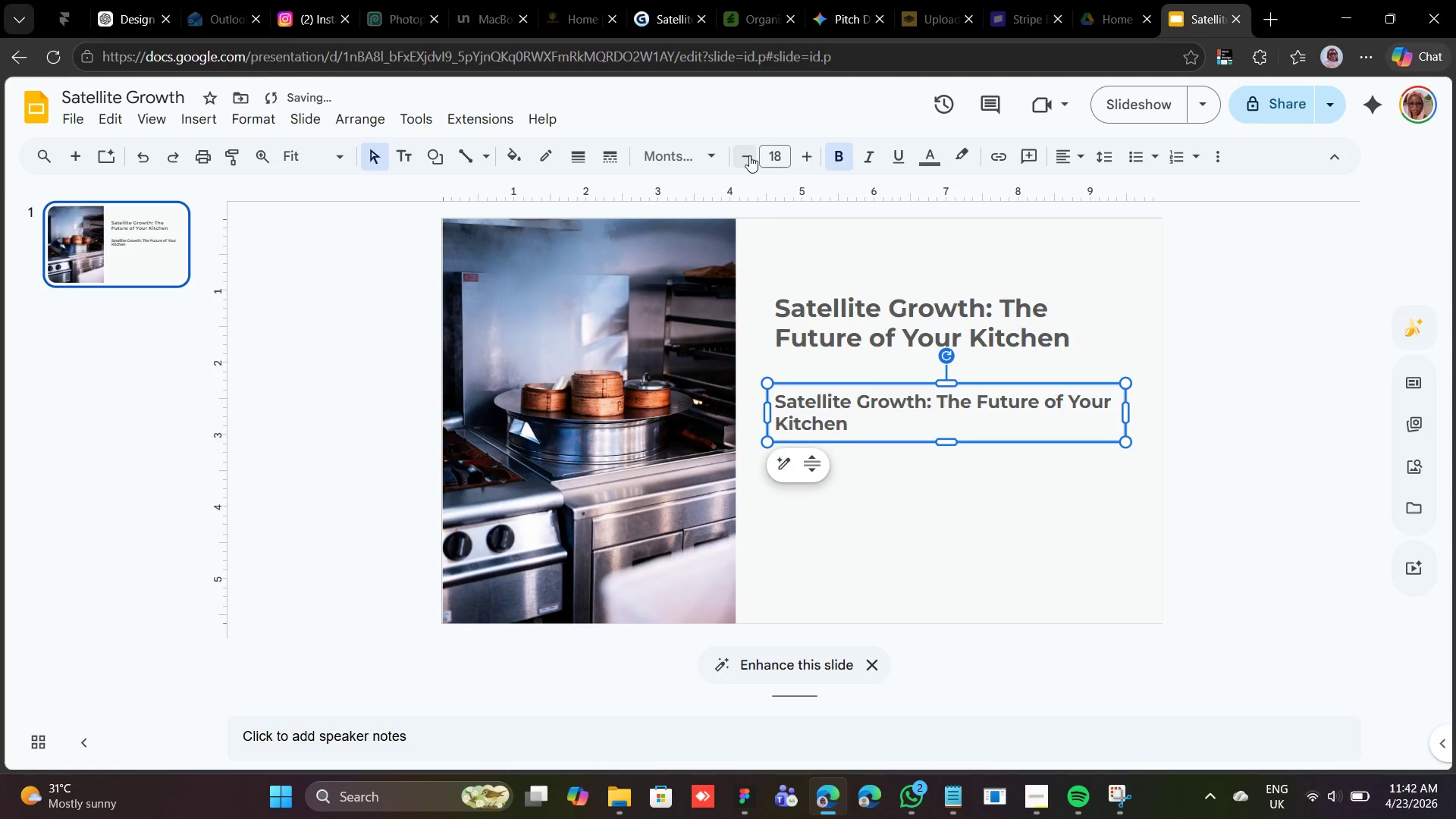 
triple_click([749, 155])
 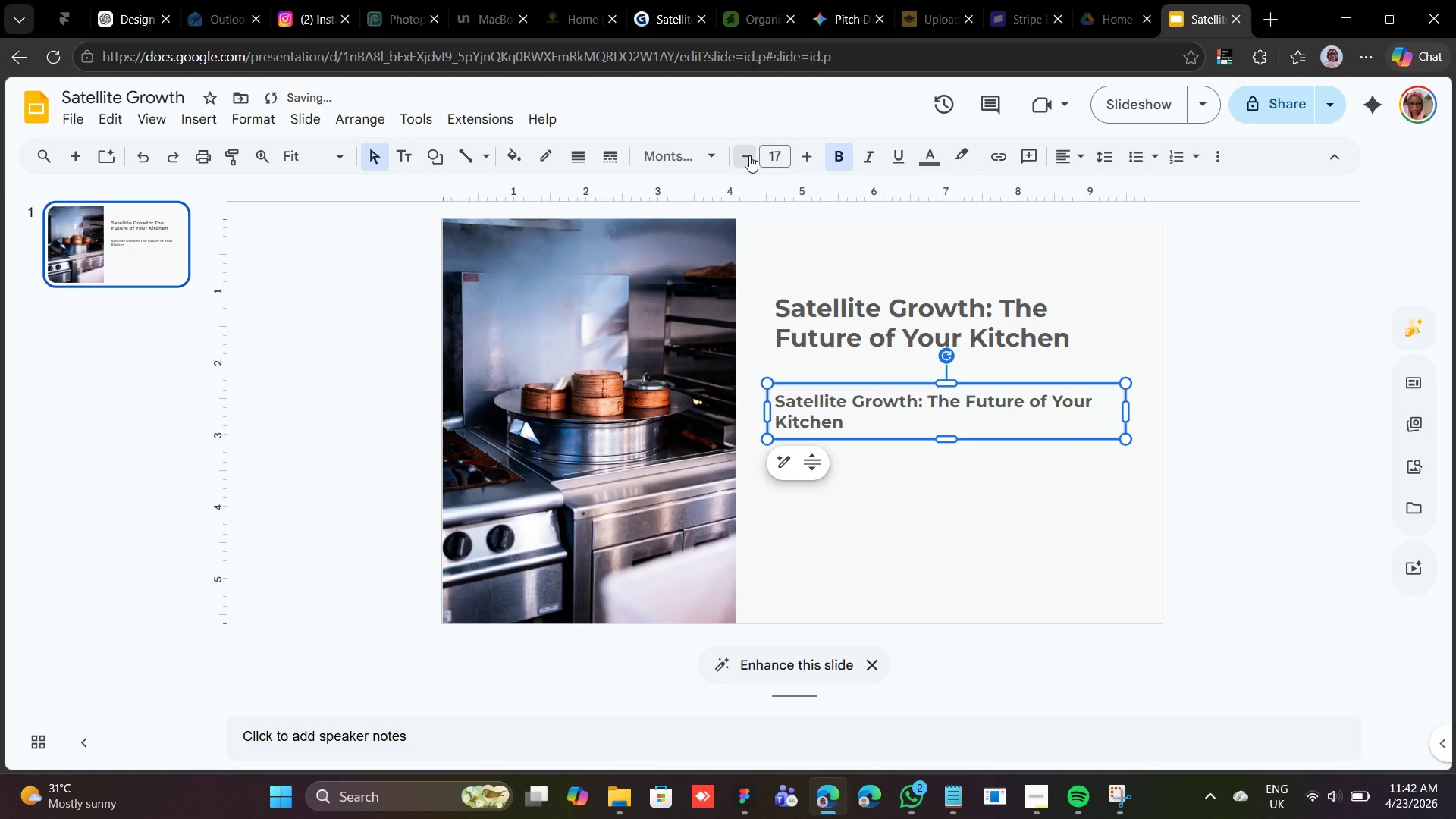 
triple_click([749, 155])
 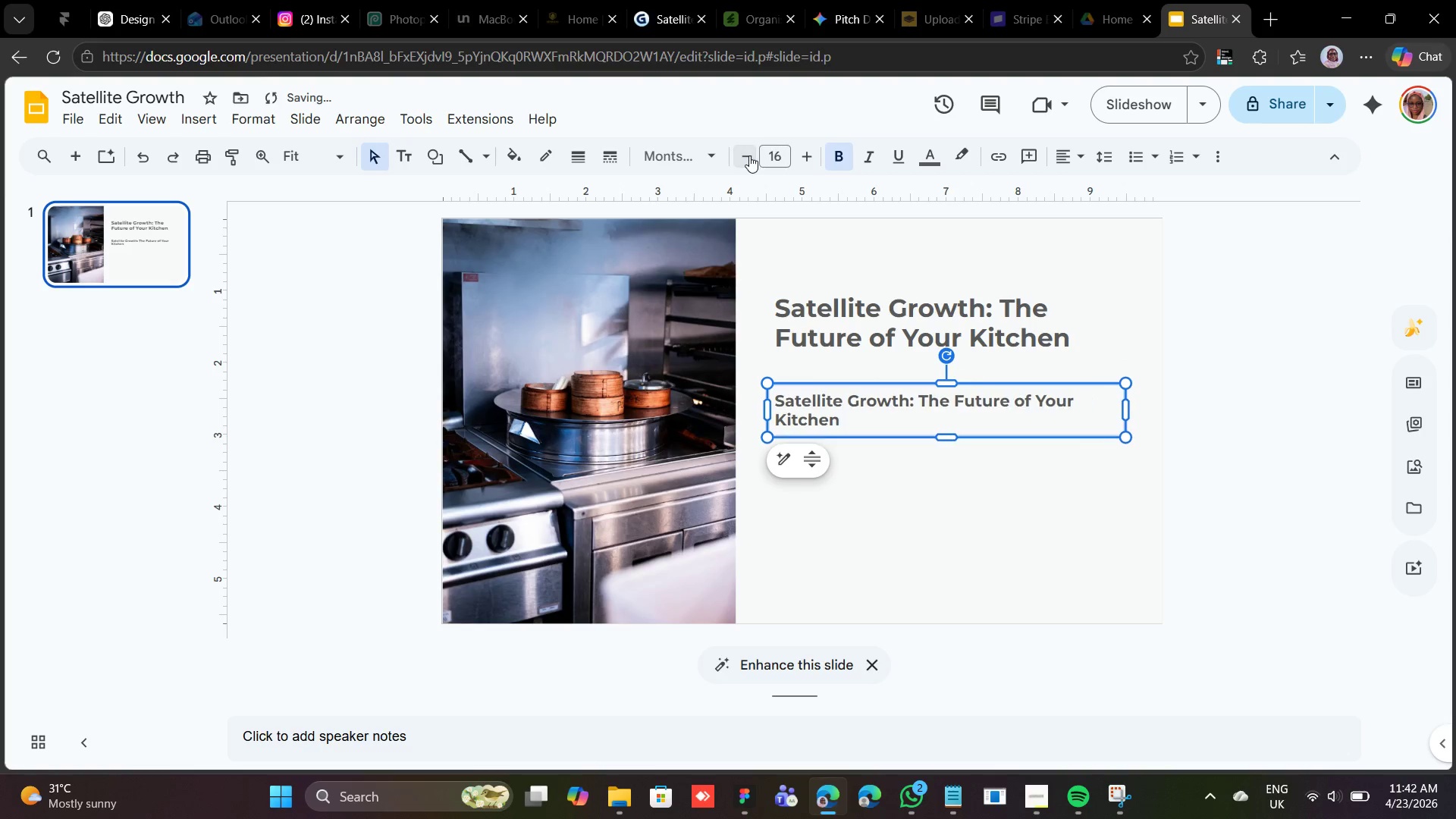 
triple_click([749, 155])
 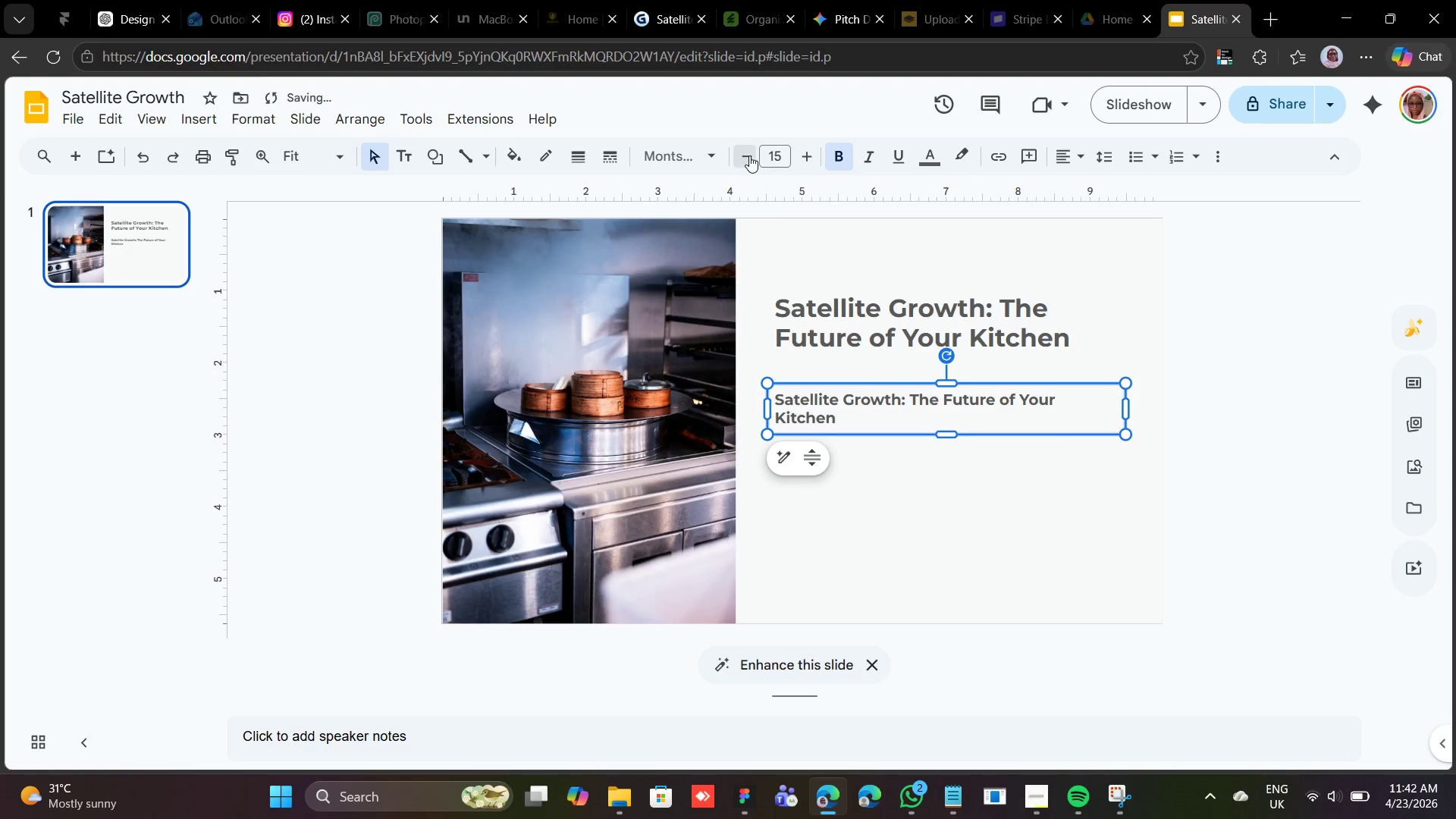 
triple_click([749, 155])
 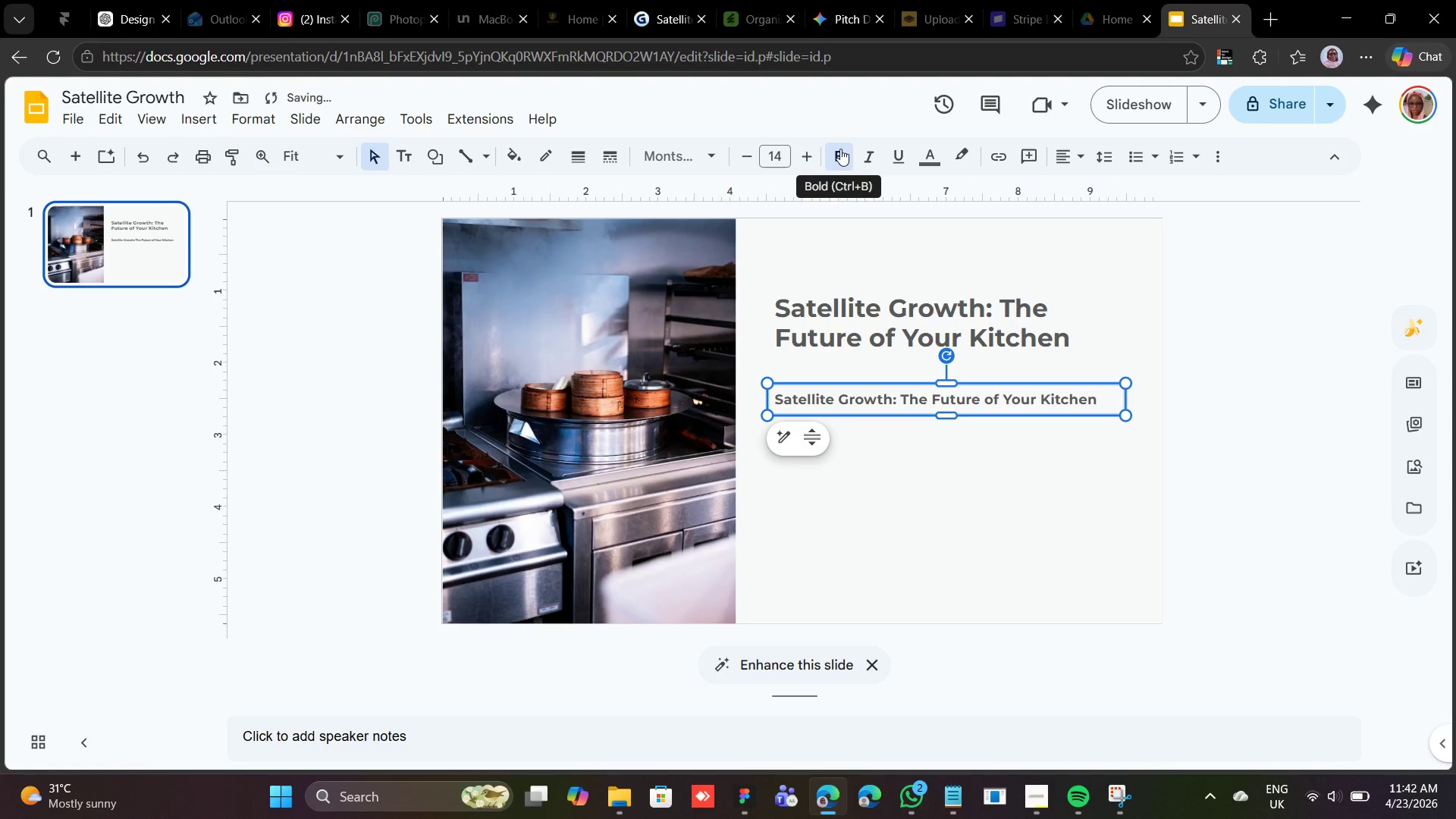 
left_click([840, 149])
 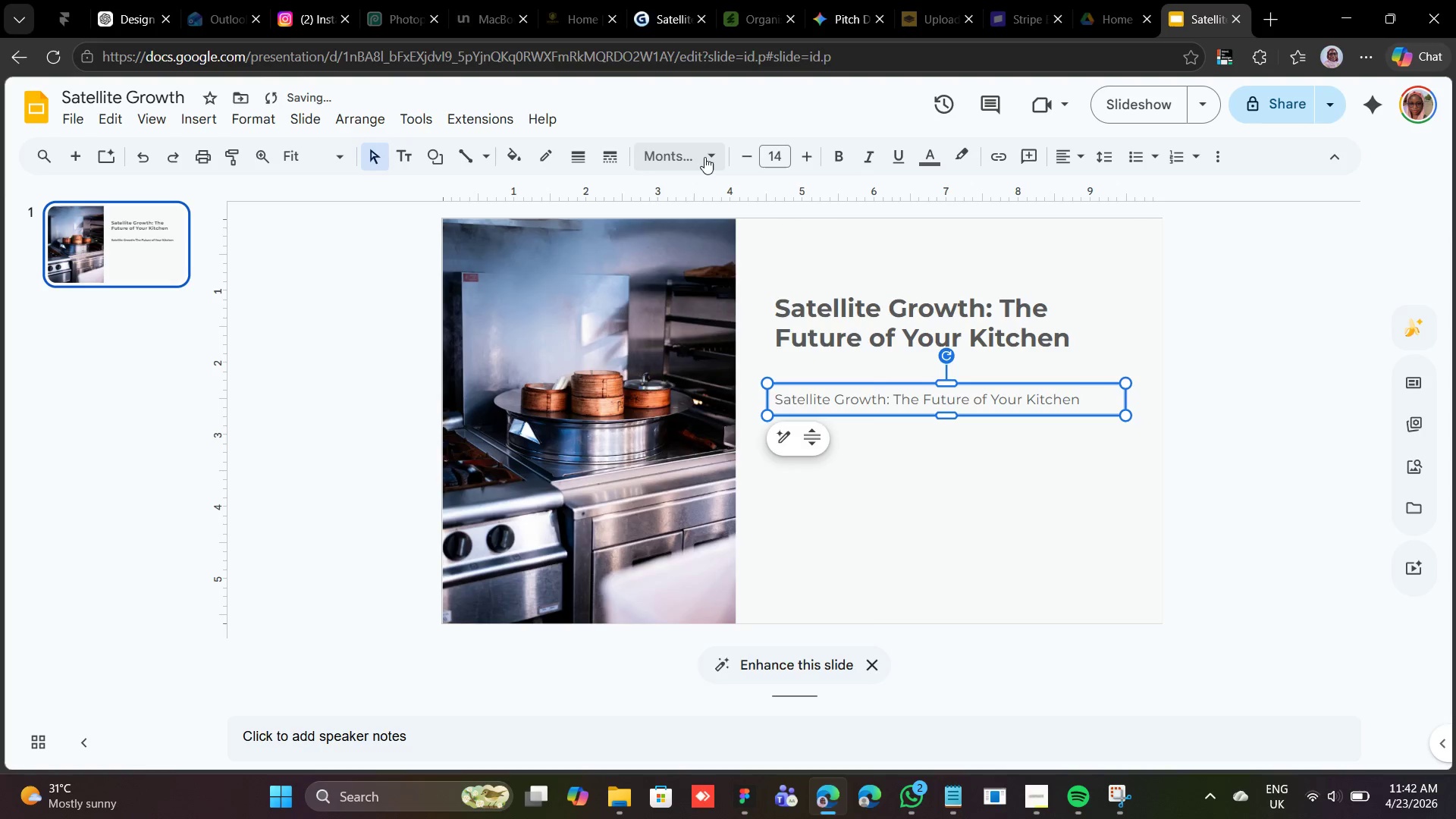 
left_click([704, 157])
 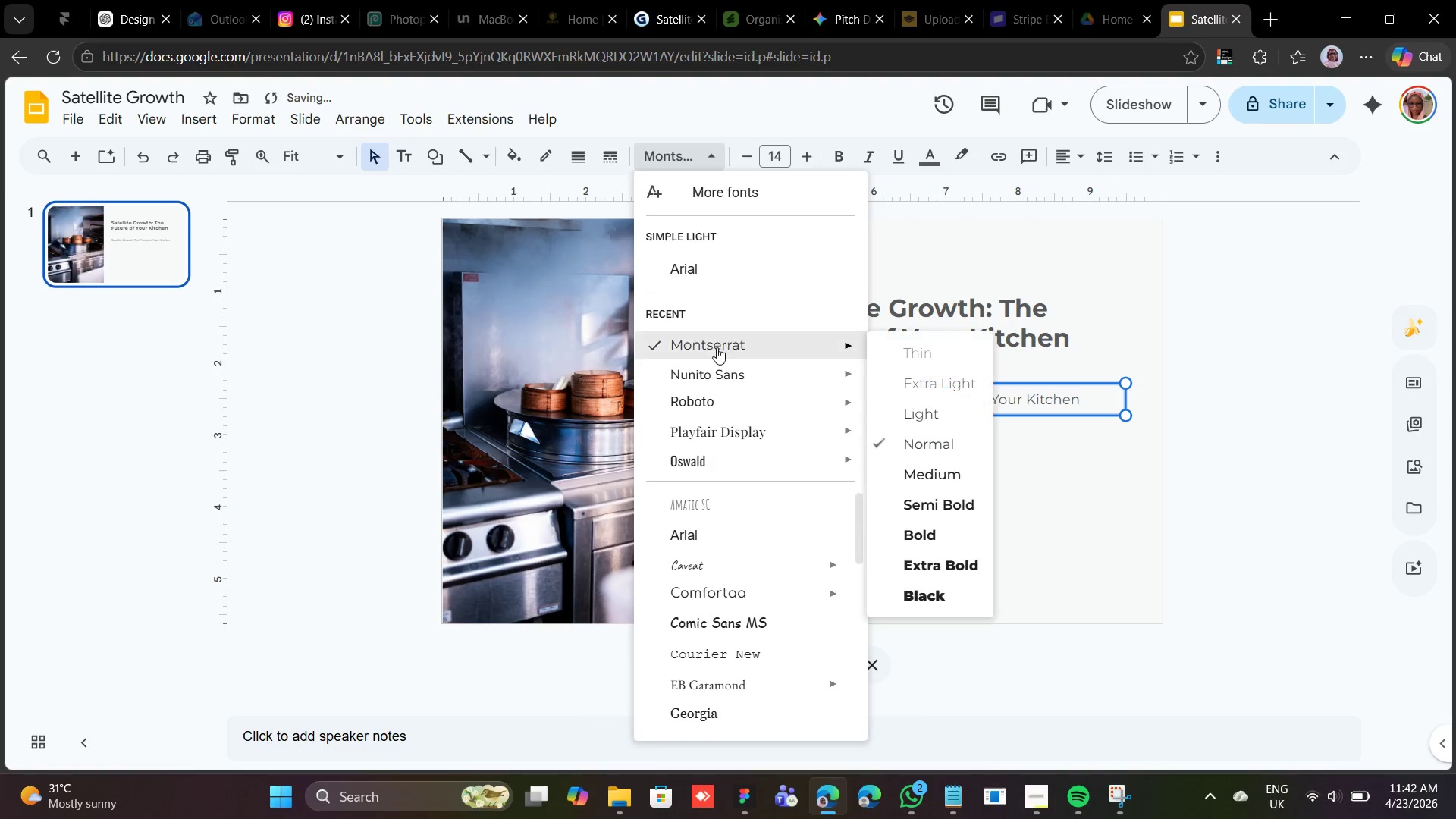 
scroll: coordinate [724, 529], scroll_direction: down, amount: 16.0
 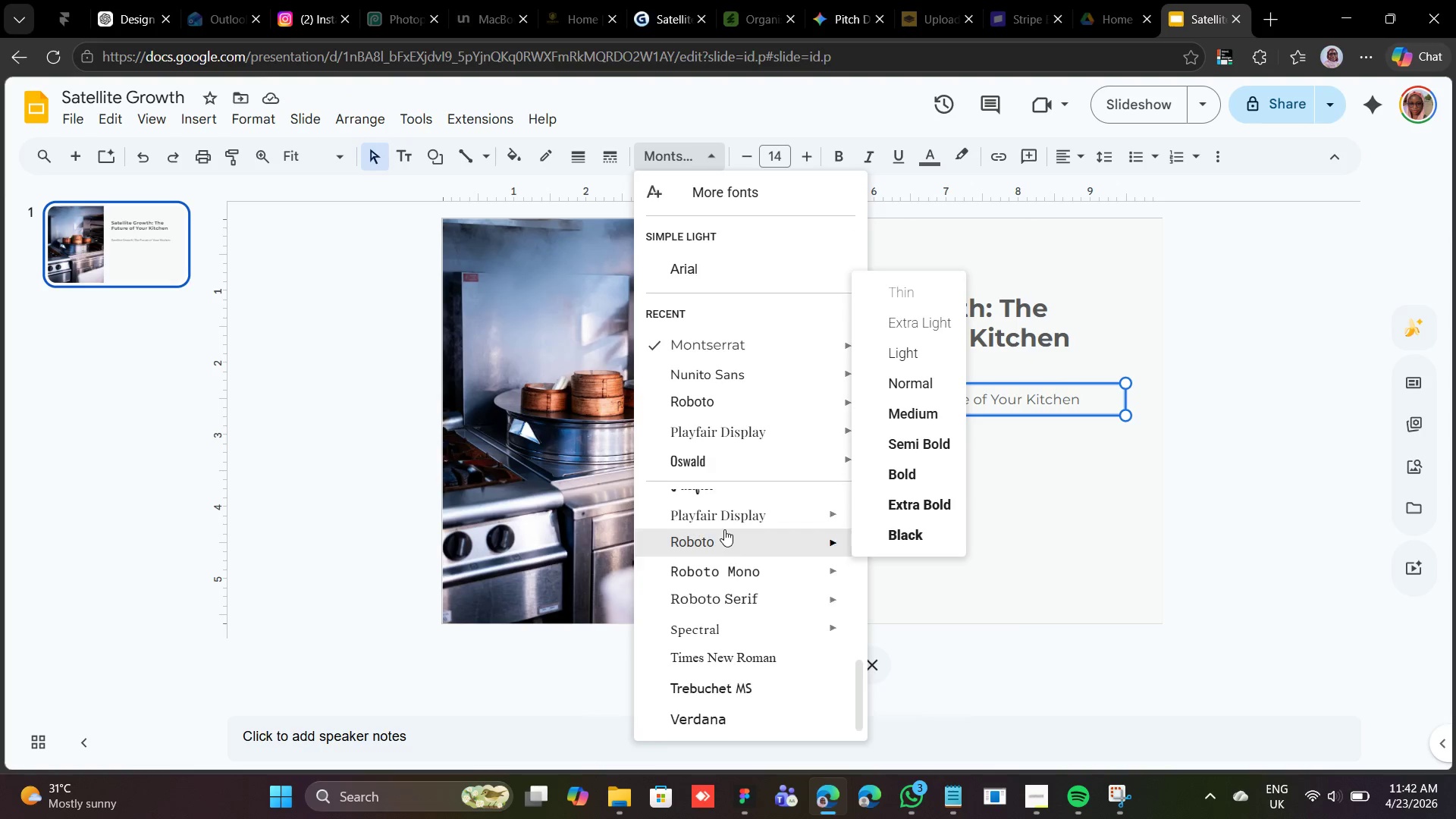 
scroll: coordinate [724, 529], scroll_direction: up, amount: 6.0
 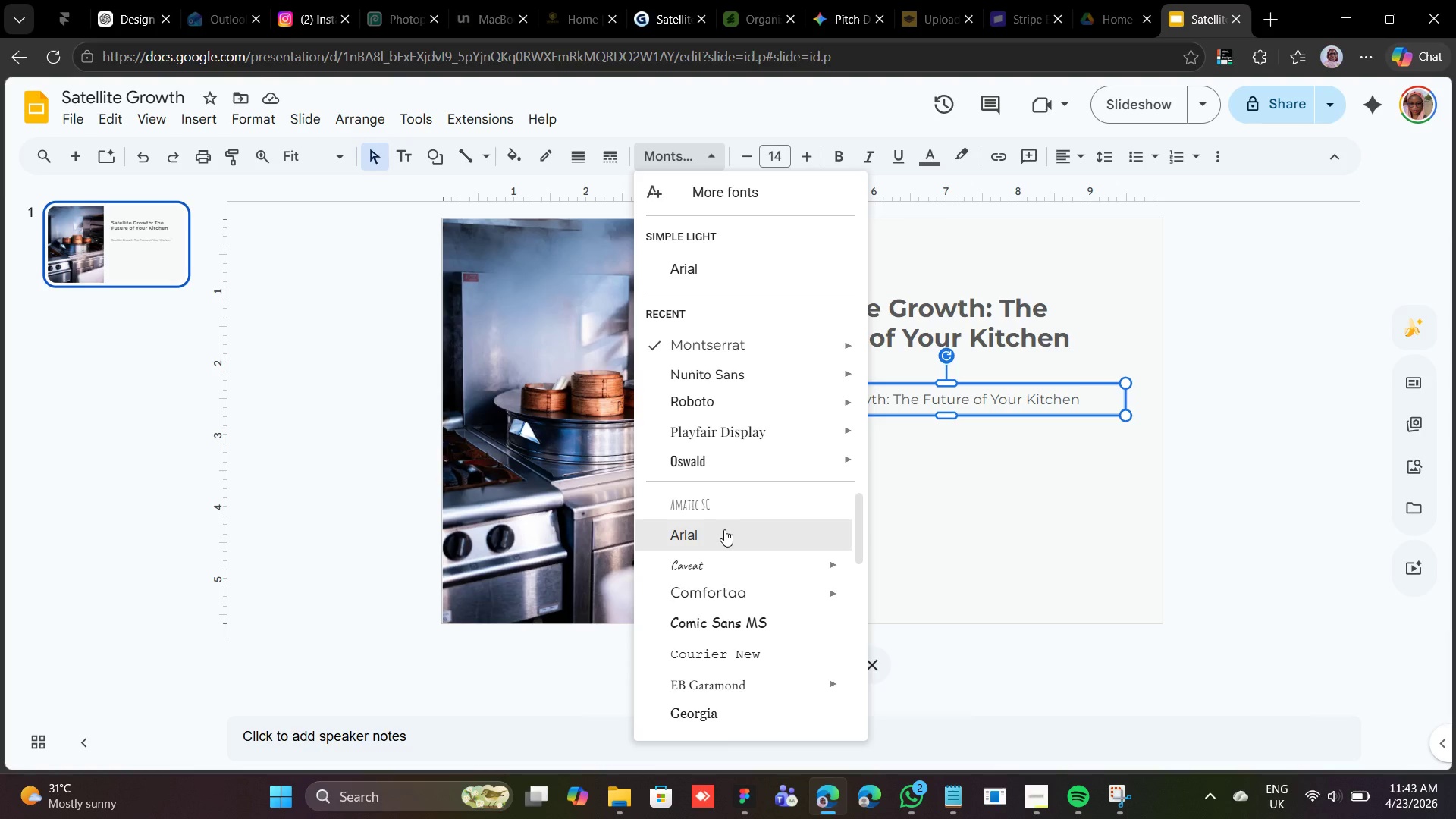 
wait(25.16)
 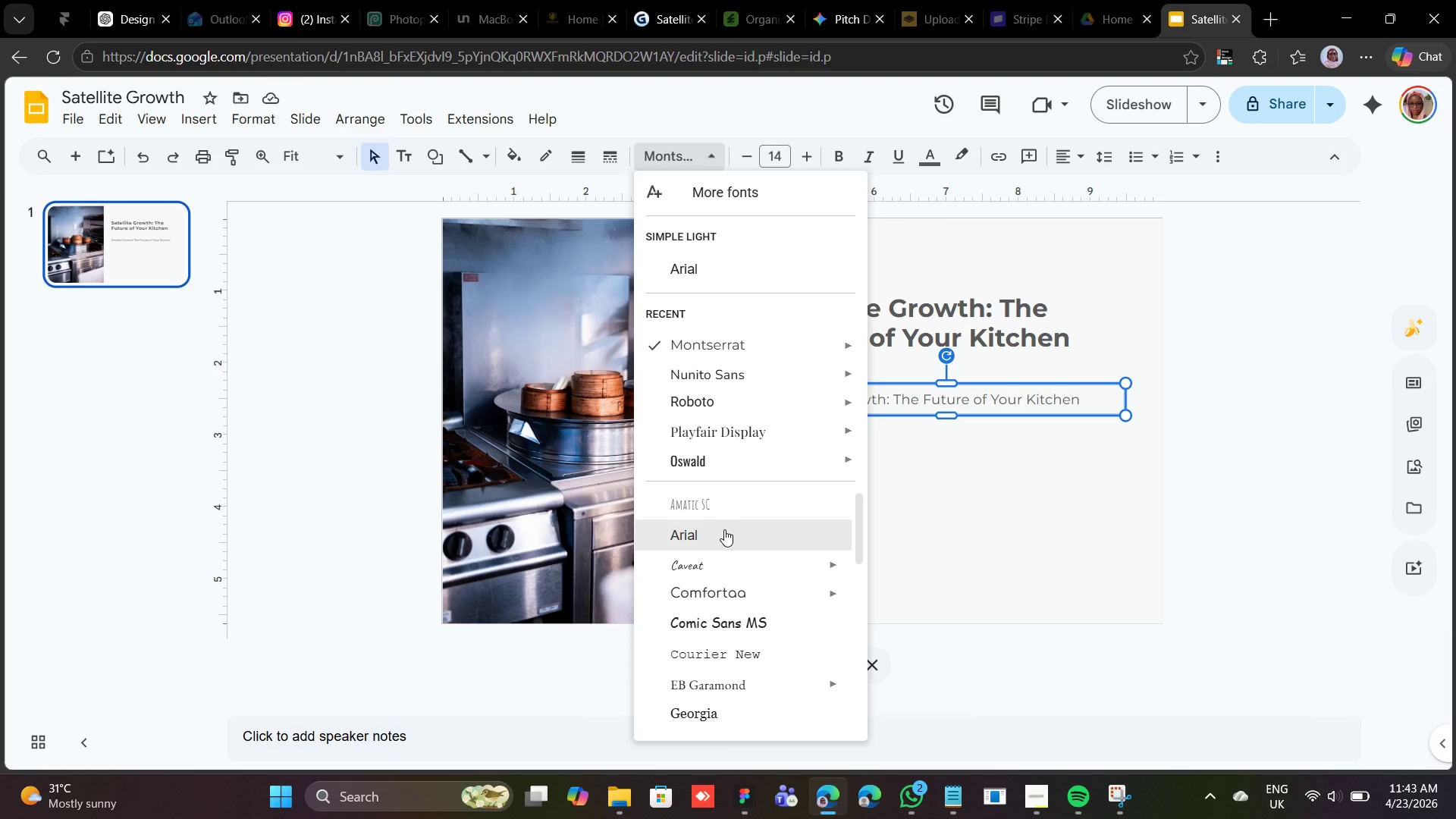 
left_click([682, 196])
 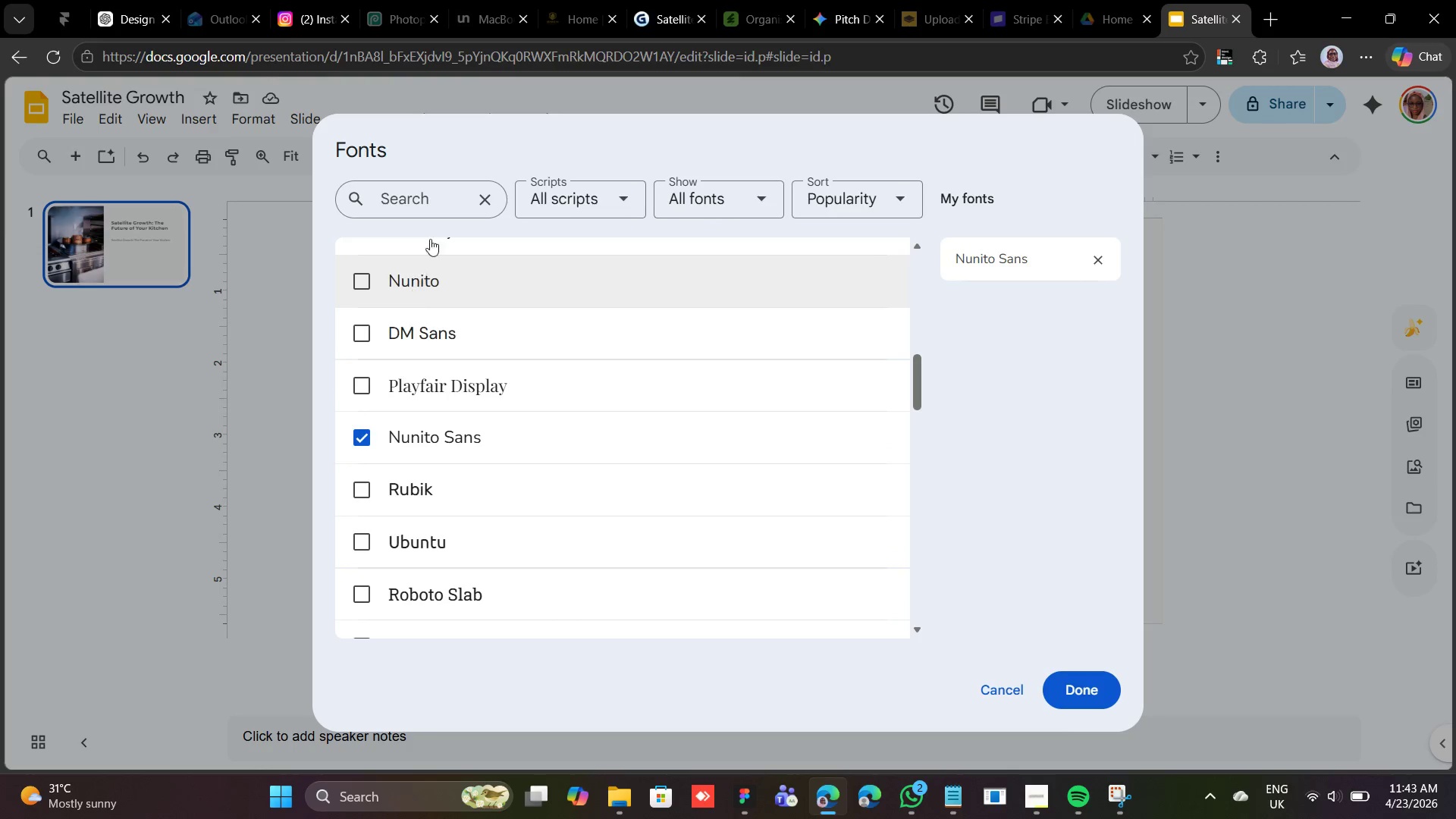 
left_click([452, 205])
 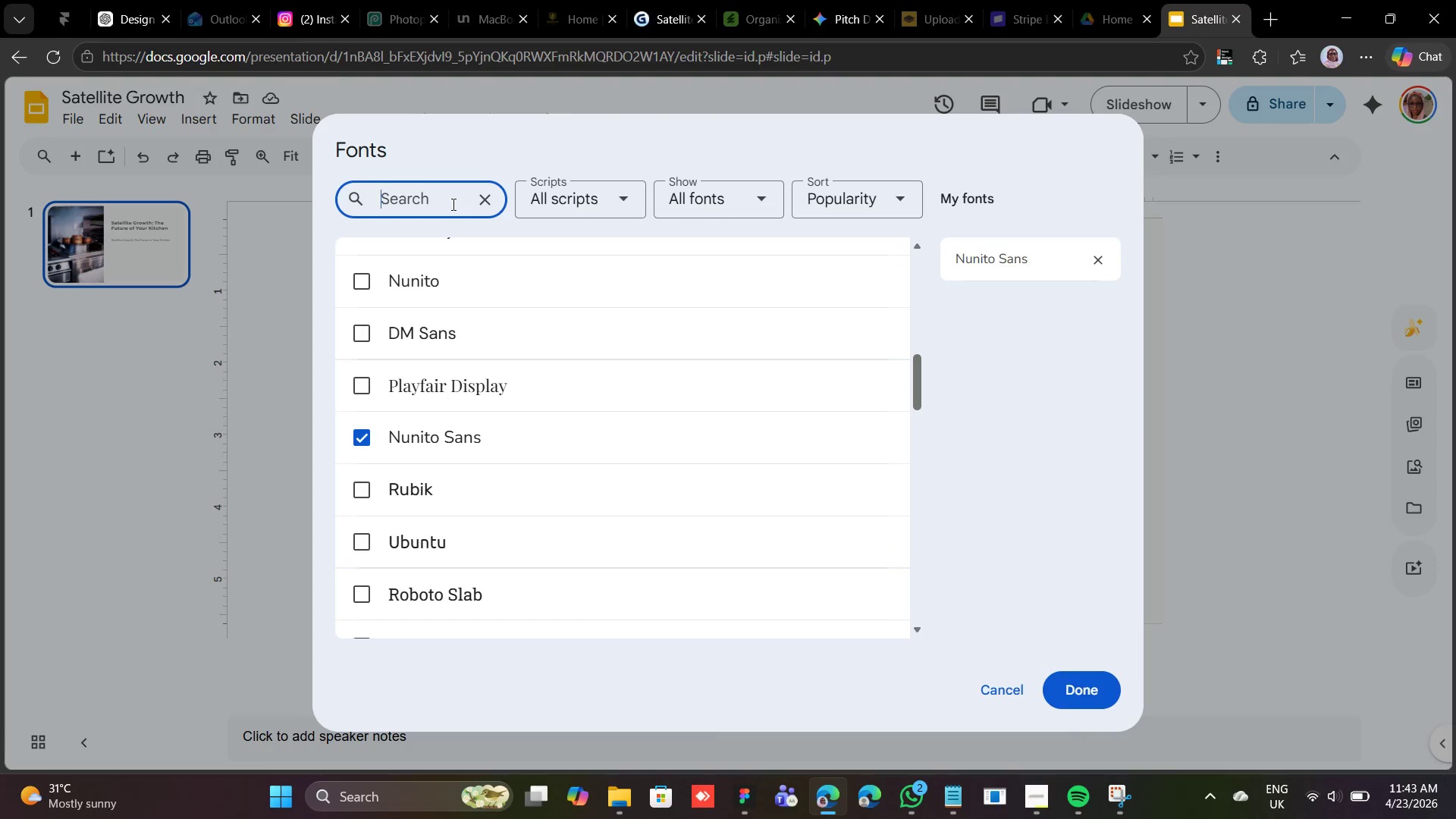 
type(op)
 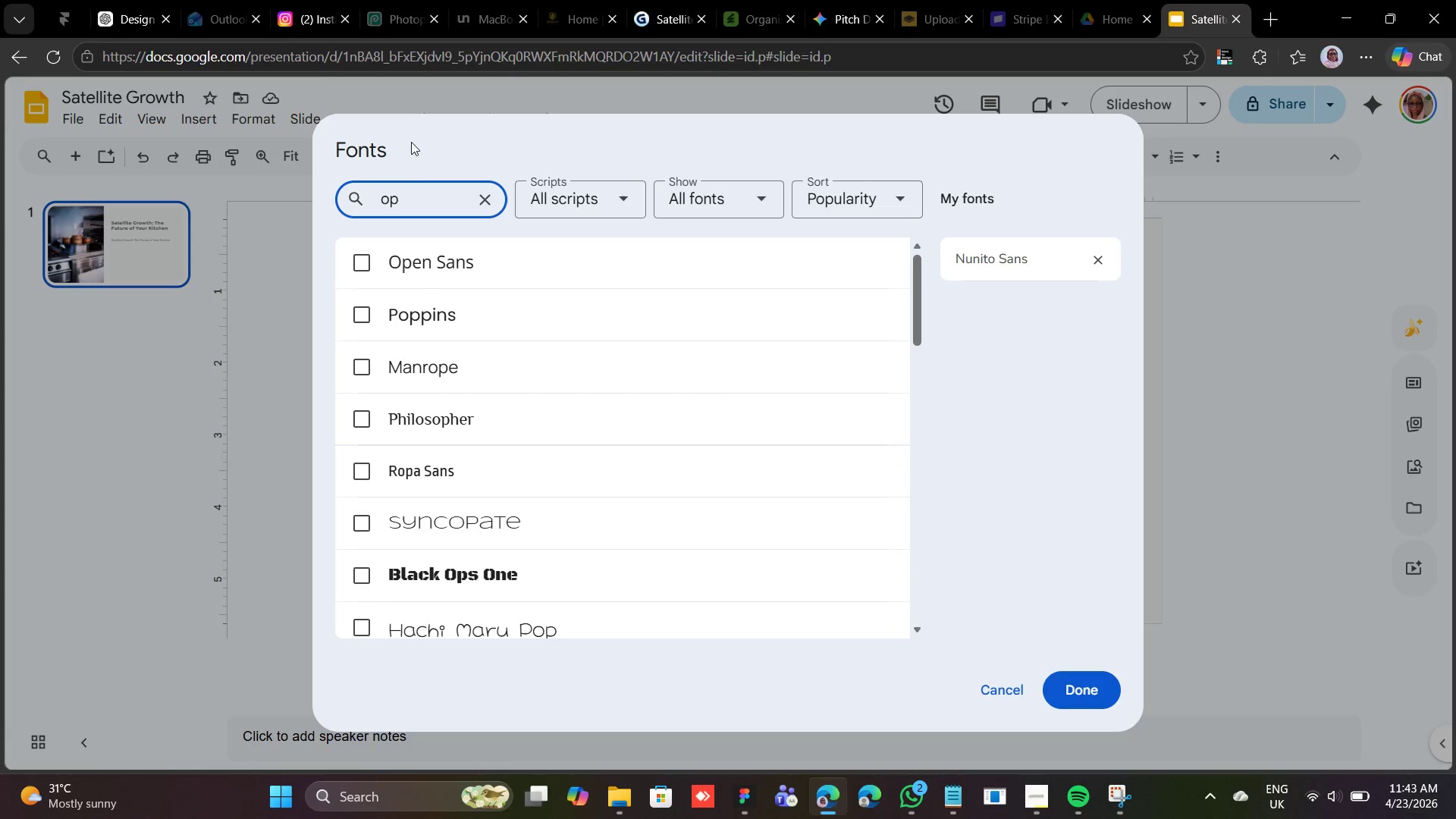 
left_click([458, 263])
 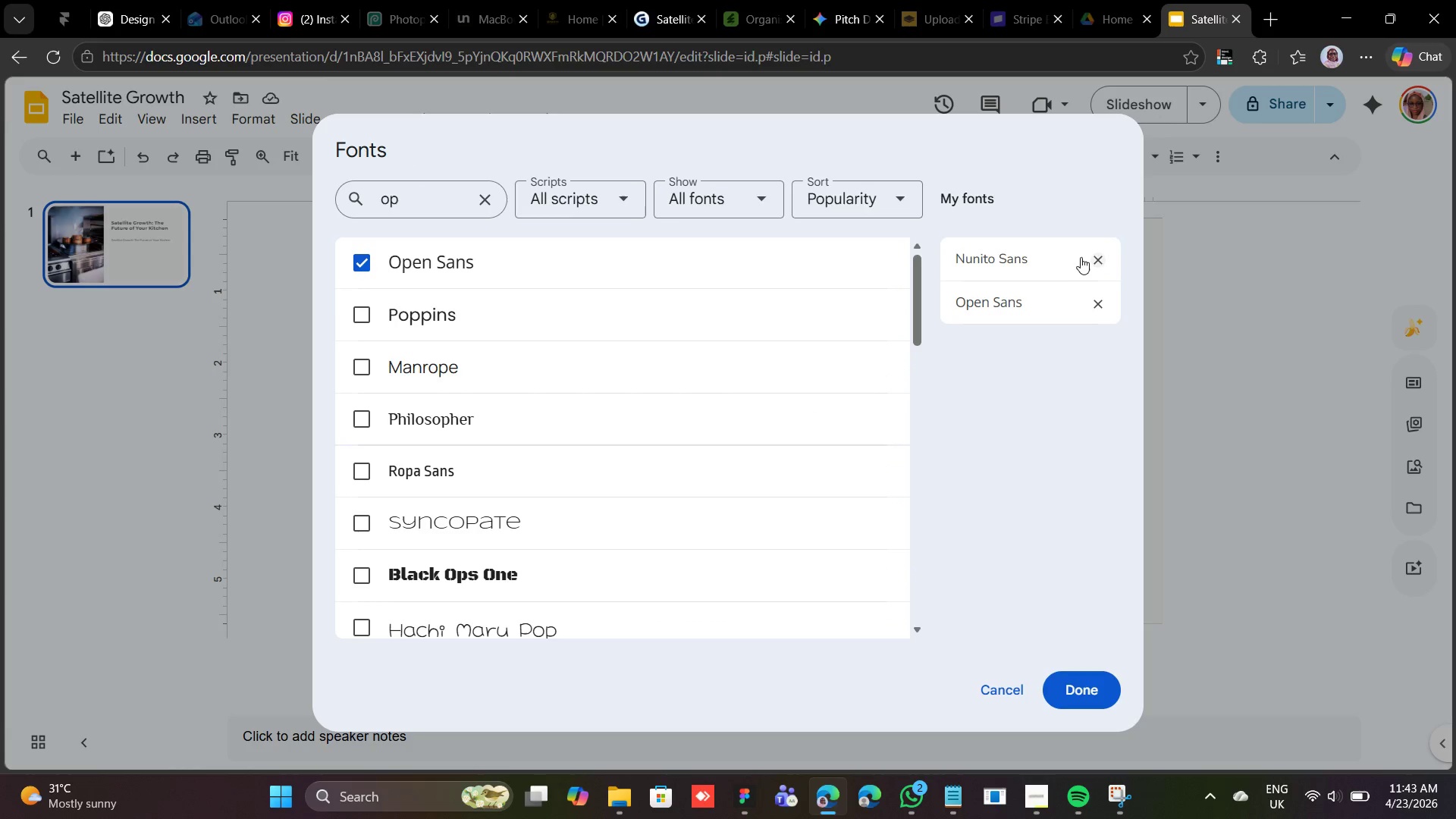 
left_click([1092, 252])
 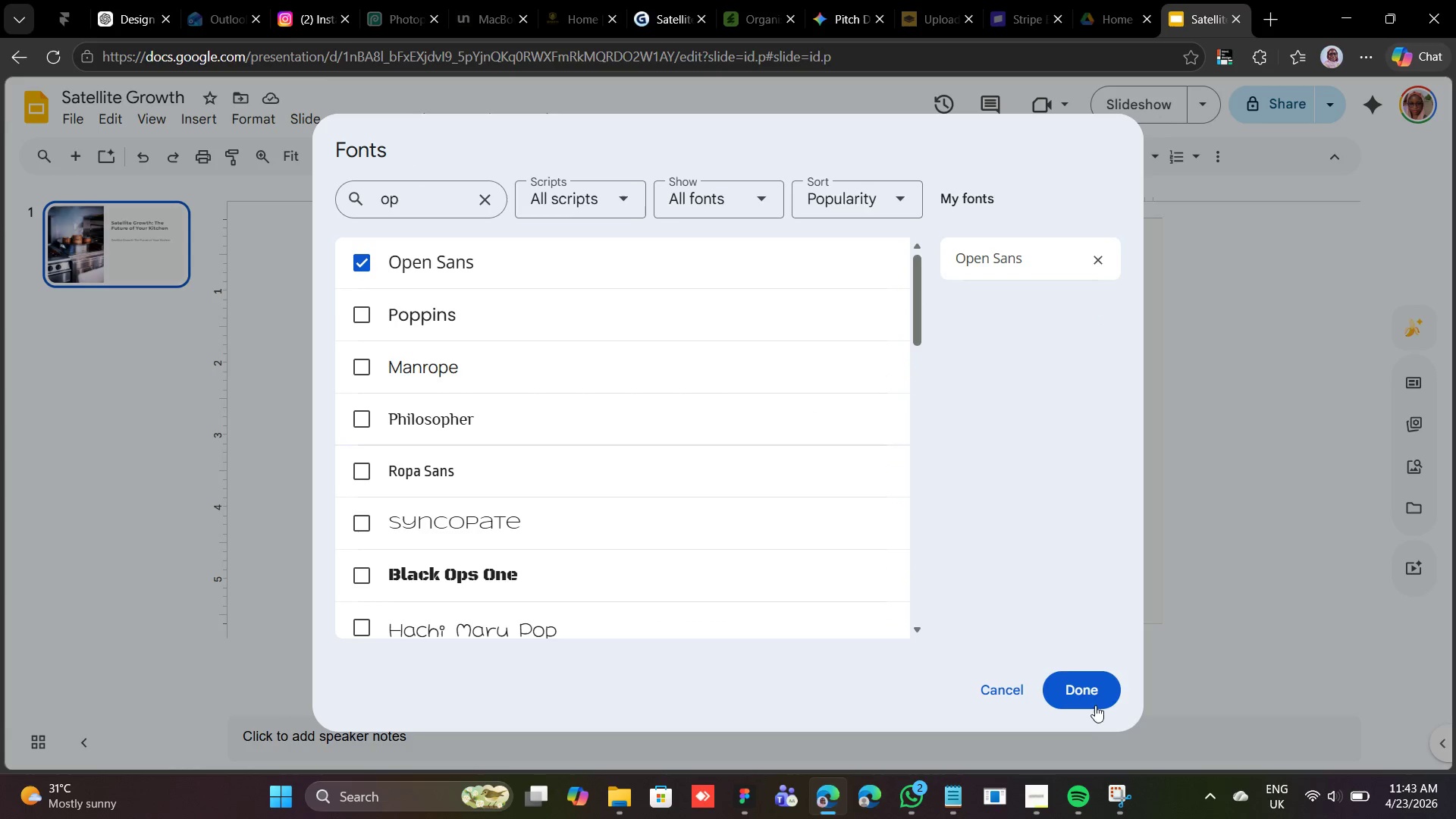 
left_click([1097, 693])
 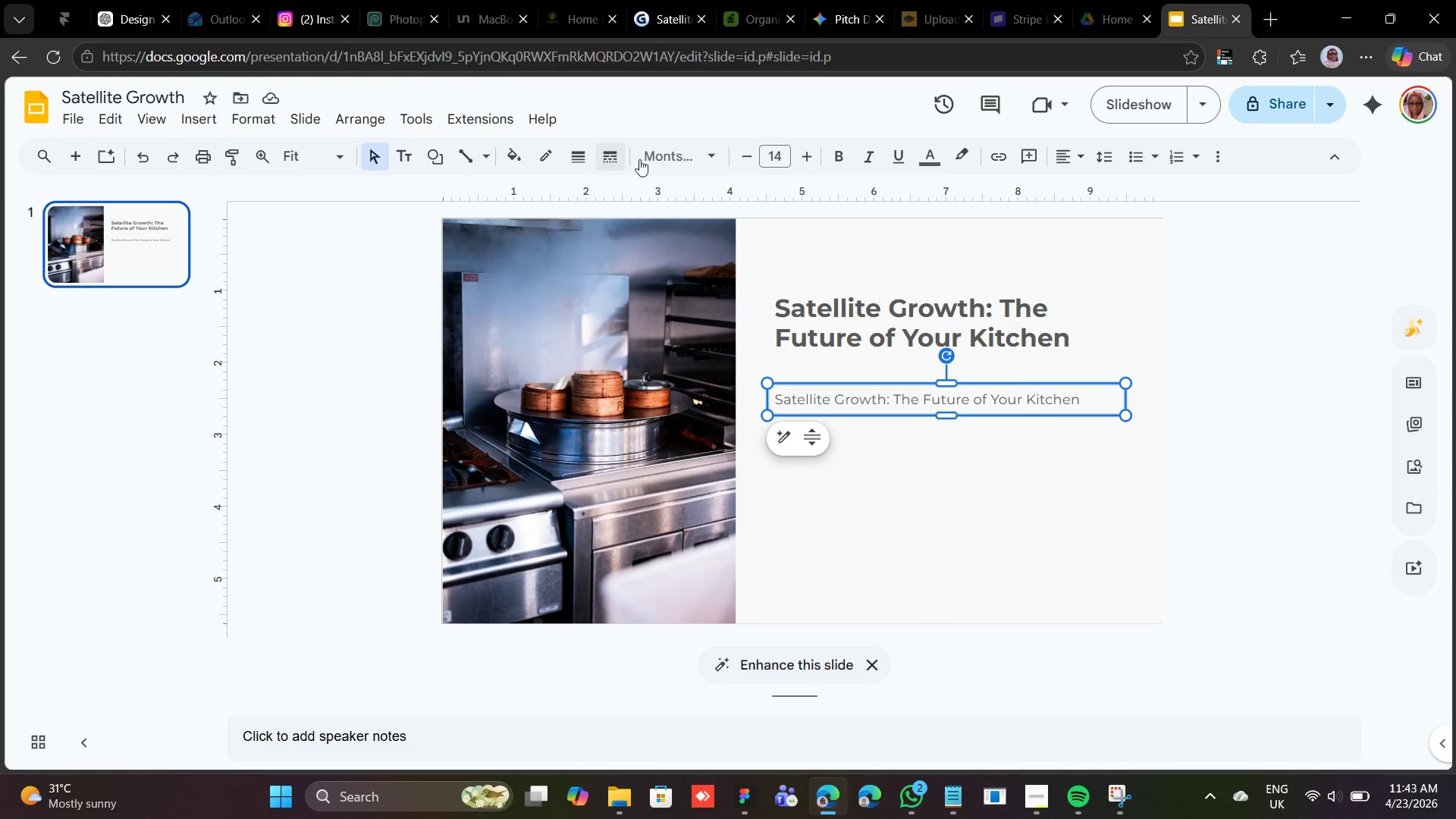 
left_click([680, 158])
 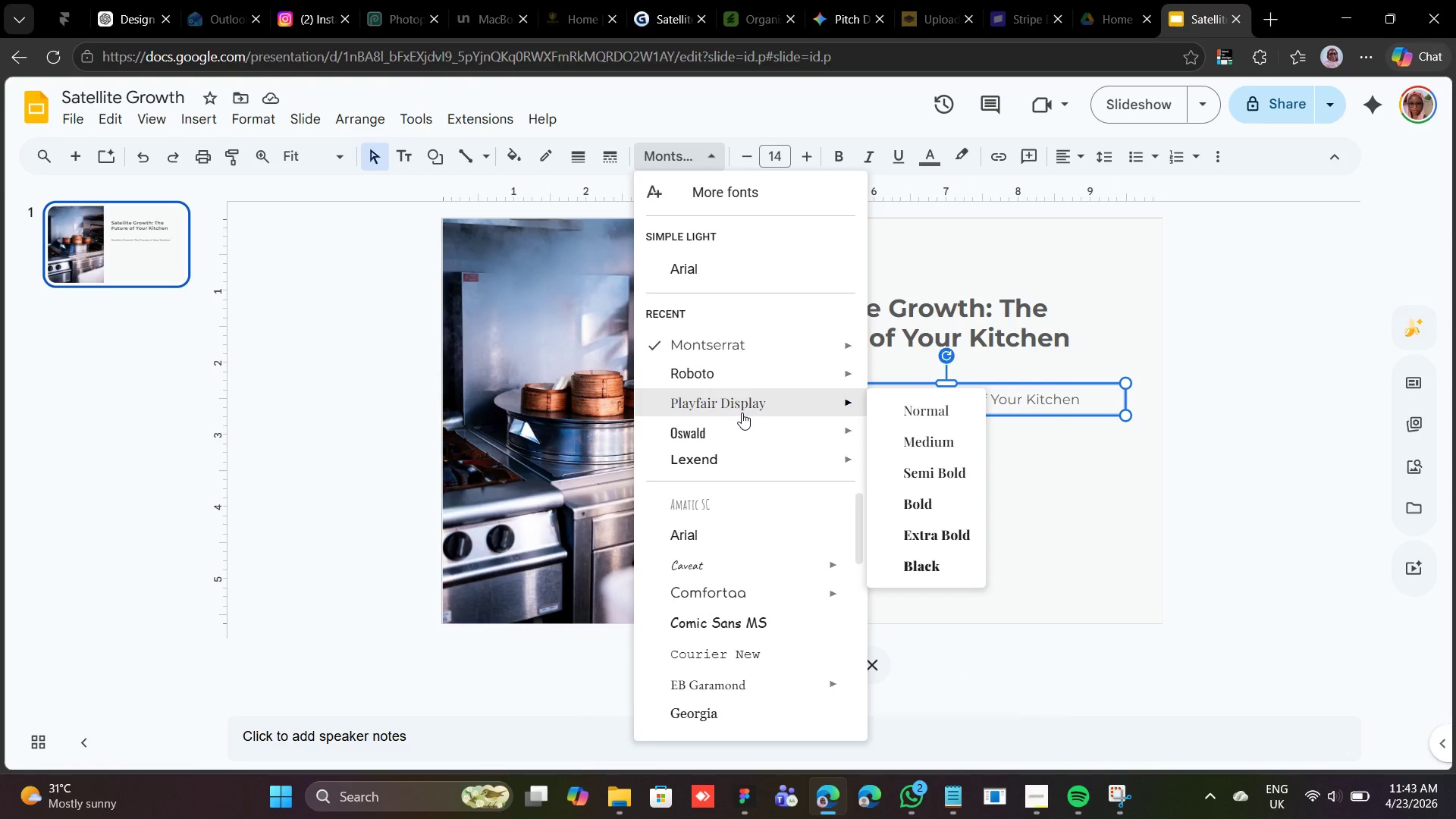 
scroll: coordinate [745, 497], scroll_direction: down, amount: 6.0
 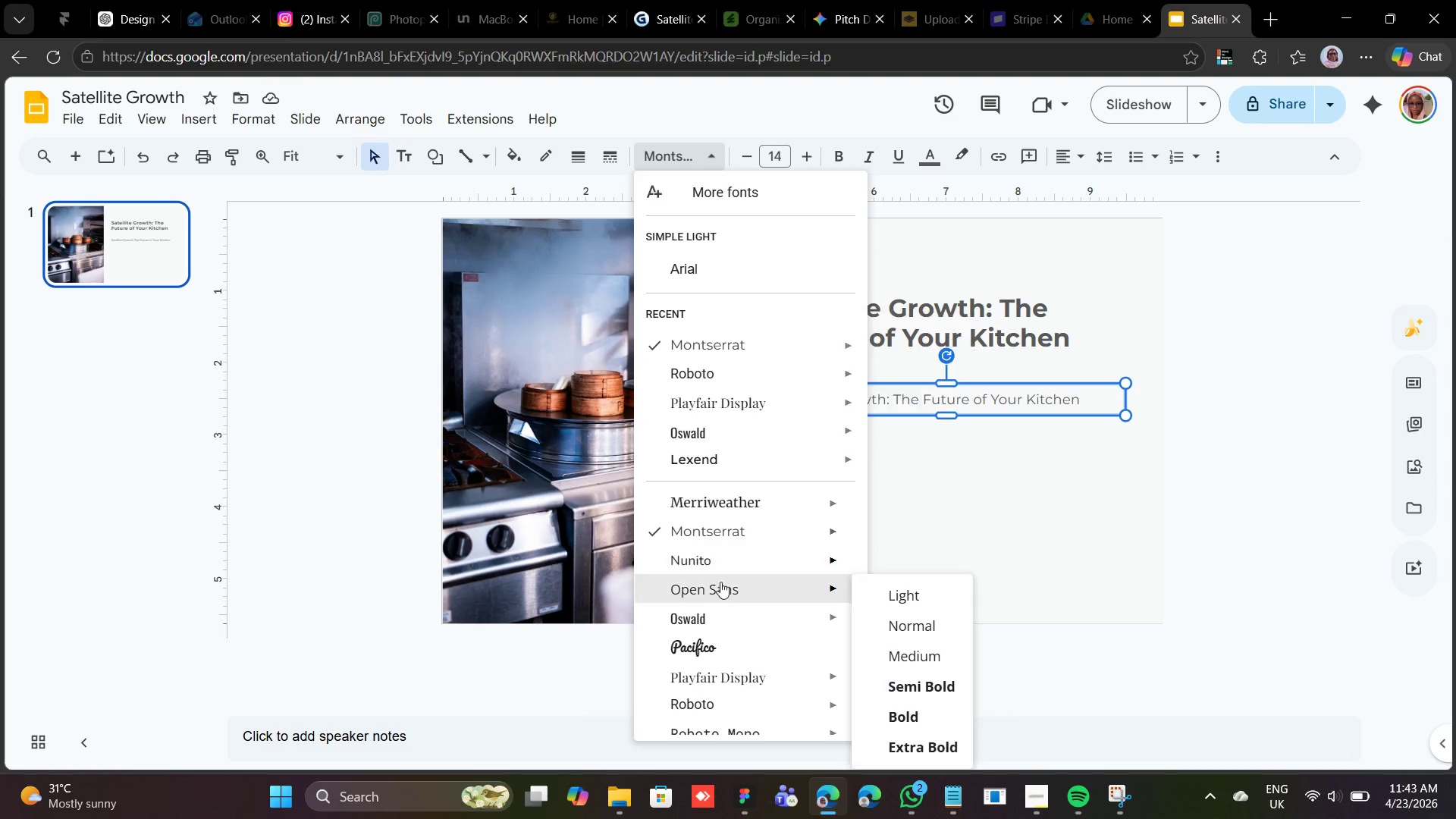 
left_click([719, 588])
 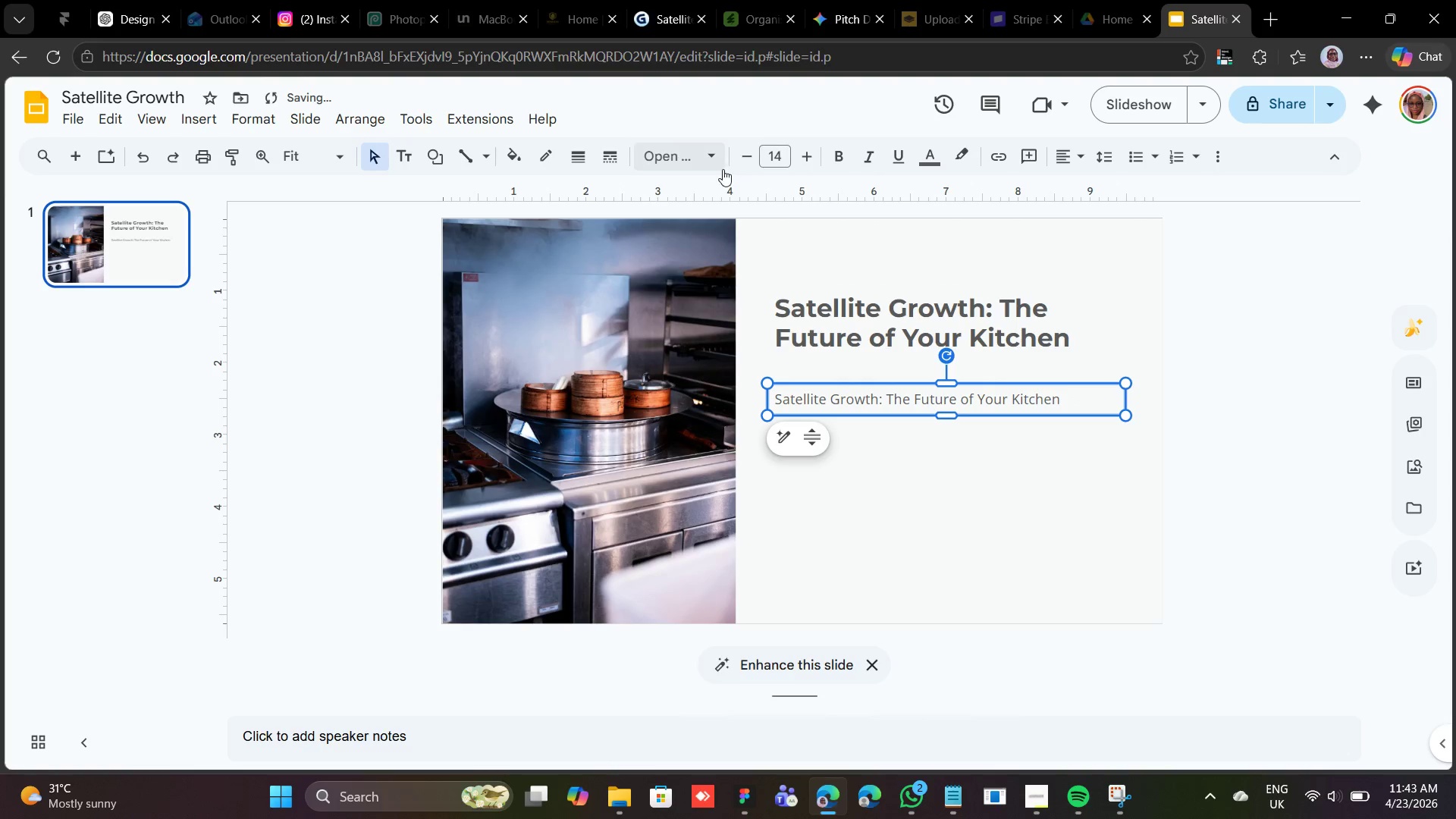 
left_click([723, 170])
 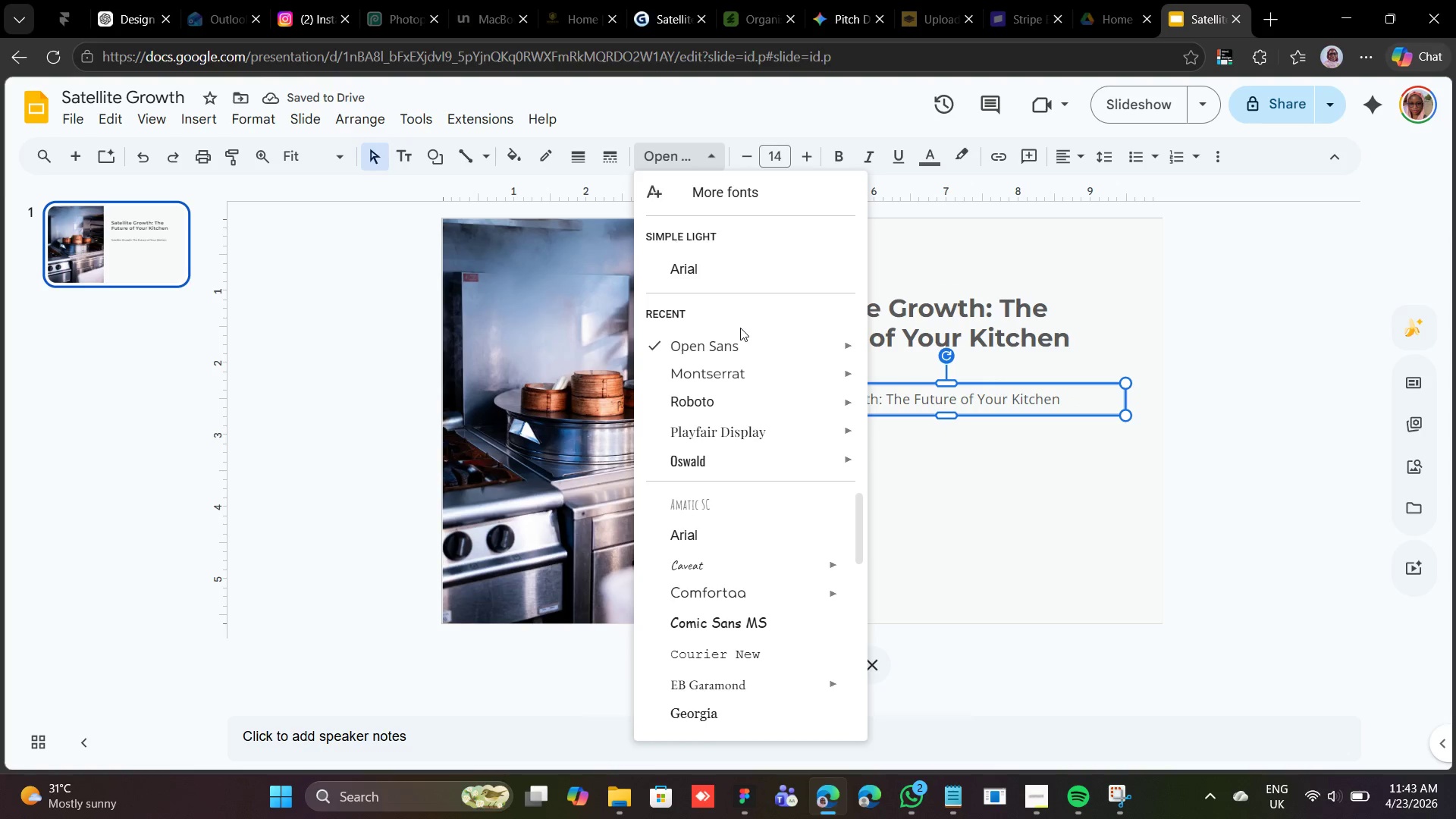 
mouse_move([762, 323])
 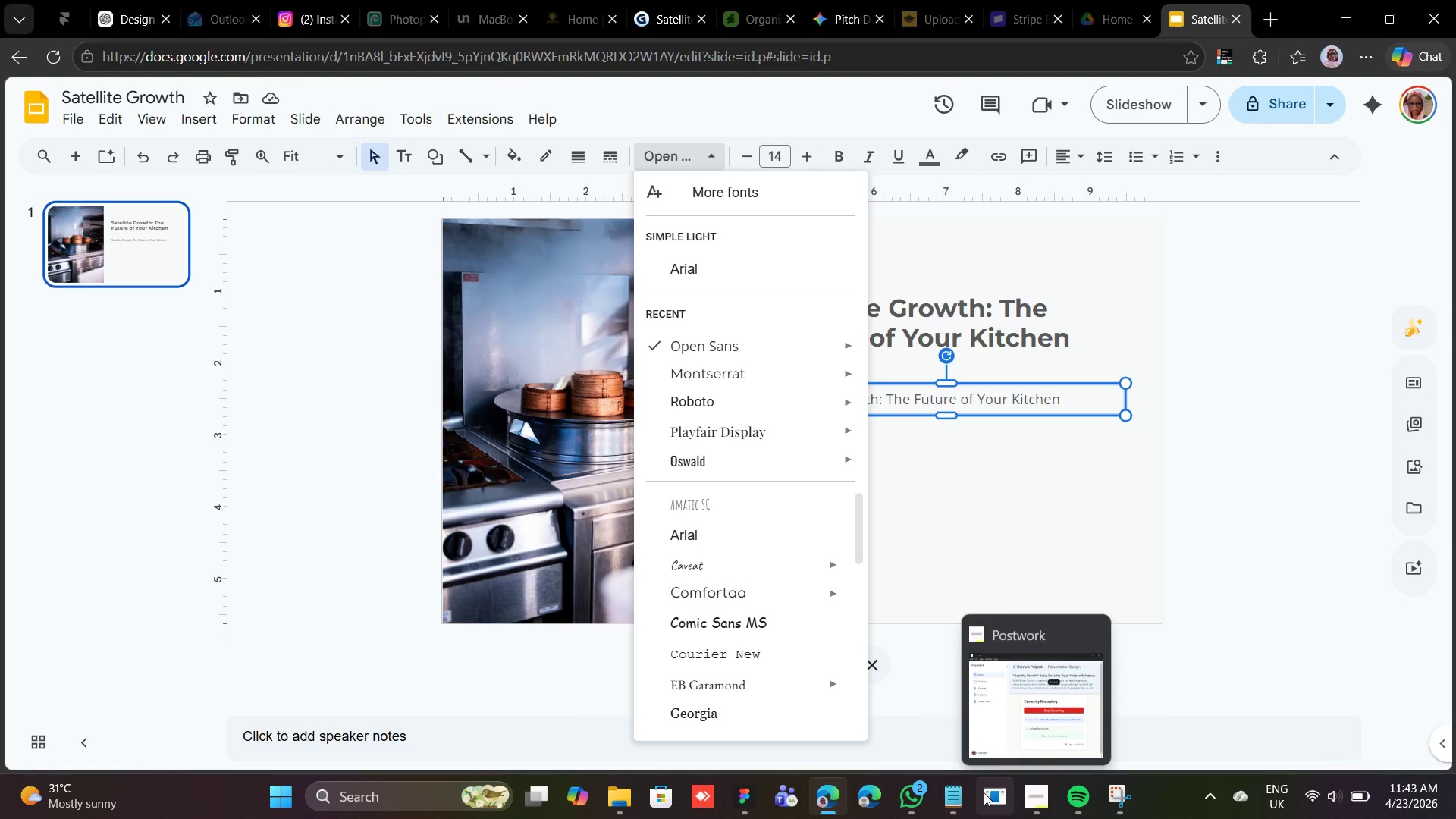 
left_click([956, 784])
 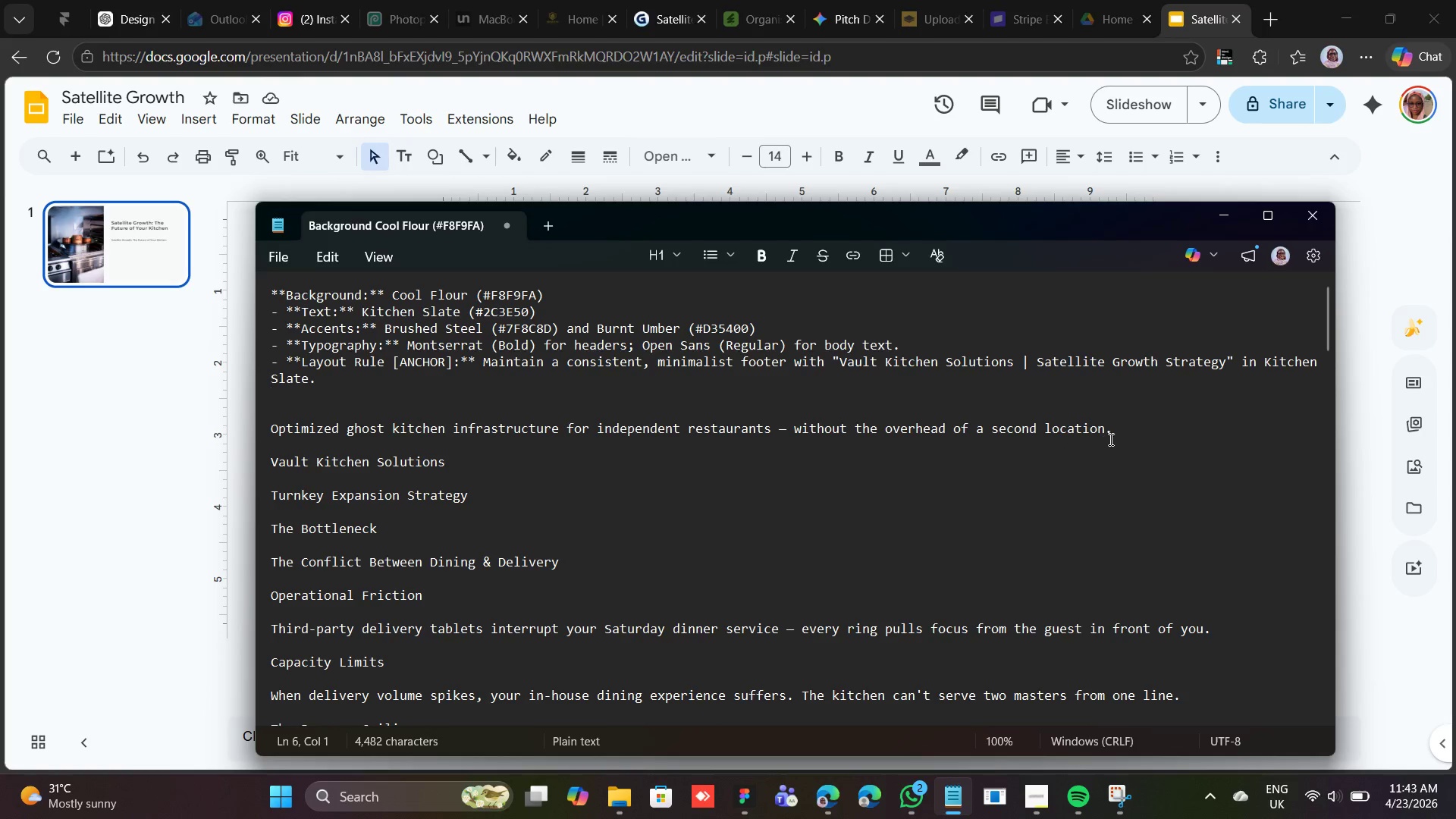 
left_click_drag(start_coordinate=[1117, 435], to_coordinate=[270, 435])
 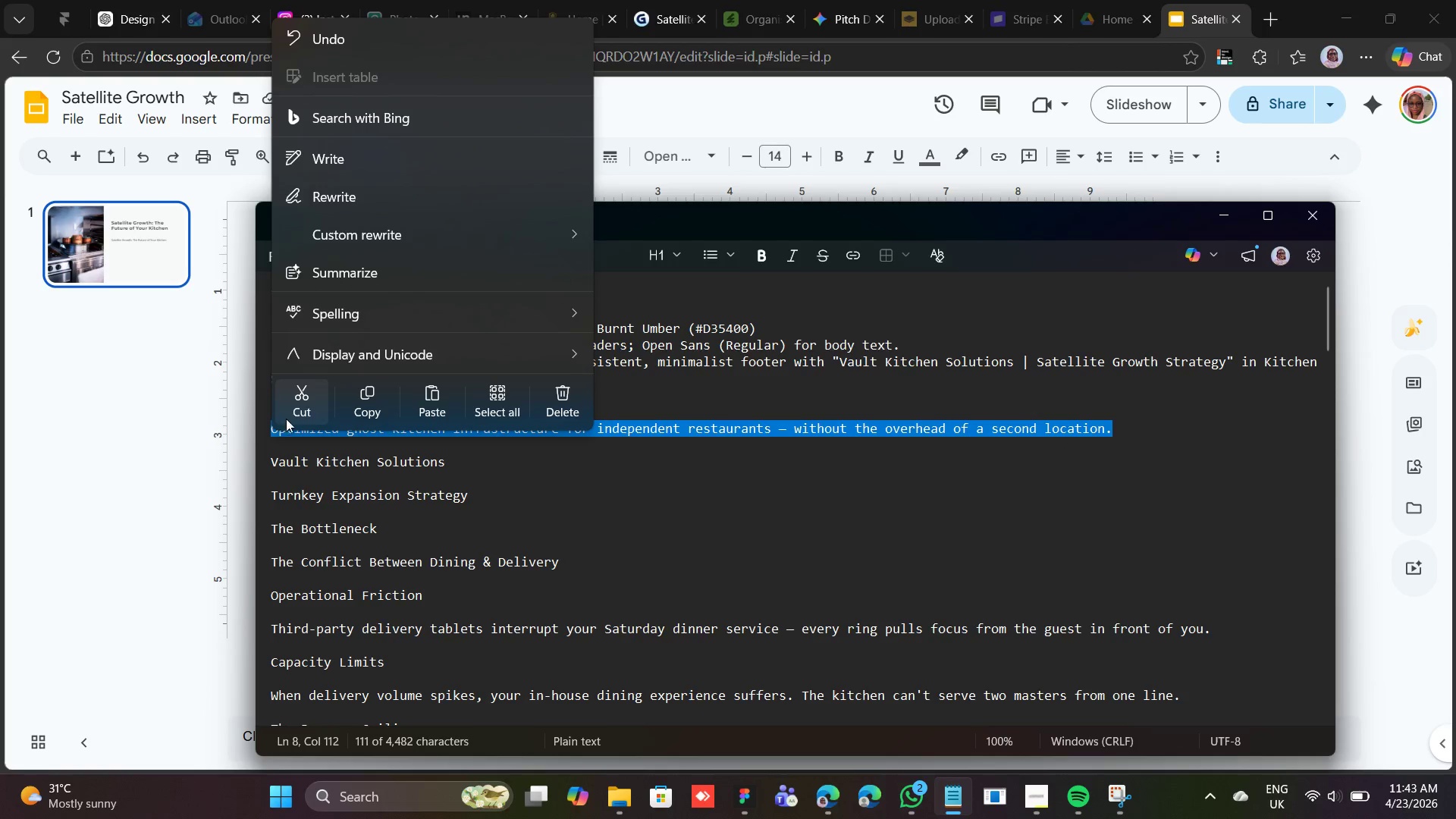 
left_click([297, 413])
 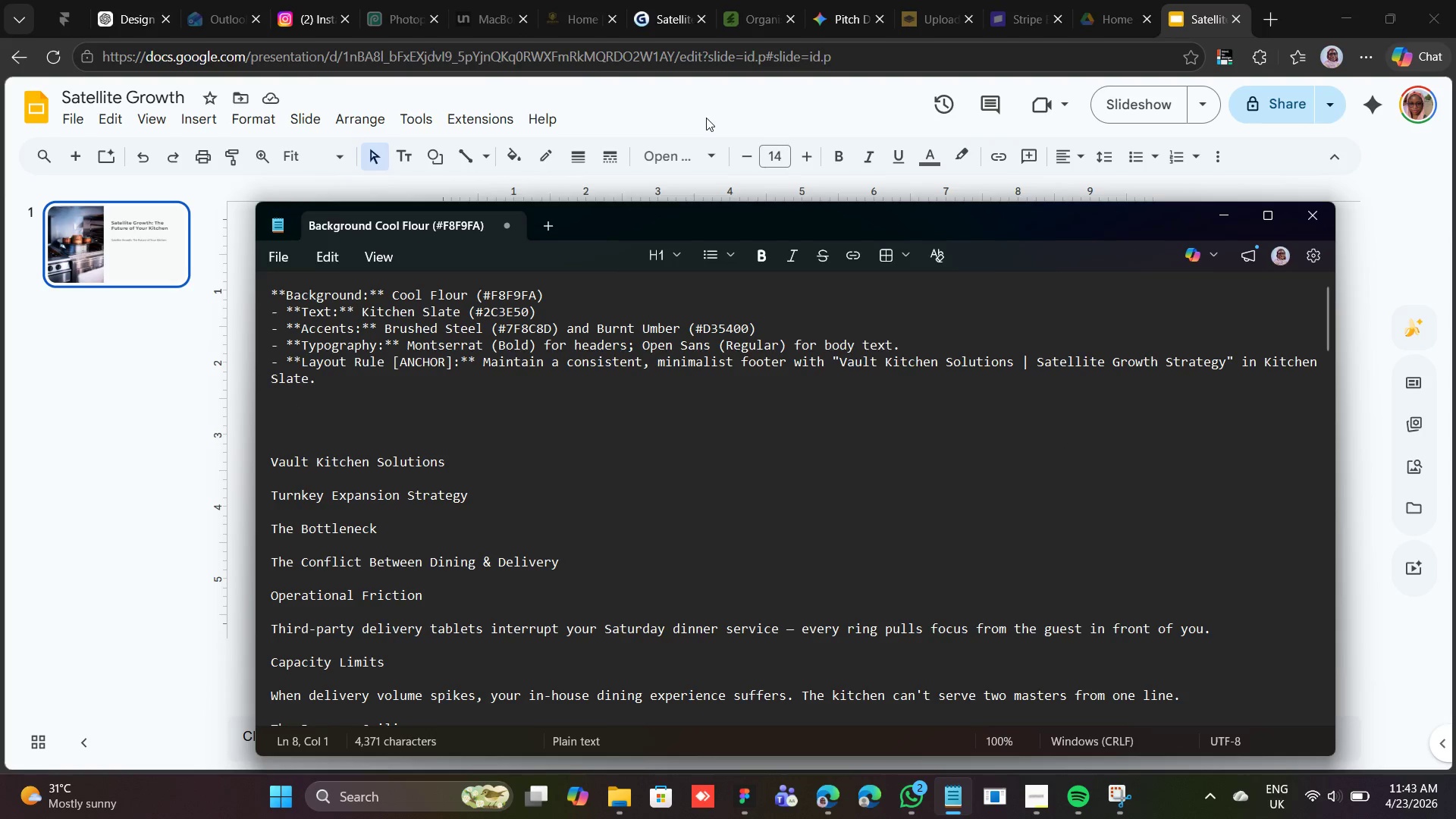 
left_click([708, 115])
 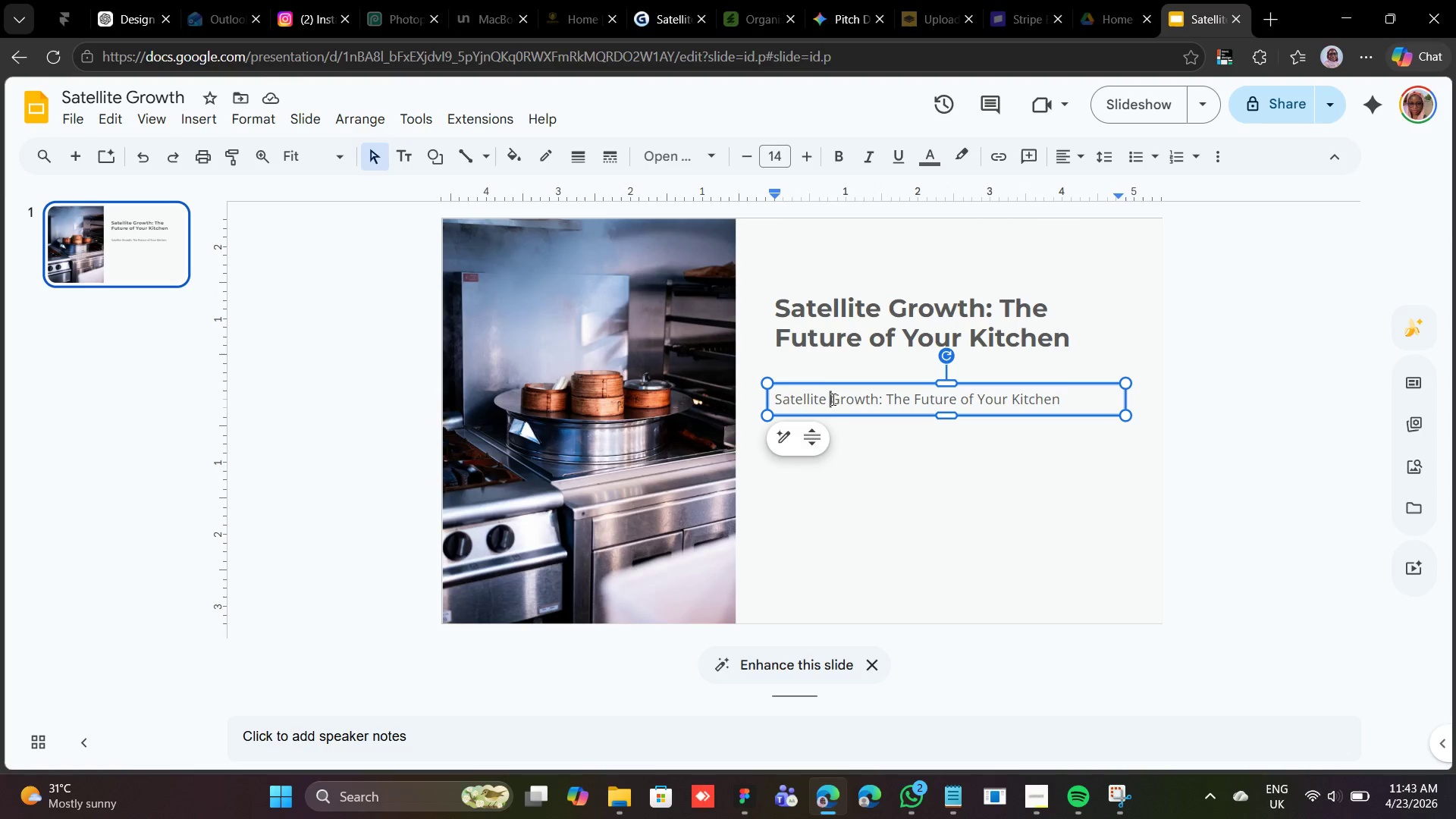 
double_click([833, 399])
 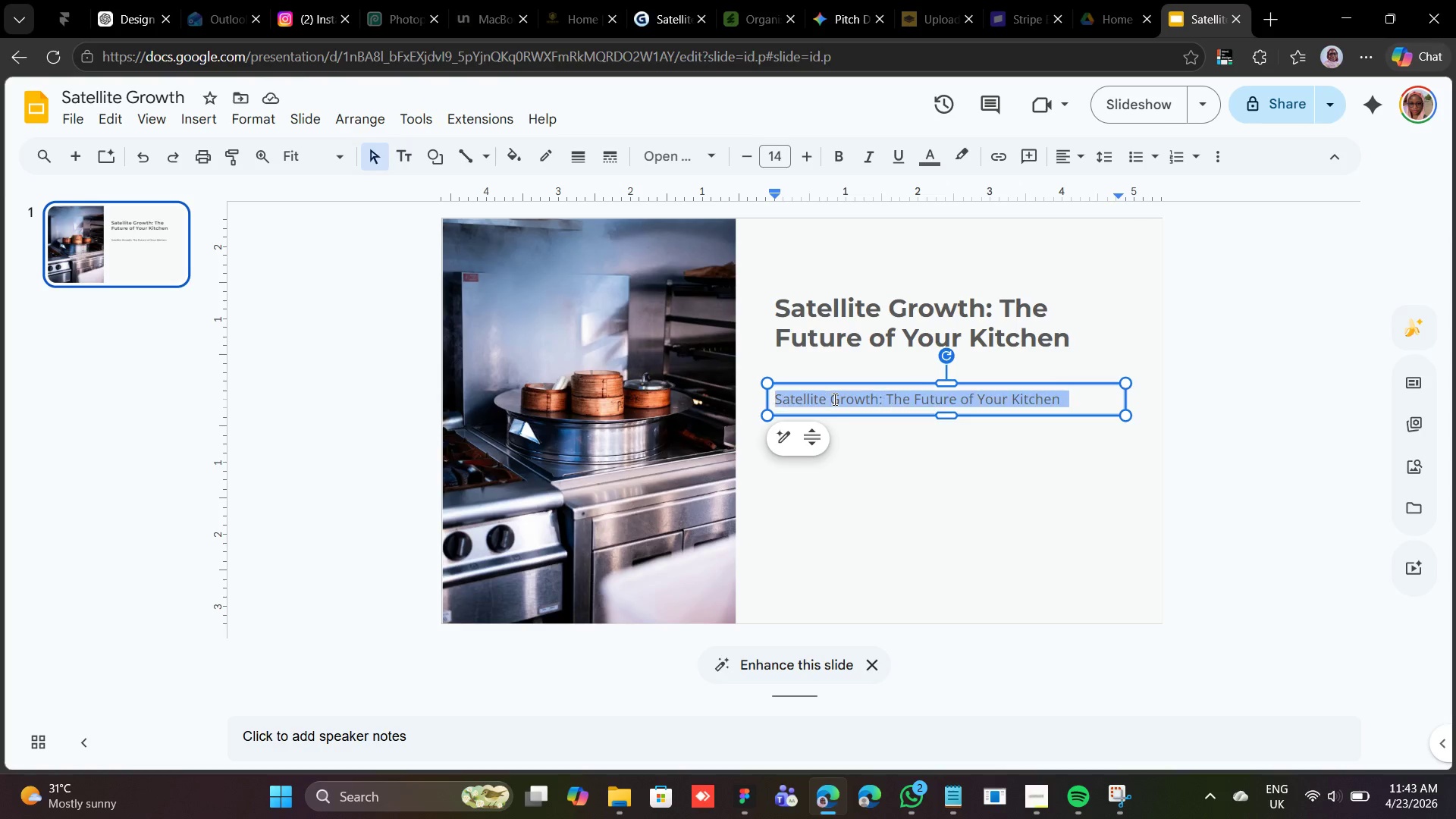 
triple_click([833, 399])
 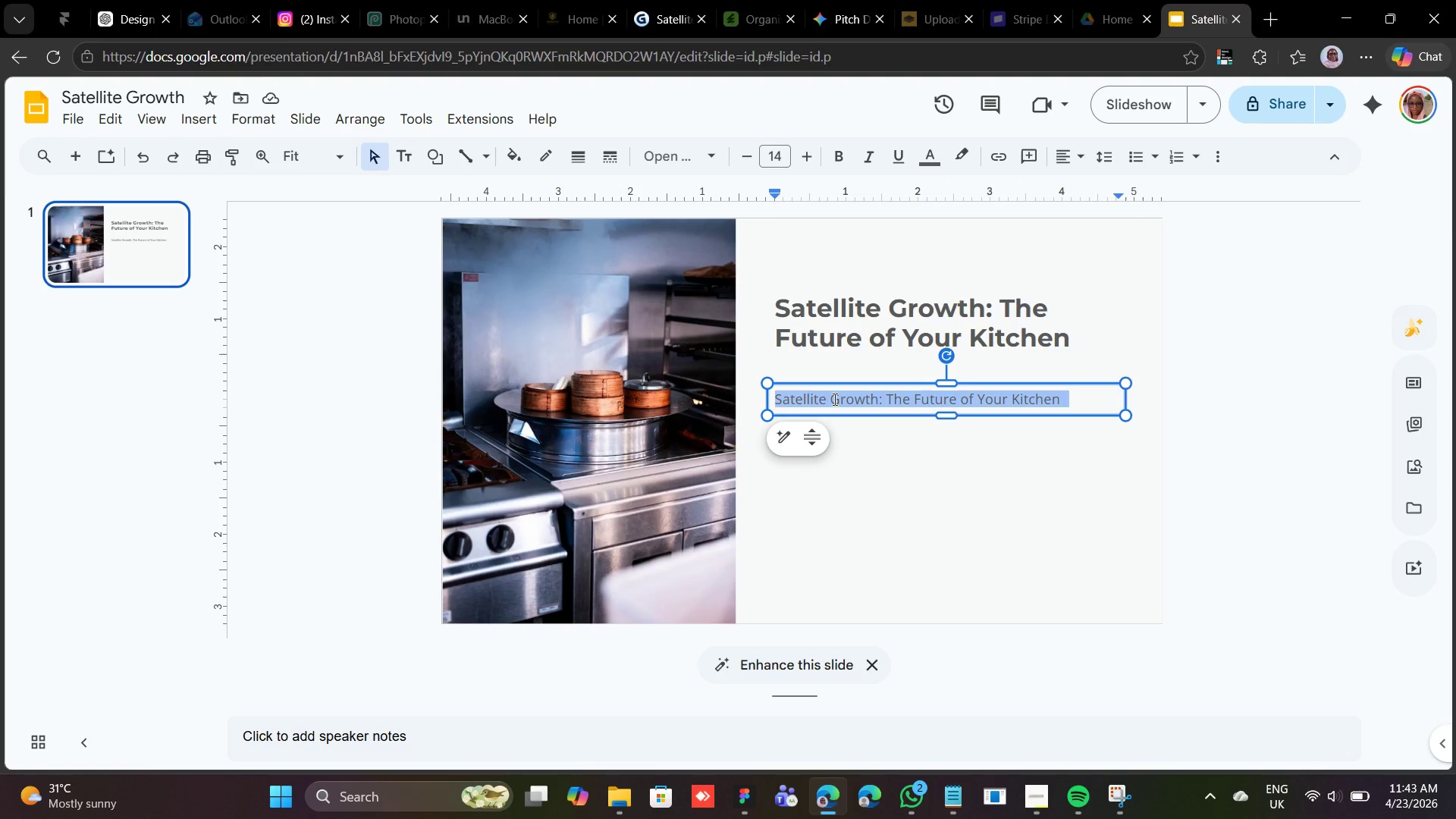 
right_click([833, 399])
 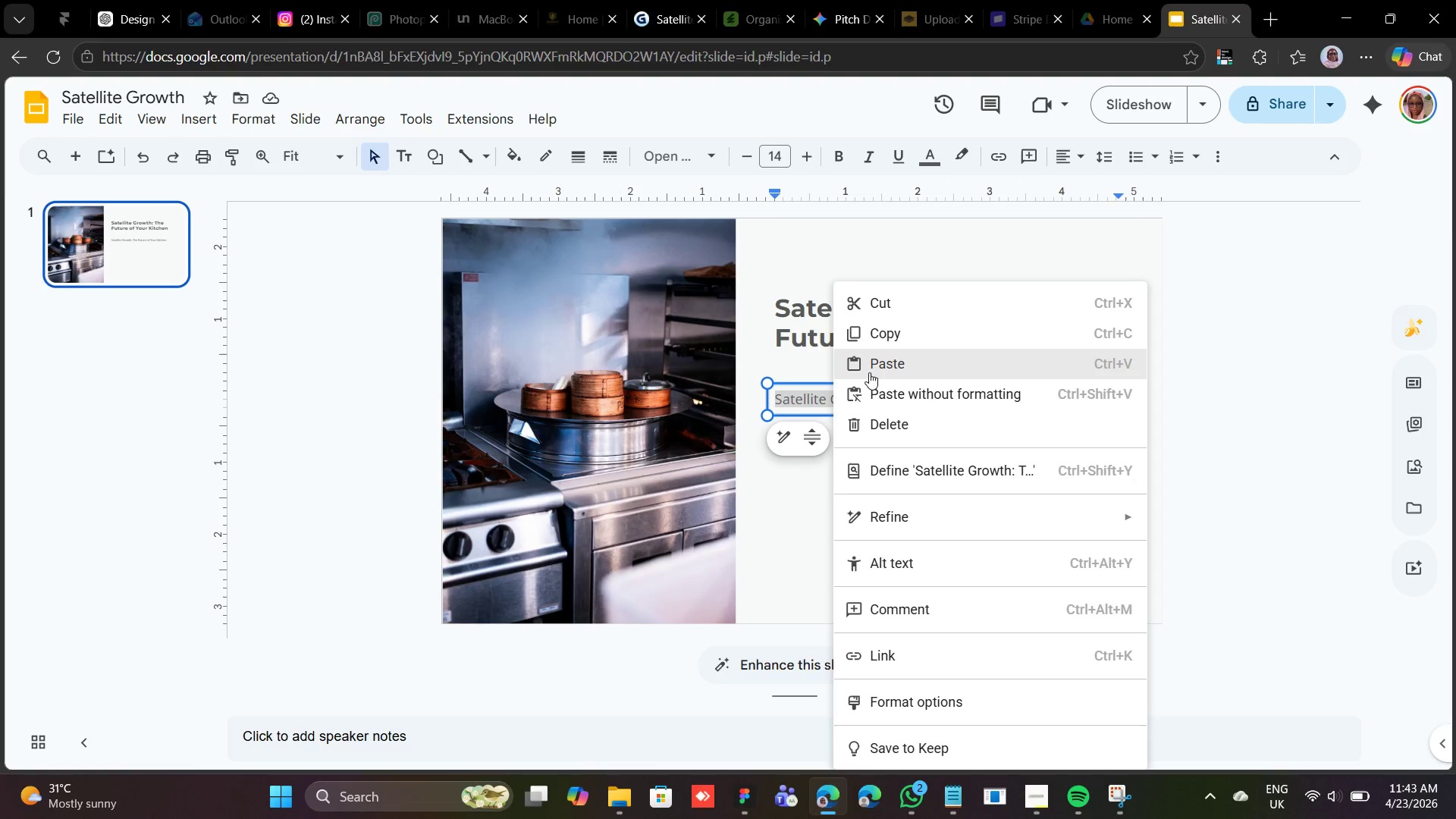 
left_click([869, 372])
 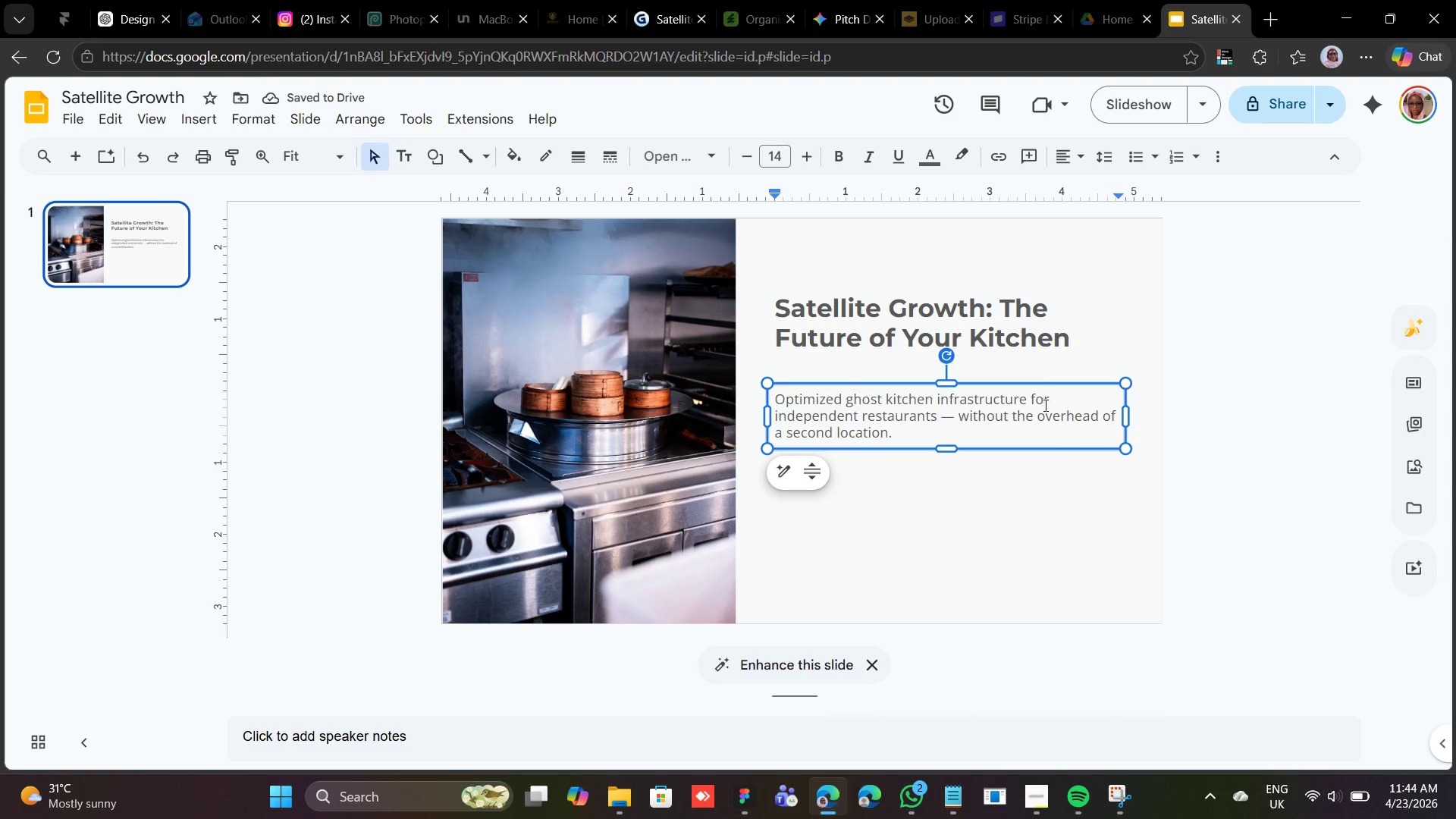 
wait(5.03)
 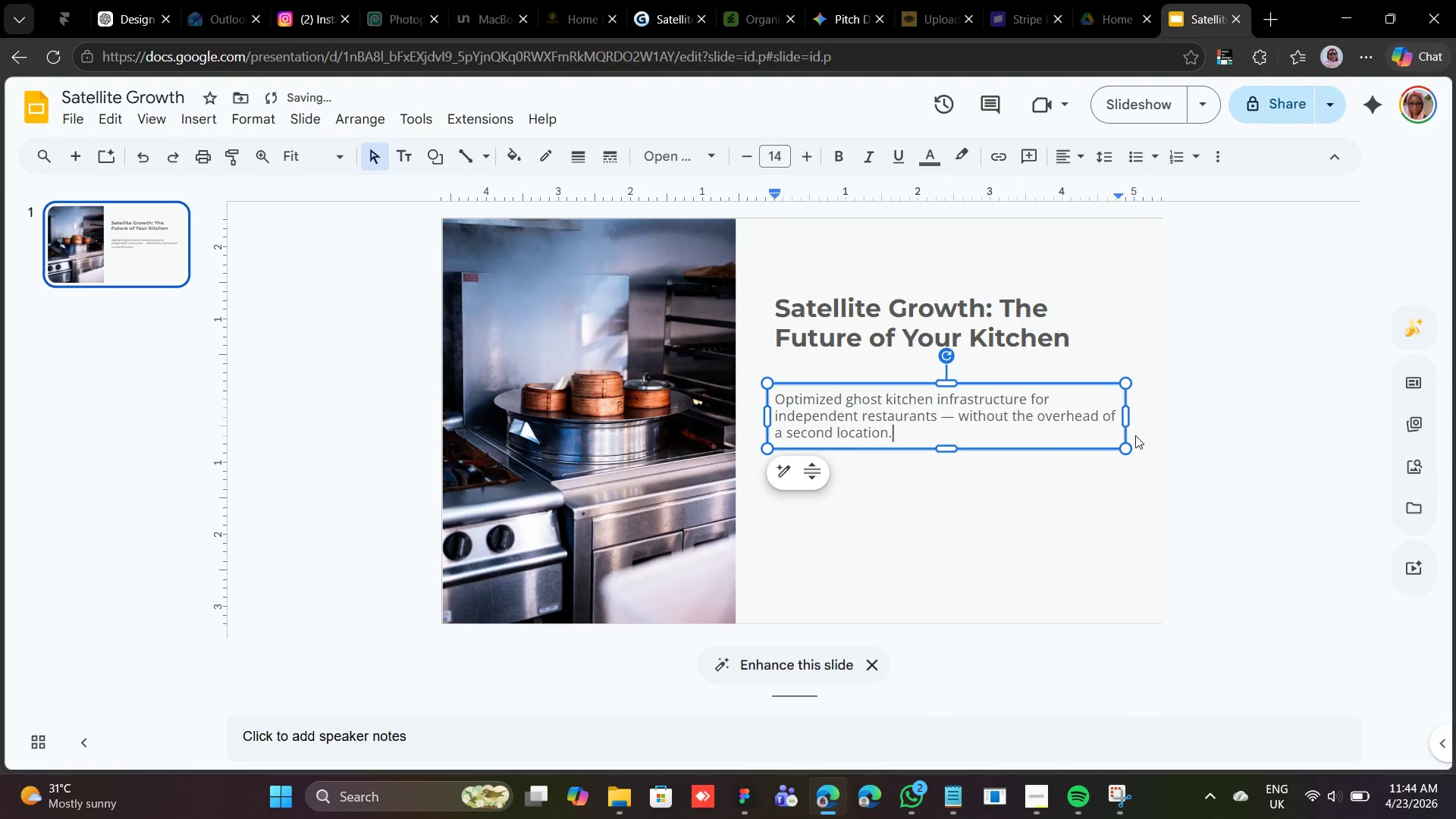 
left_click_drag(start_coordinate=[849, 384], to_coordinate=[852, 378])
 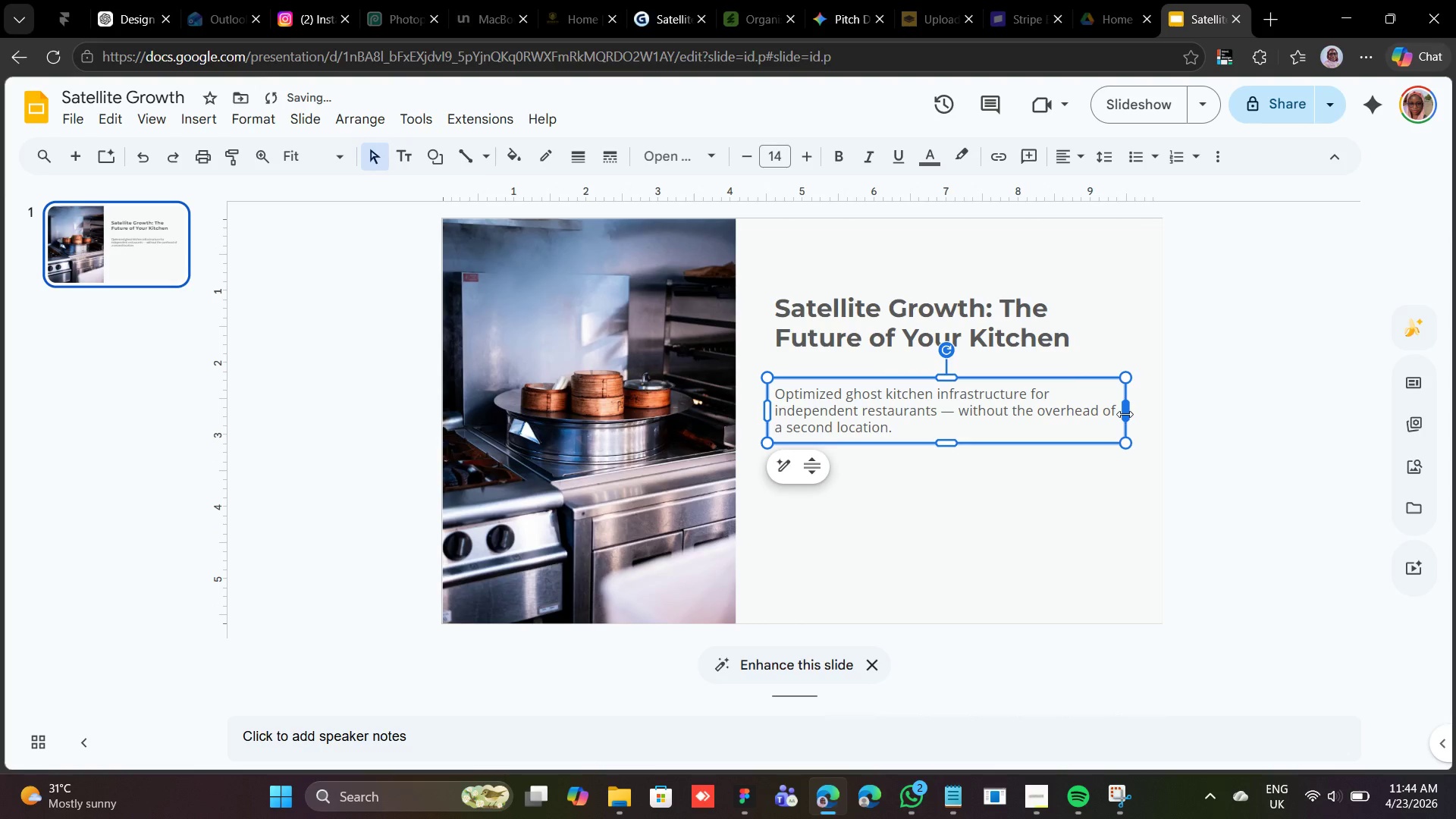 
left_click_drag(start_coordinate=[1125, 414], to_coordinate=[1128, 413])
 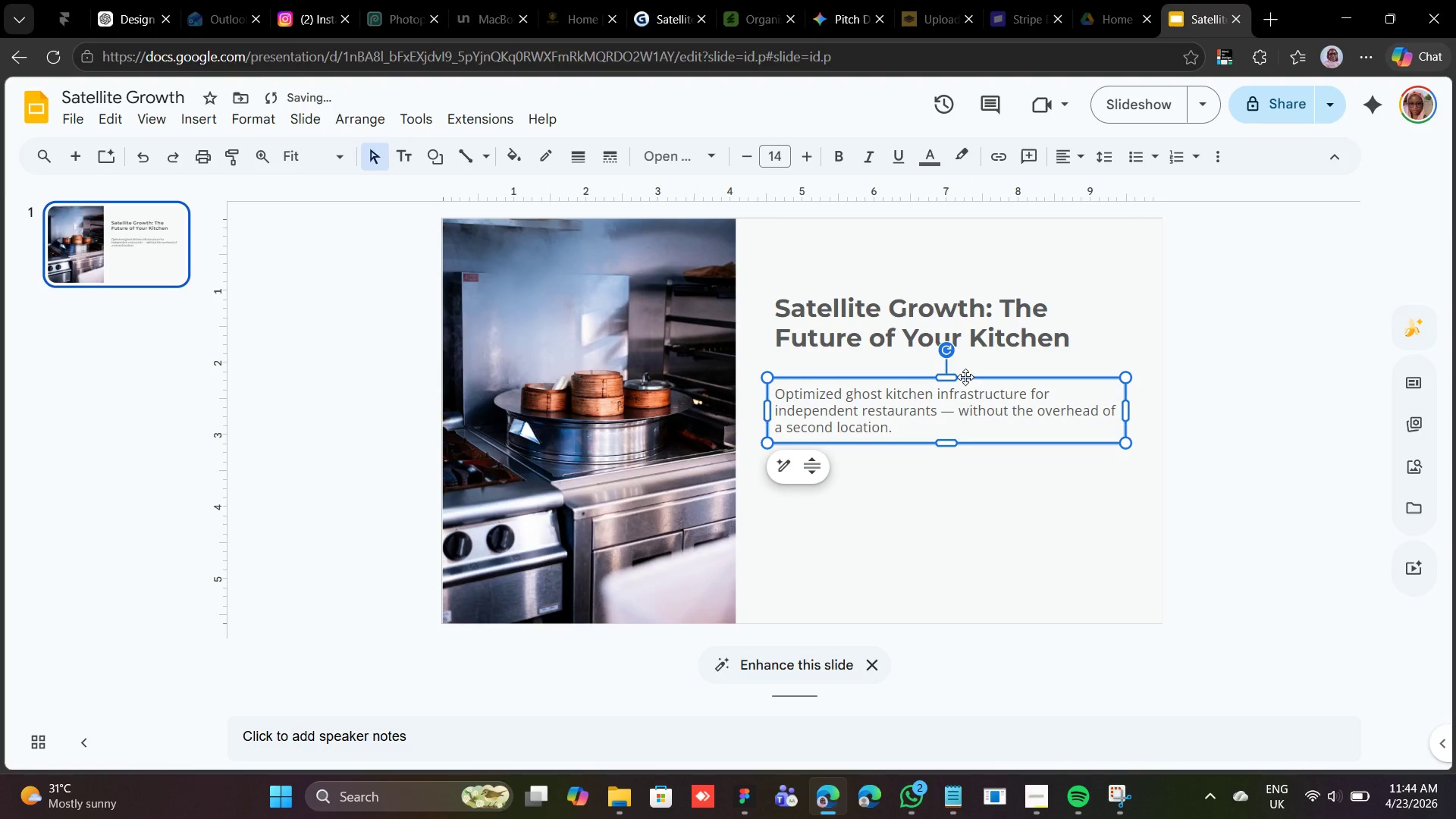 
left_click_drag(start_coordinate=[965, 377], to_coordinate=[966, 361])
 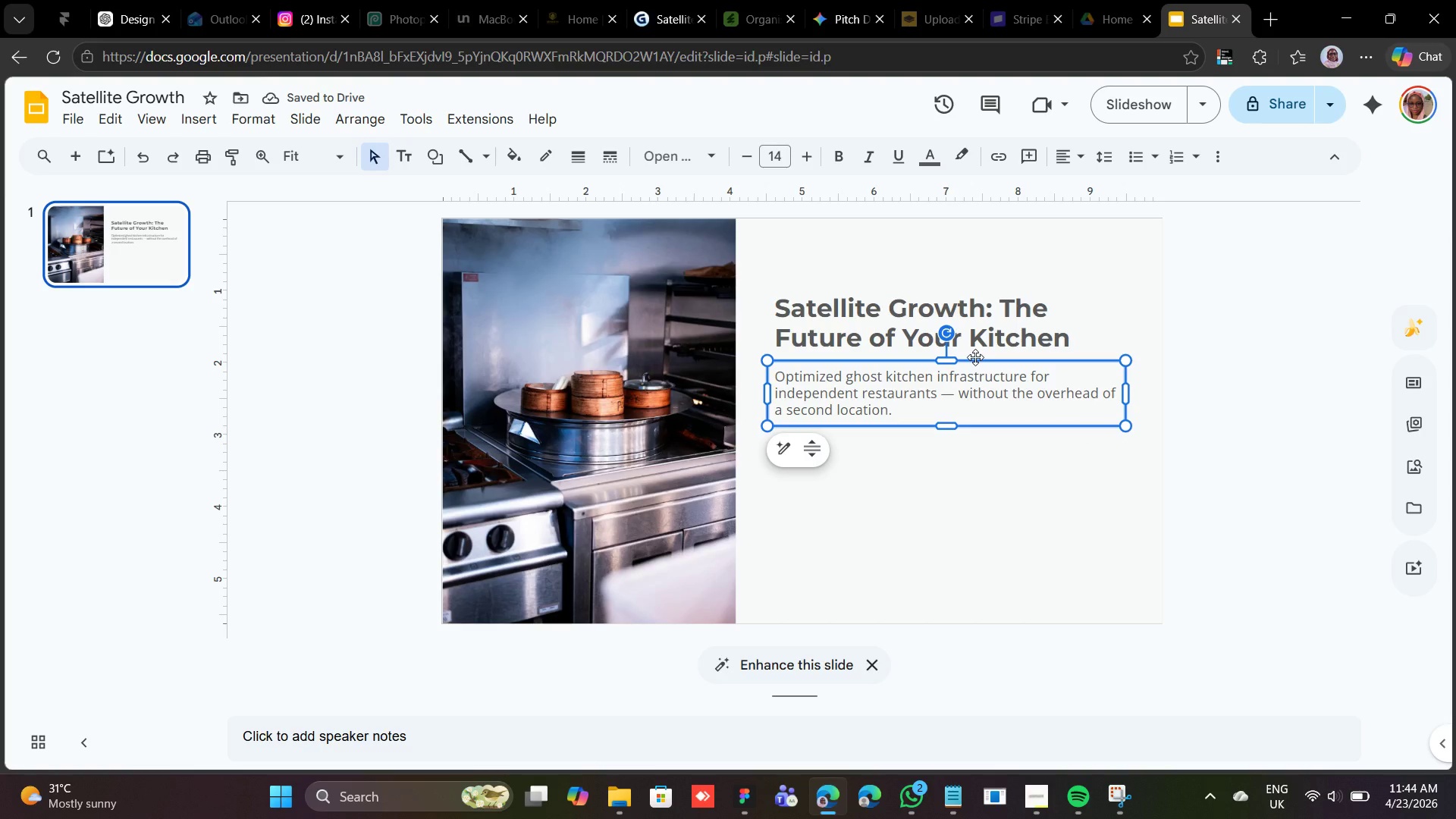 
wait(9.33)
 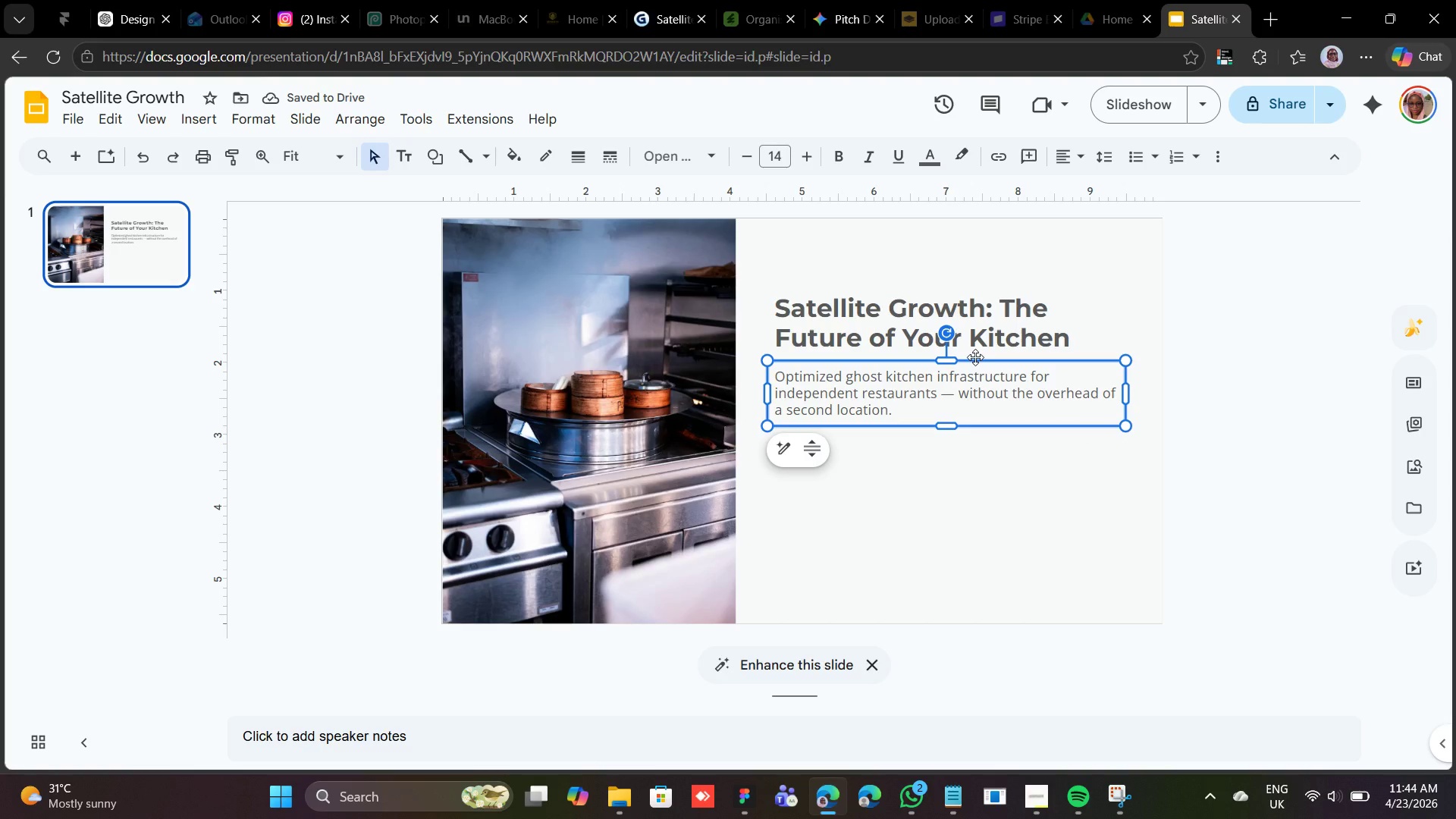 
key(Control+D)
 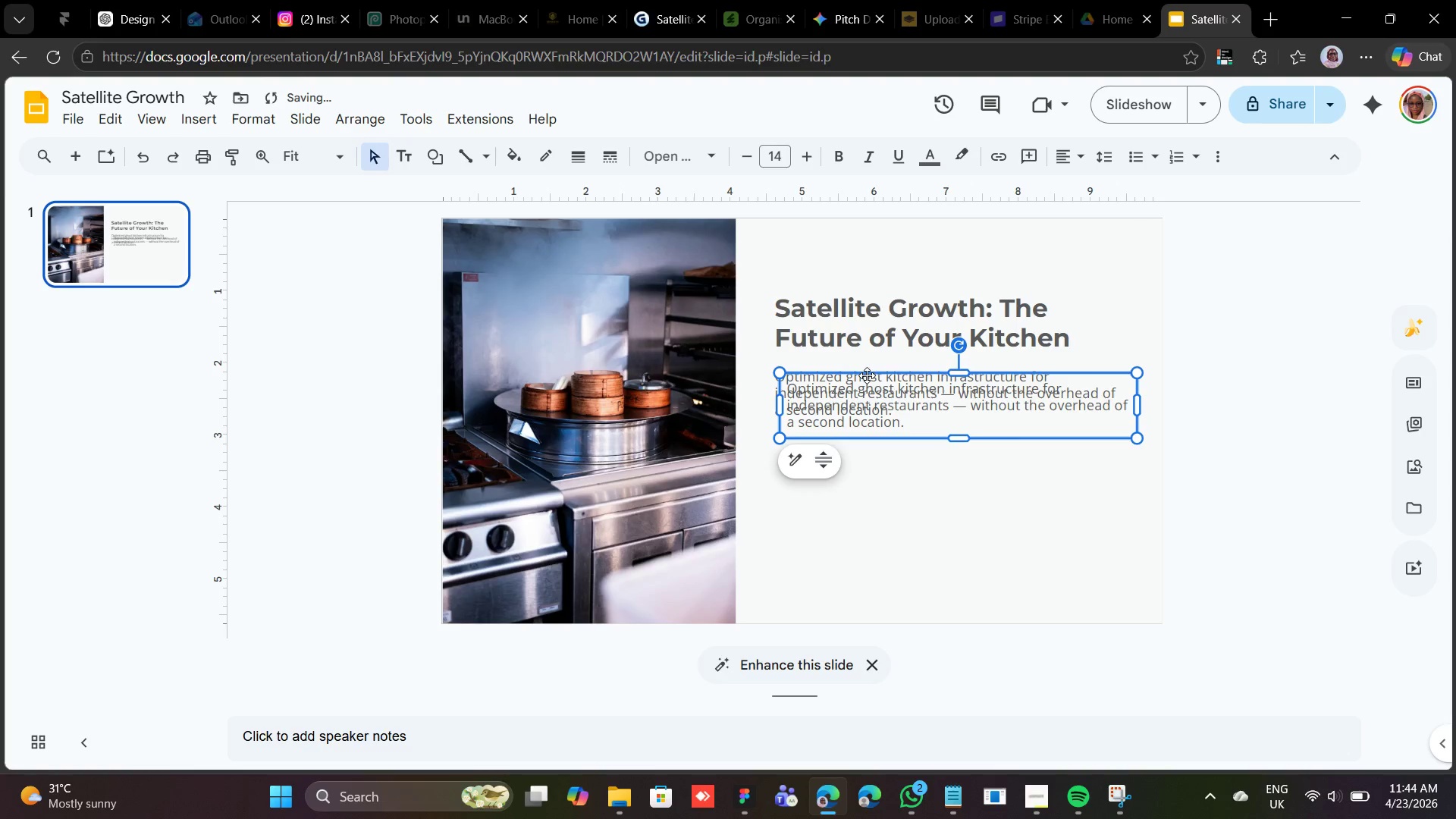 
left_click_drag(start_coordinate=[870, 374], to_coordinate=[856, 436])
 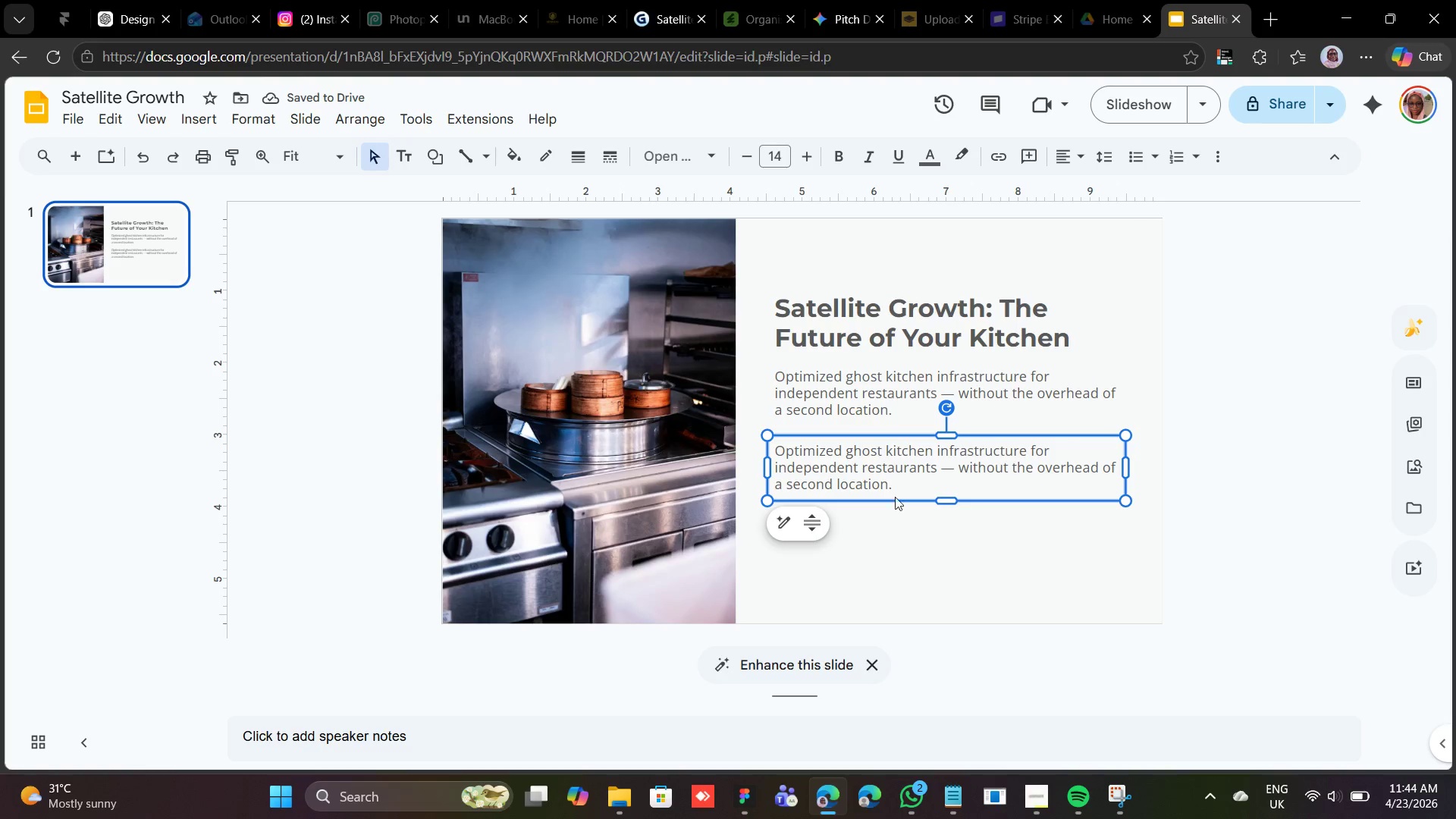 
double_click([873, 457])
 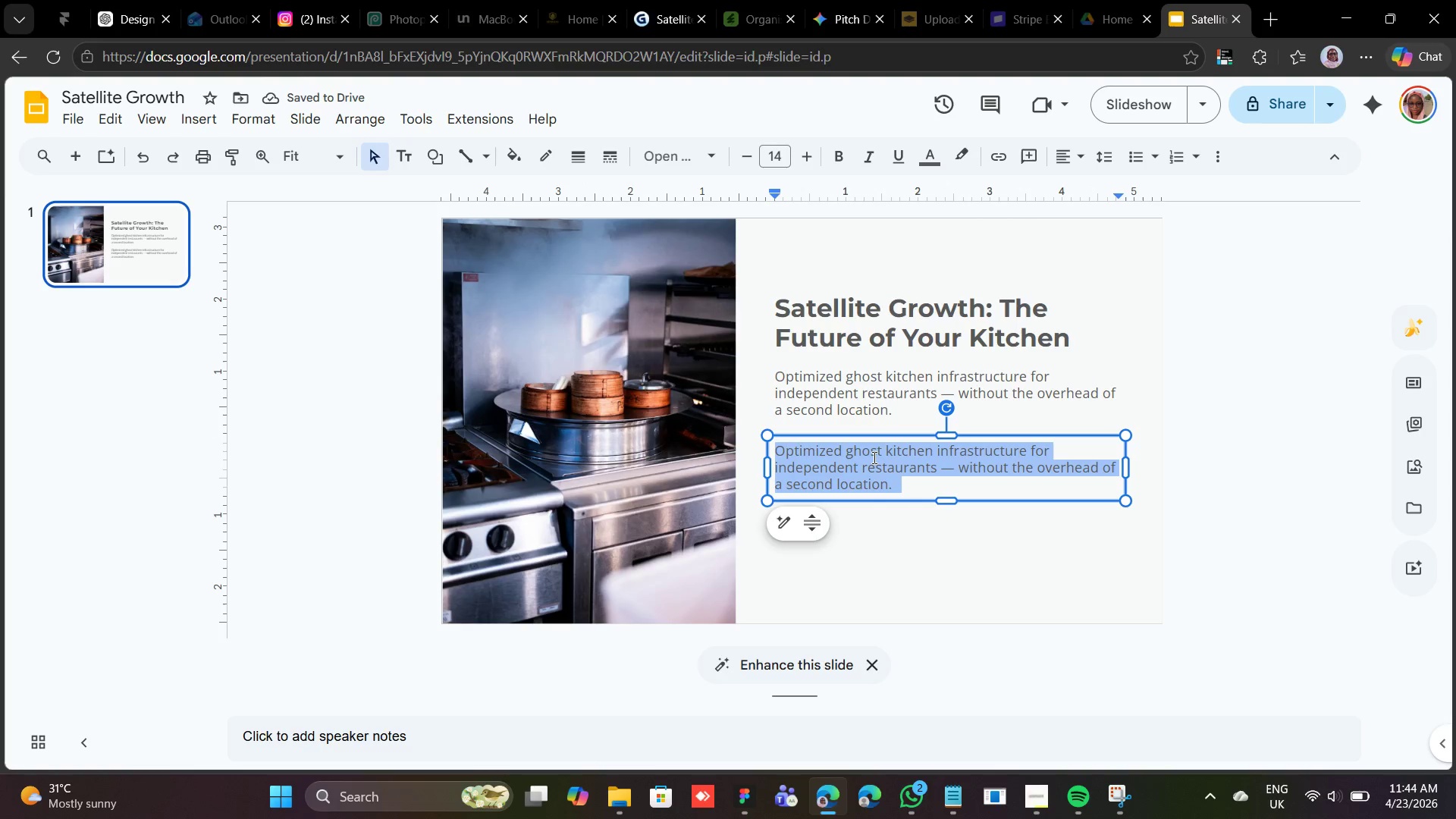 
triple_click([873, 457])
 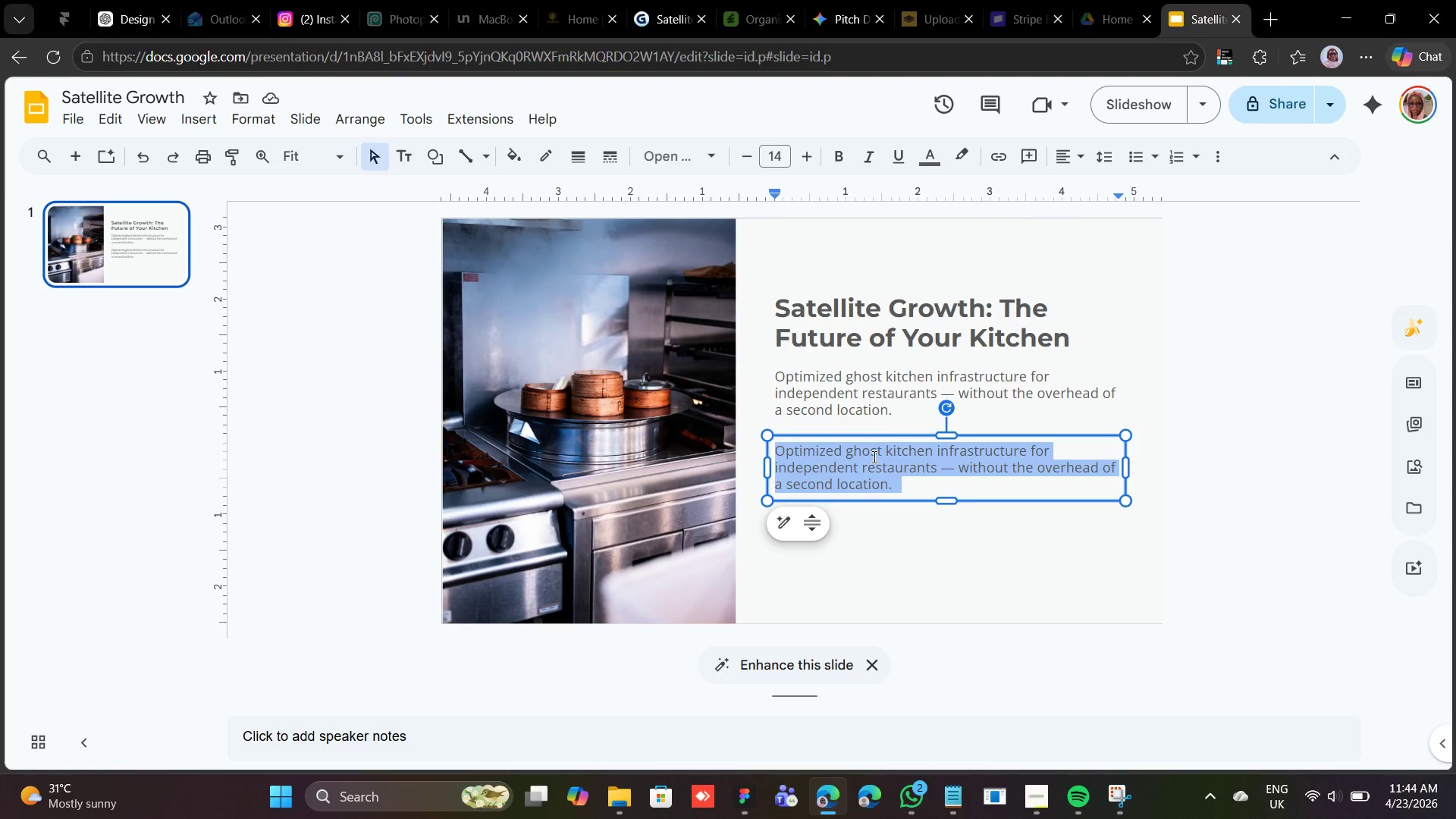 
wait(5.86)
 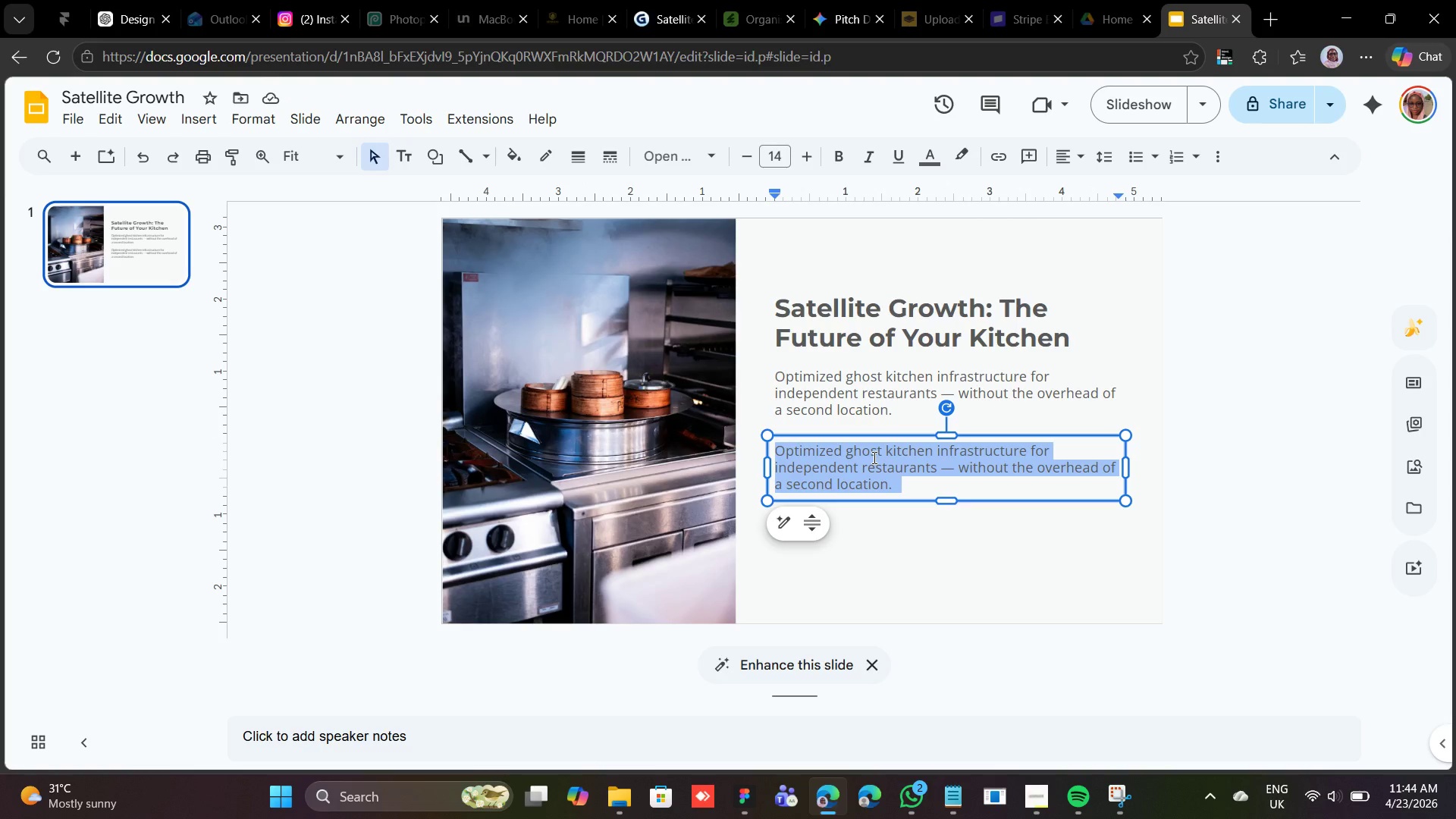 
type(VAULT KITCHEN SOLUTIONS)
 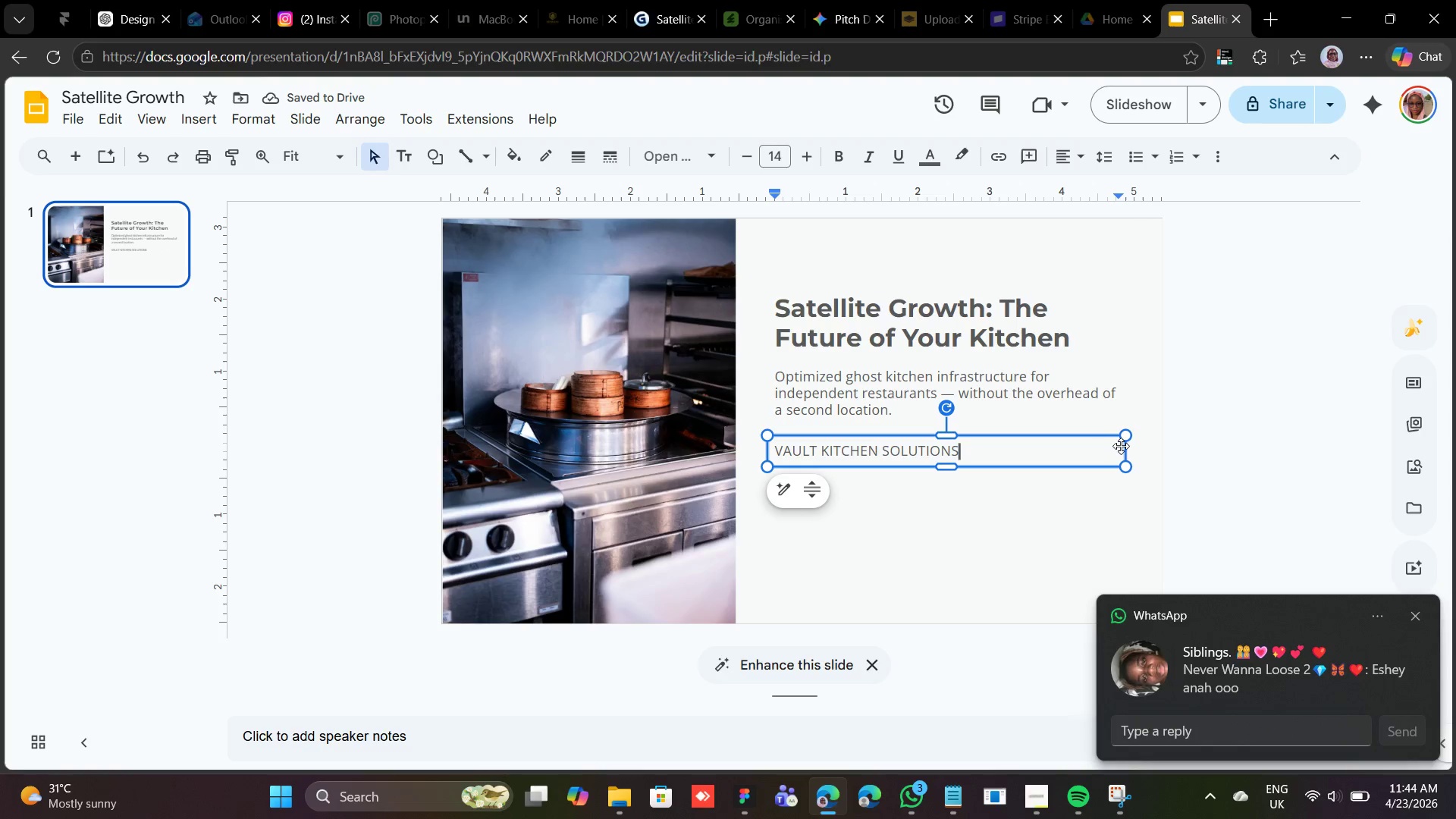 
left_click_drag(start_coordinate=[1127, 447], to_coordinate=[962, 460])
 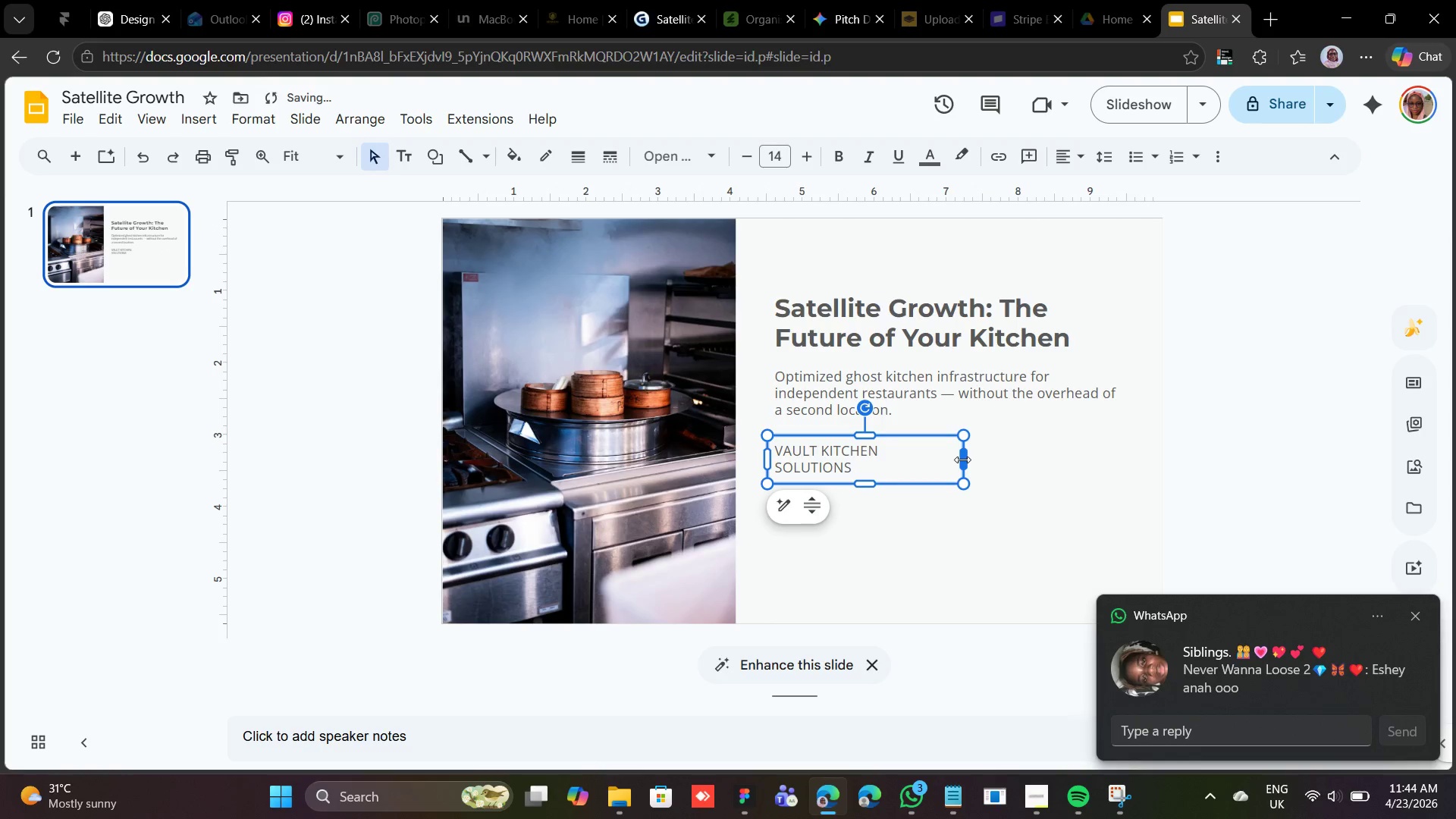 
left_click_drag(start_coordinate=[962, 460], to_coordinate=[975, 458])
 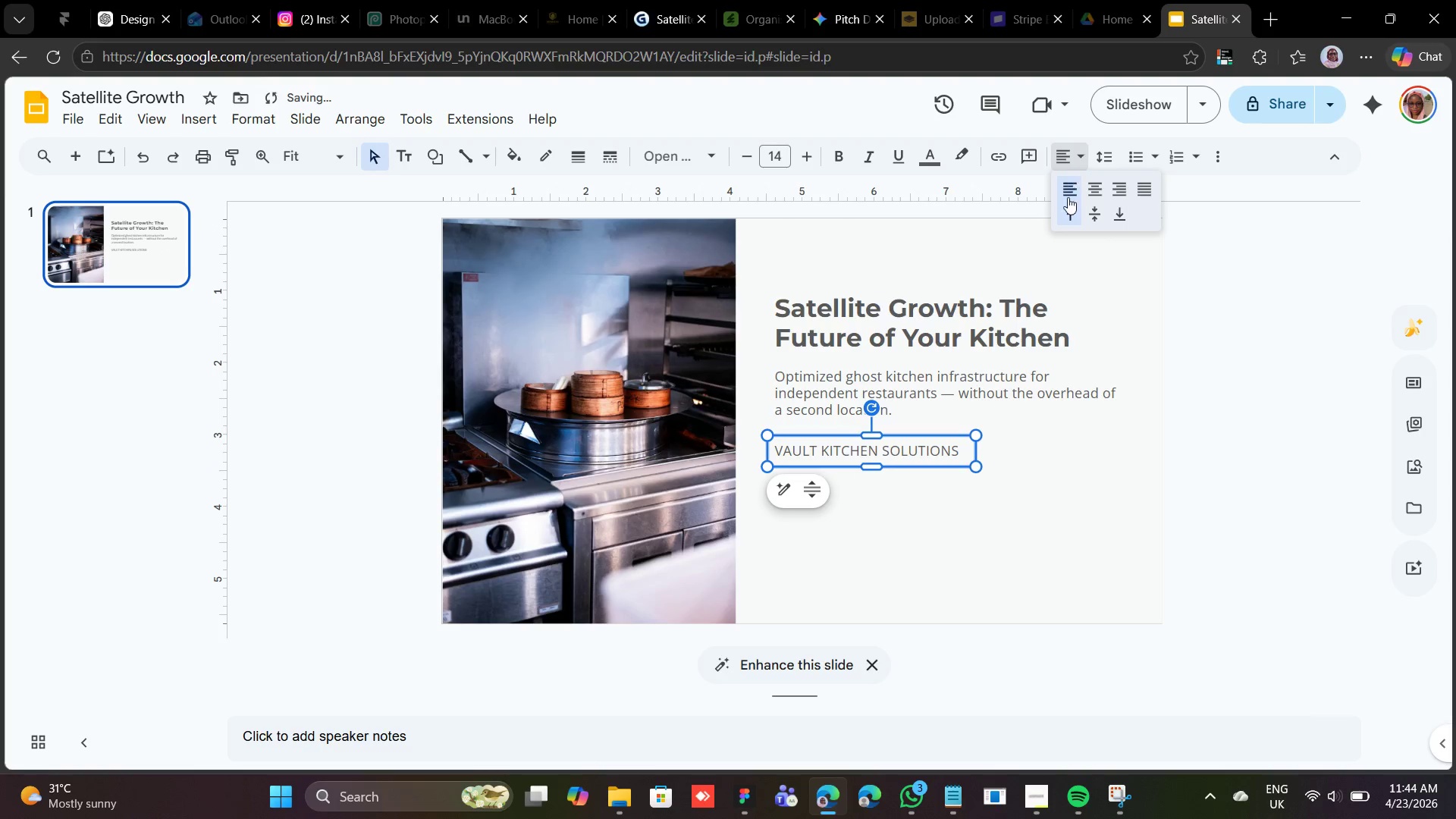 
left_click([1101, 191])
 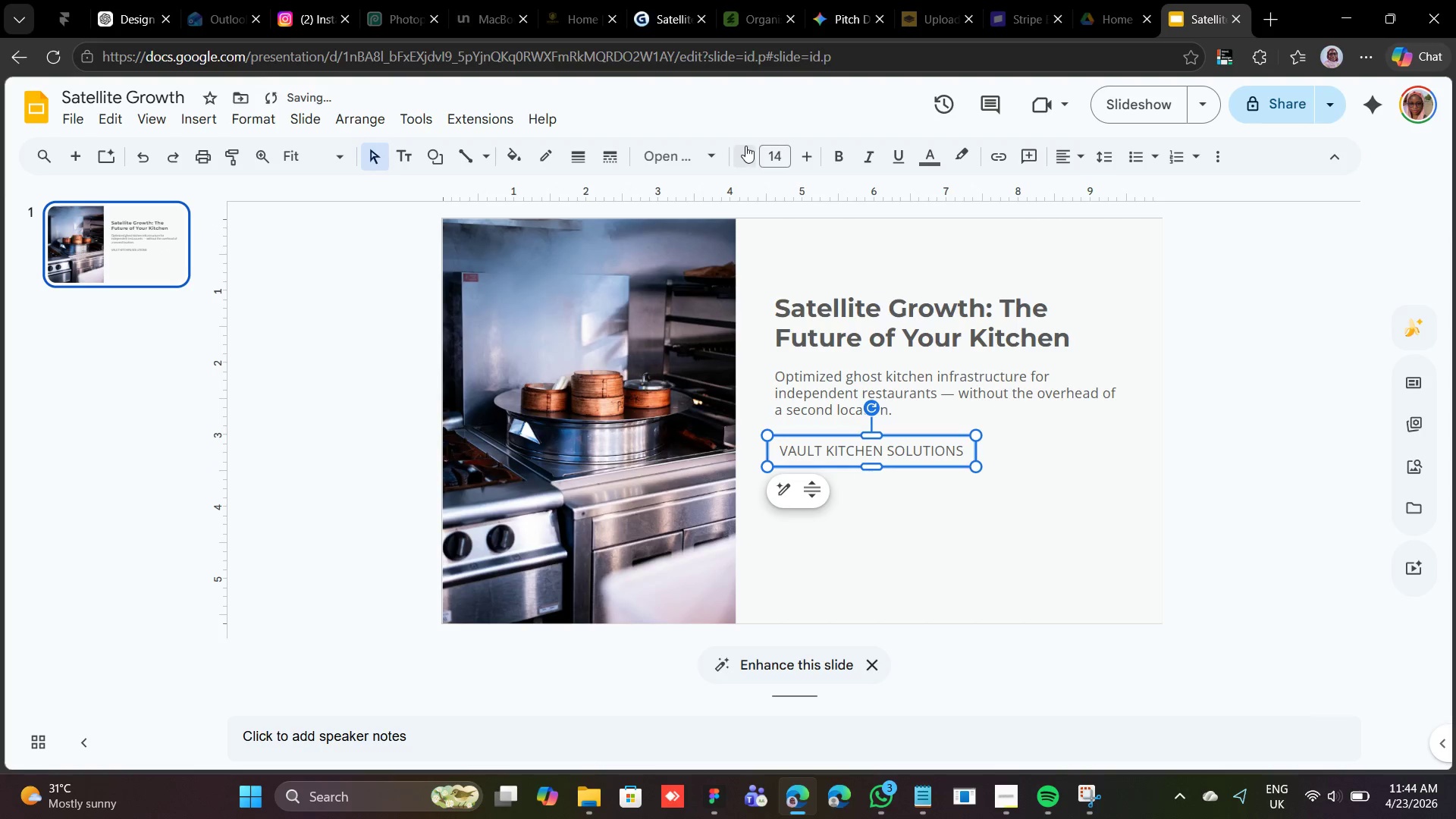 
double_click([747, 147])
 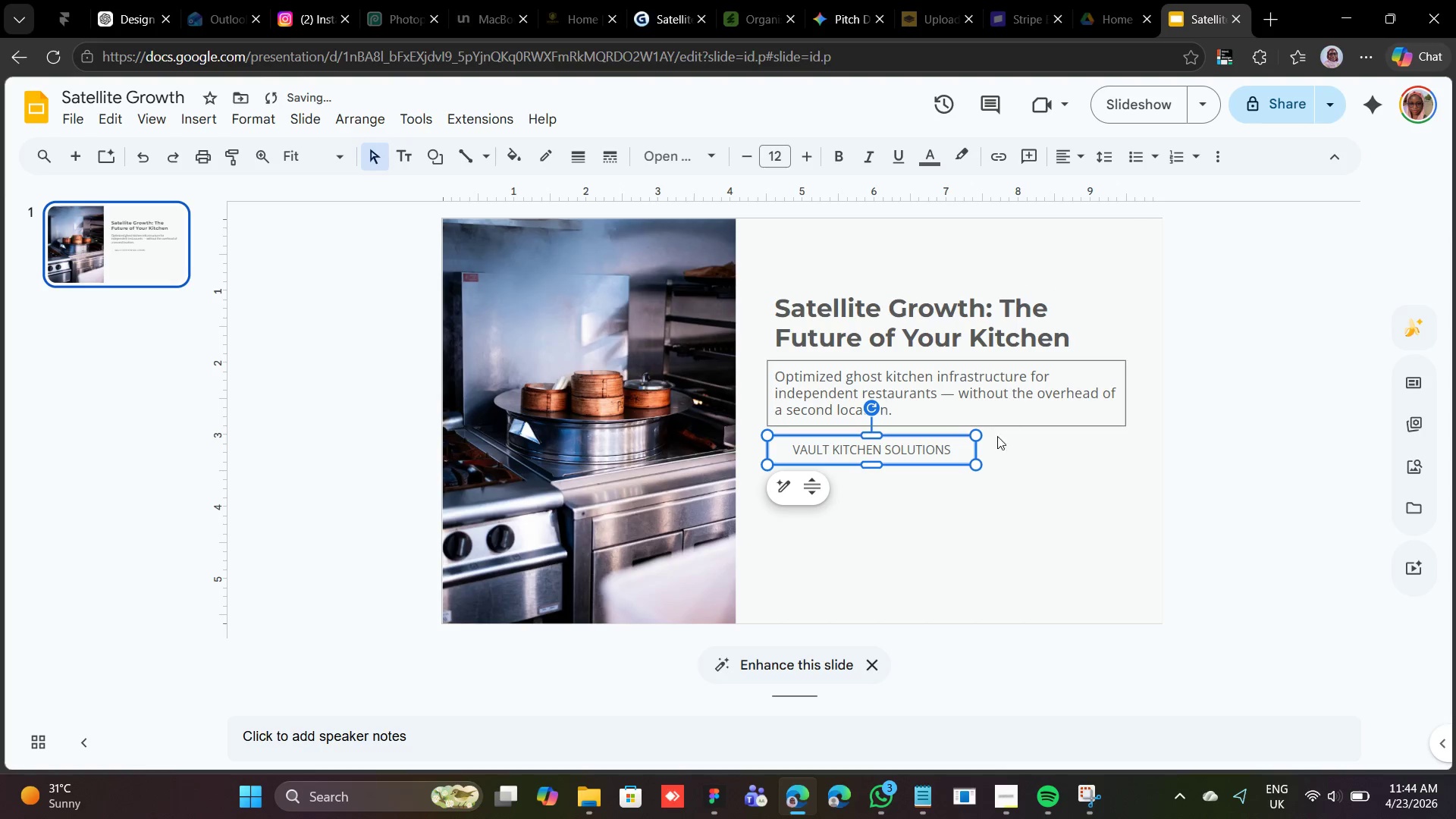 
left_click_drag(start_coordinate=[974, 447], to_coordinate=[956, 454])
 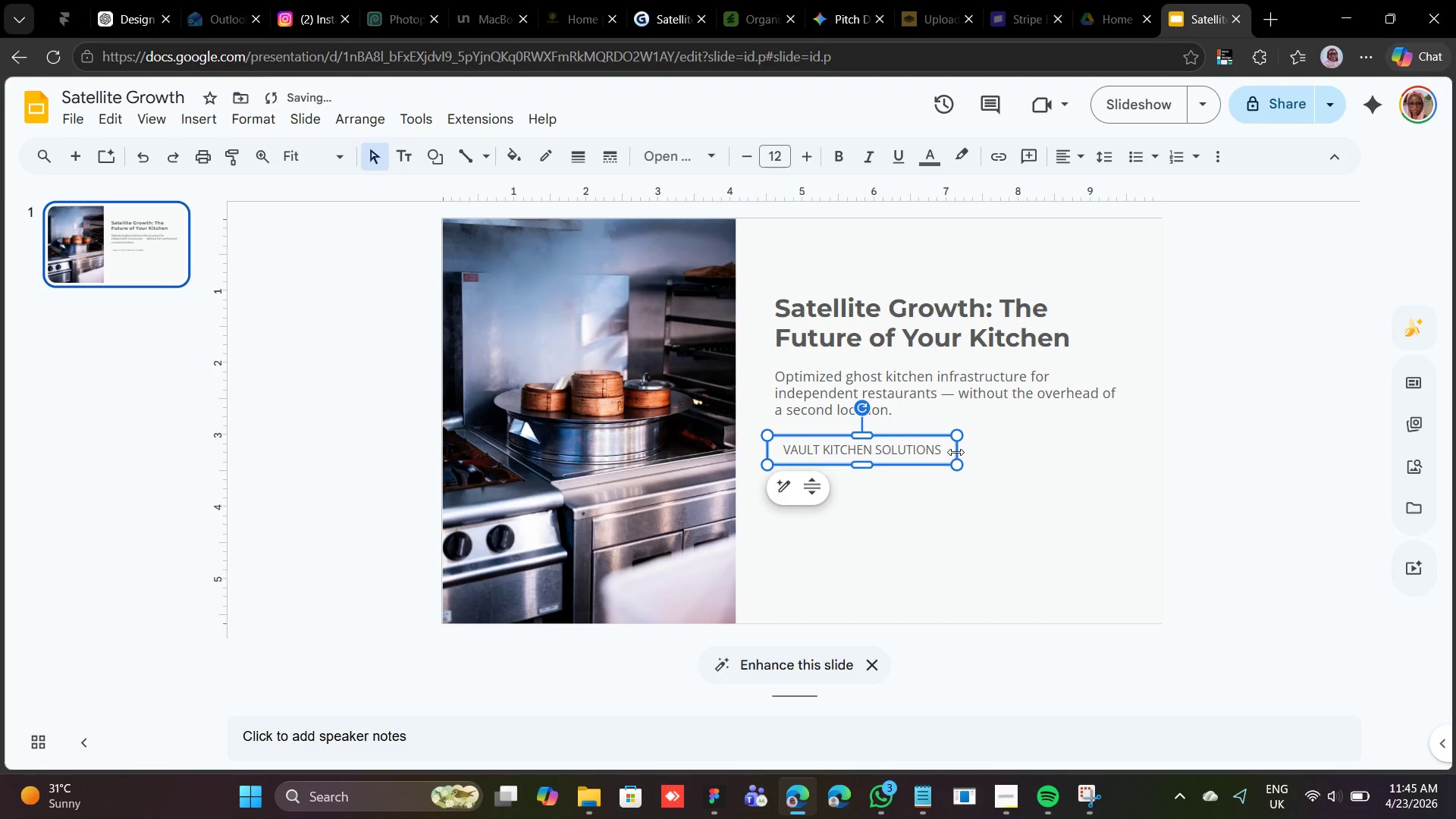 
left_click_drag(start_coordinate=[958, 452], to_coordinate=[946, 457])
 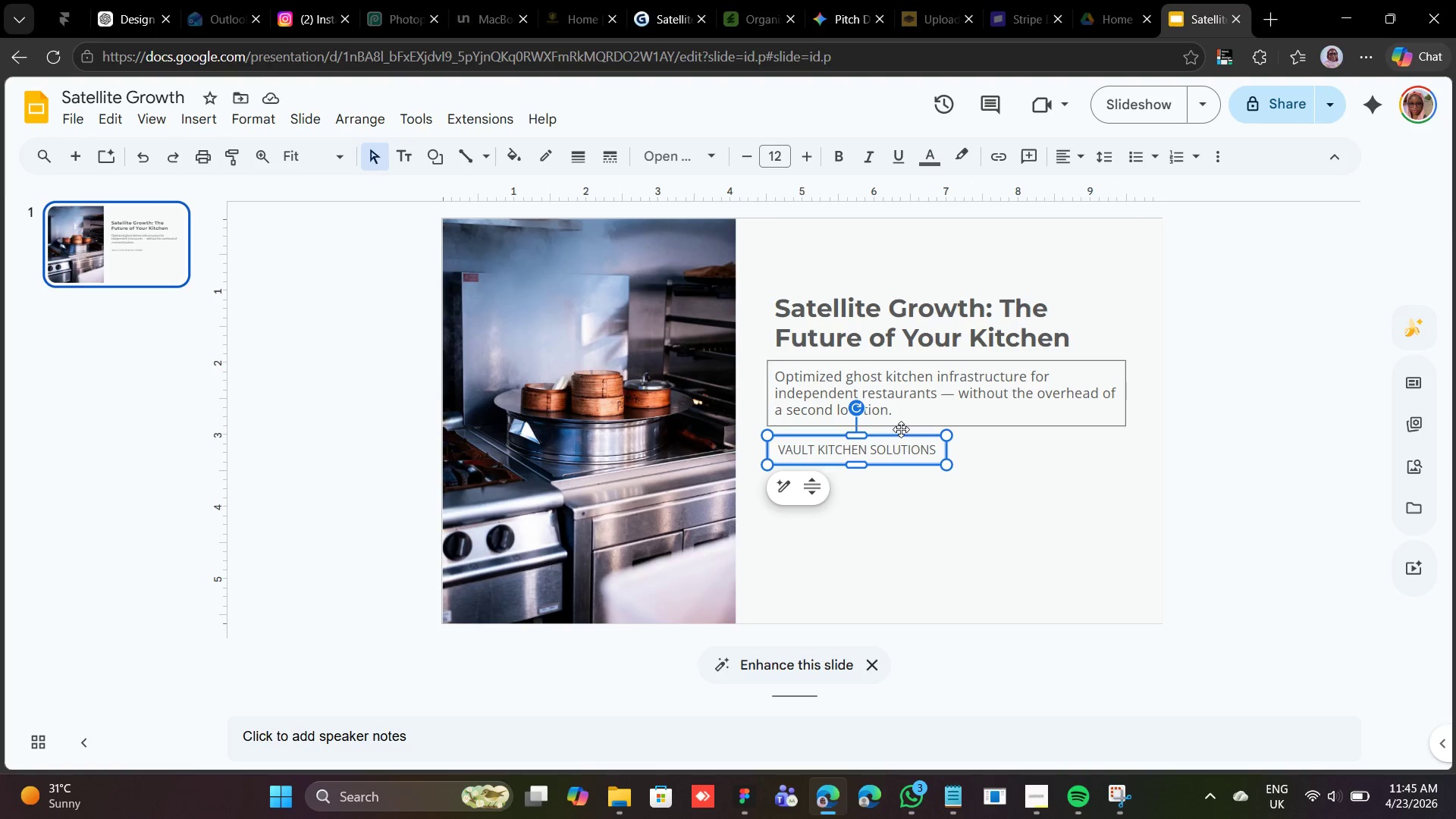 
wait(11.89)
 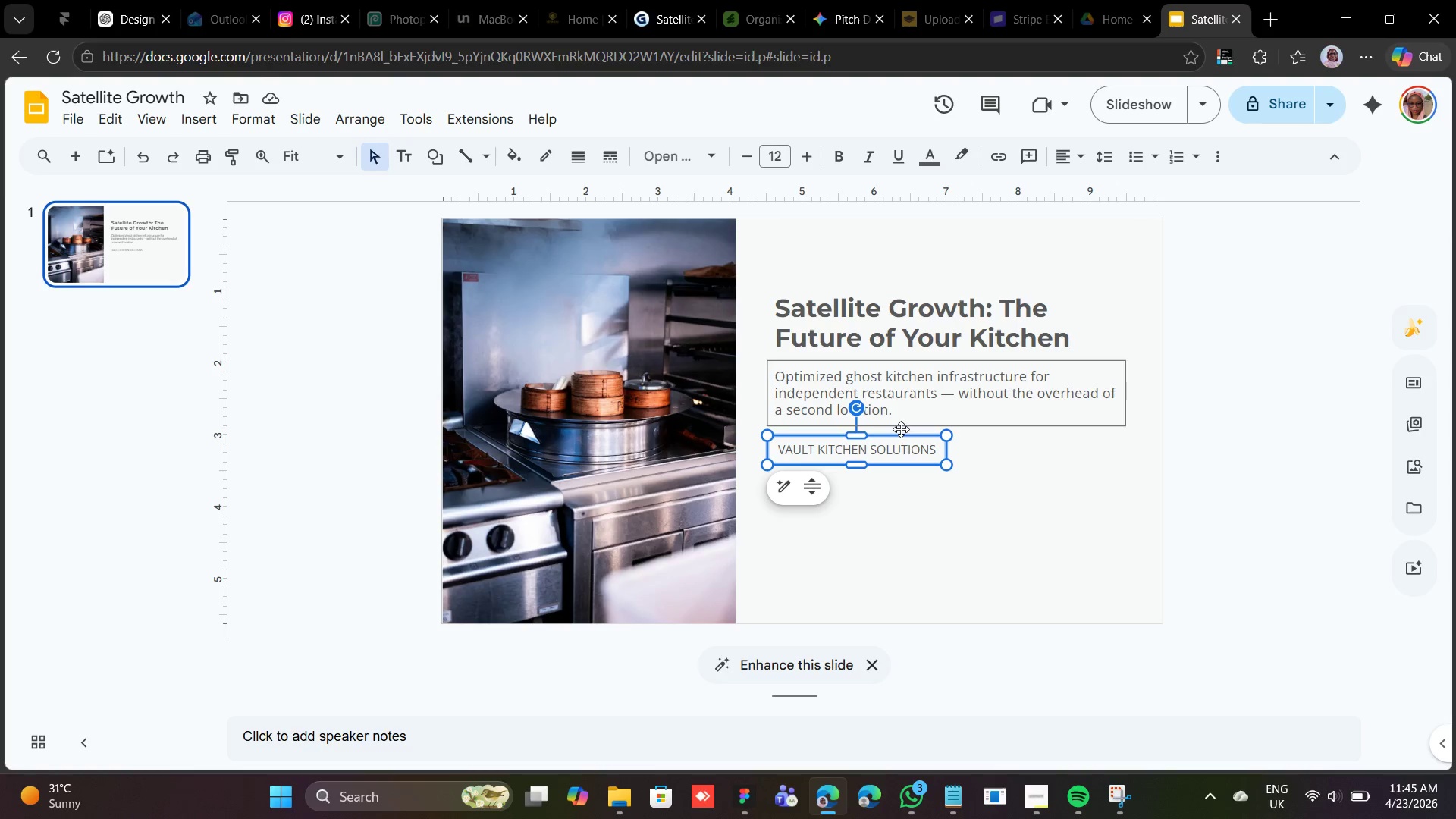 
left_click([517, 160])
 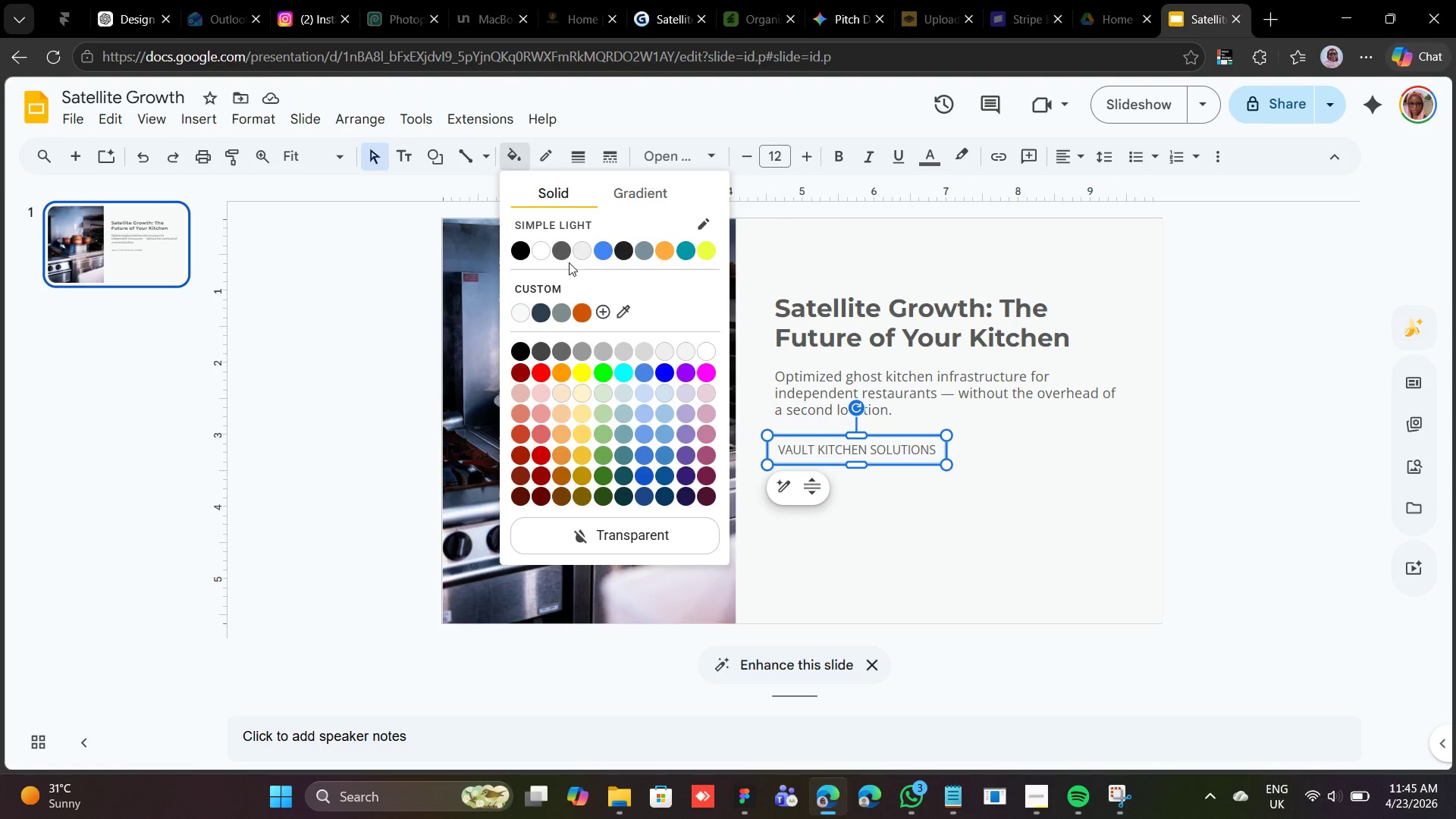 
left_click([588, 312])
 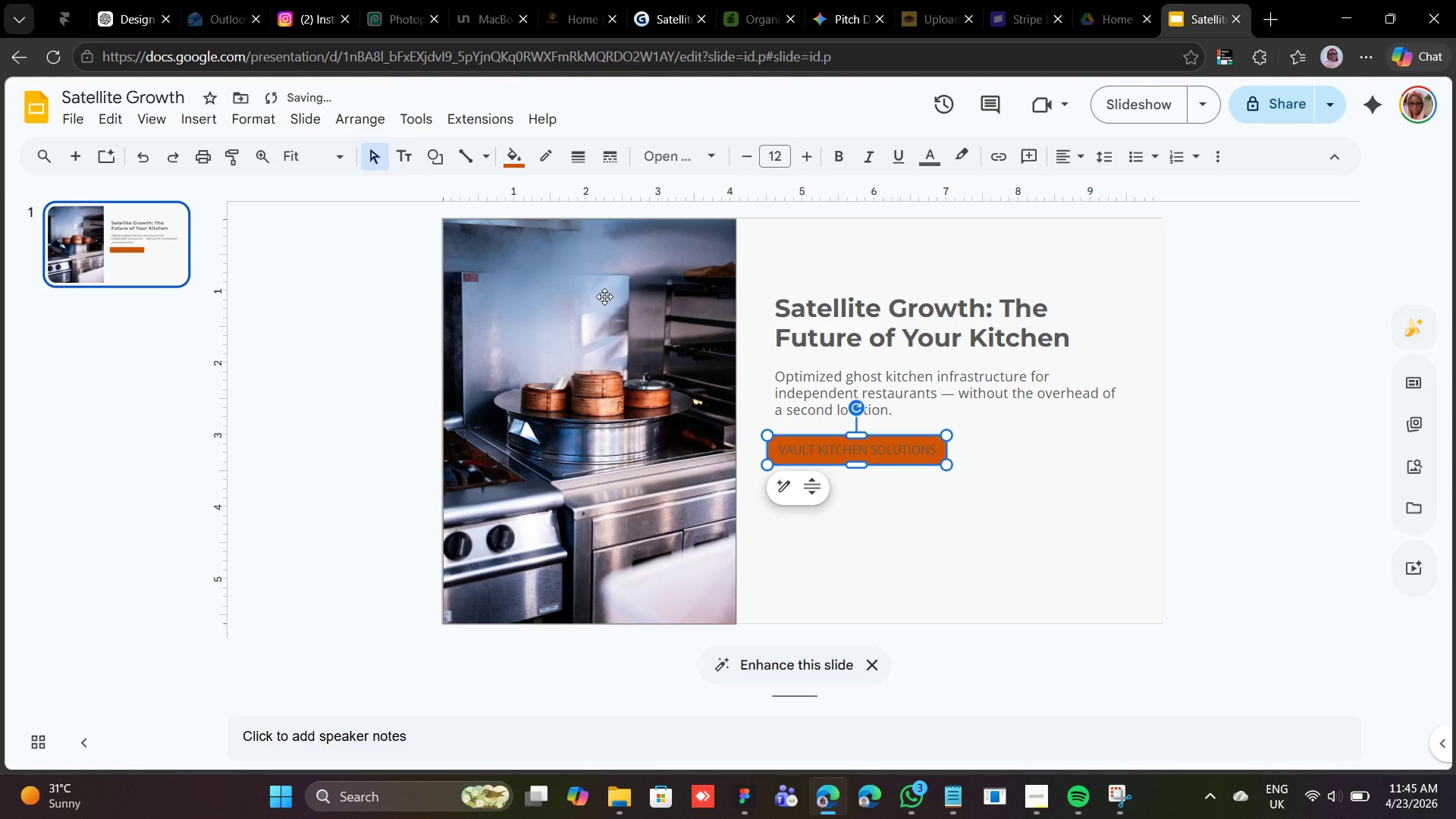 
key(Control+X)
 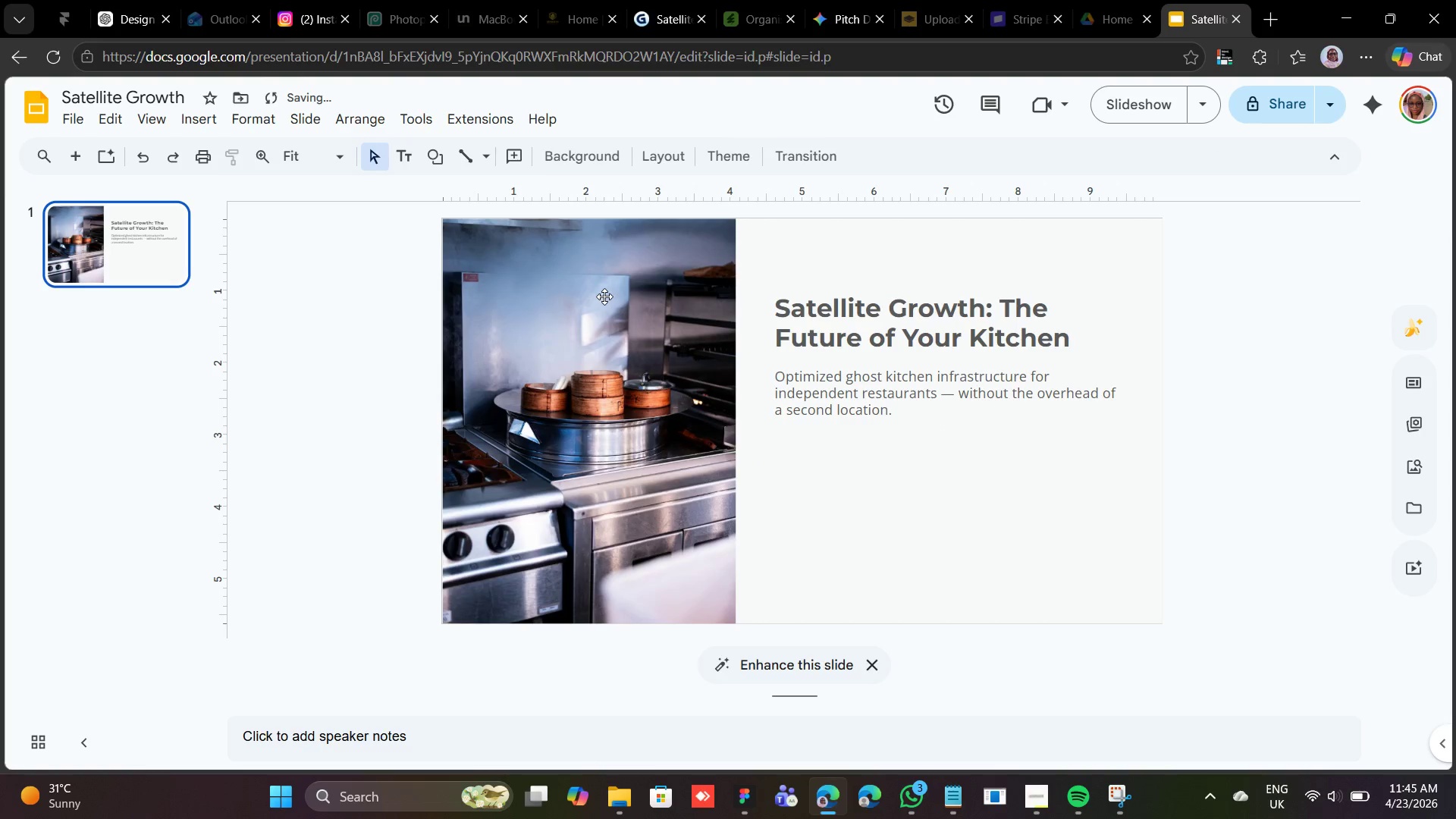 
key(Control+Z)
 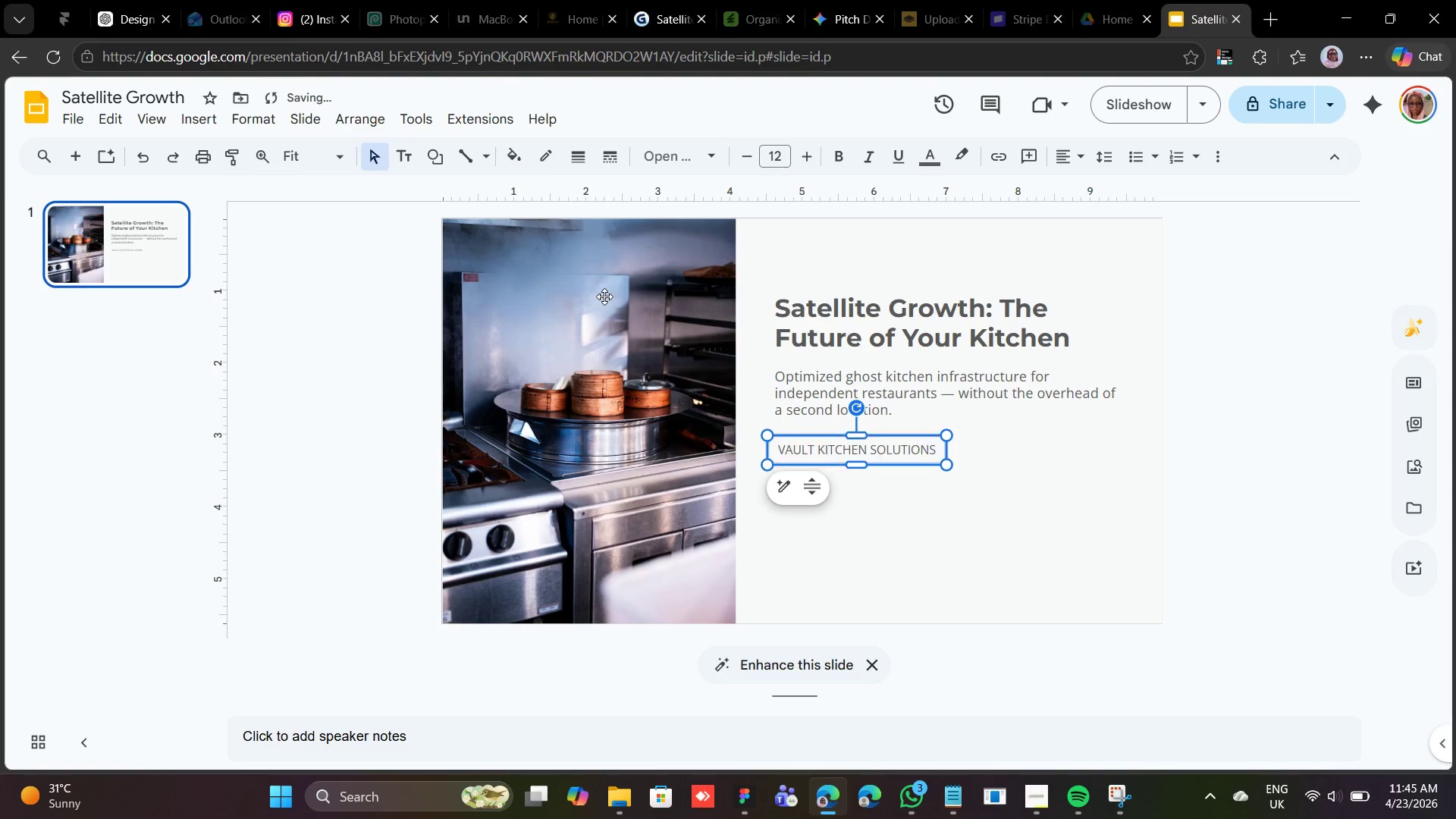 
key(Control+Z)
 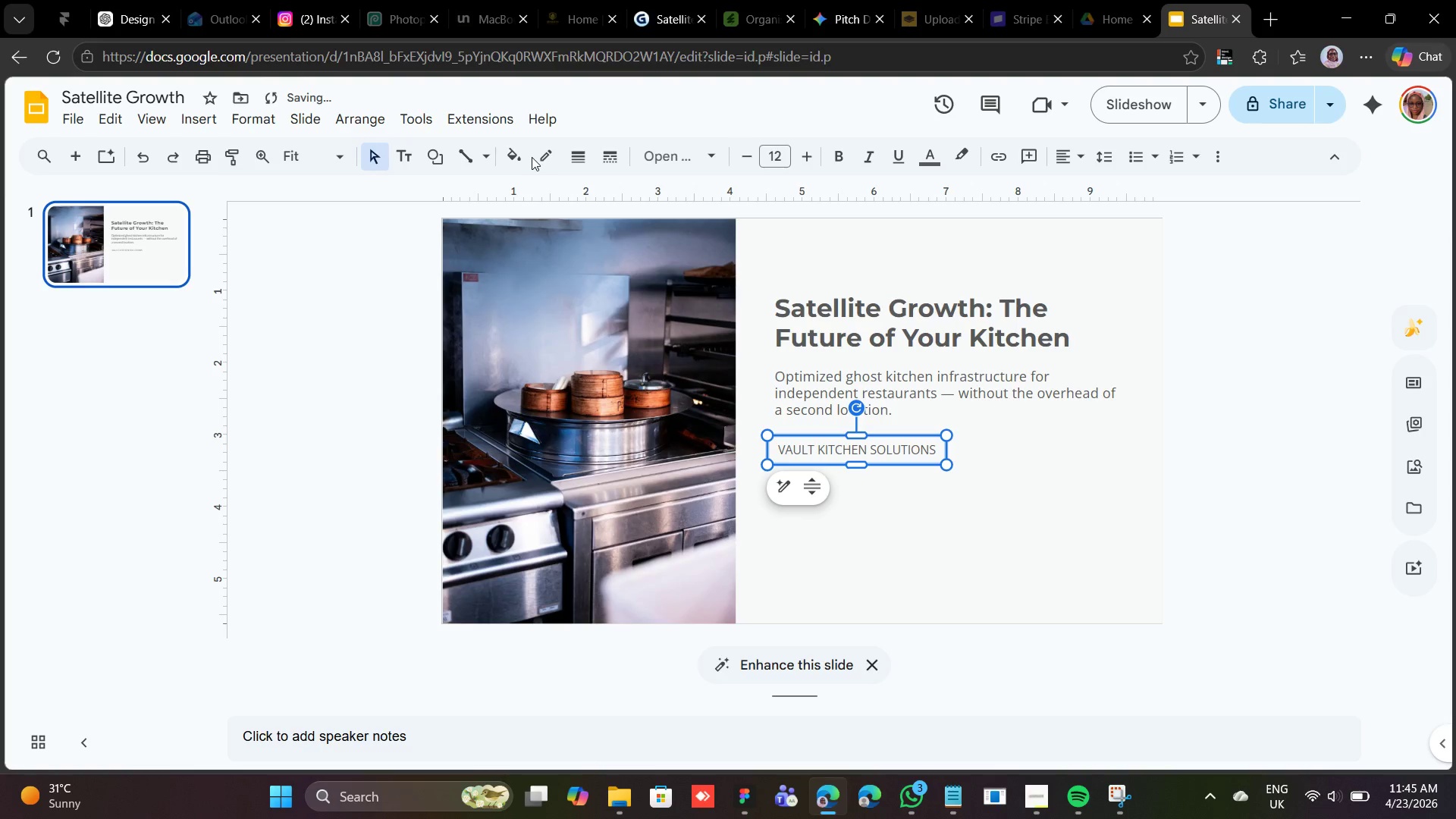 
left_click([540, 150])
 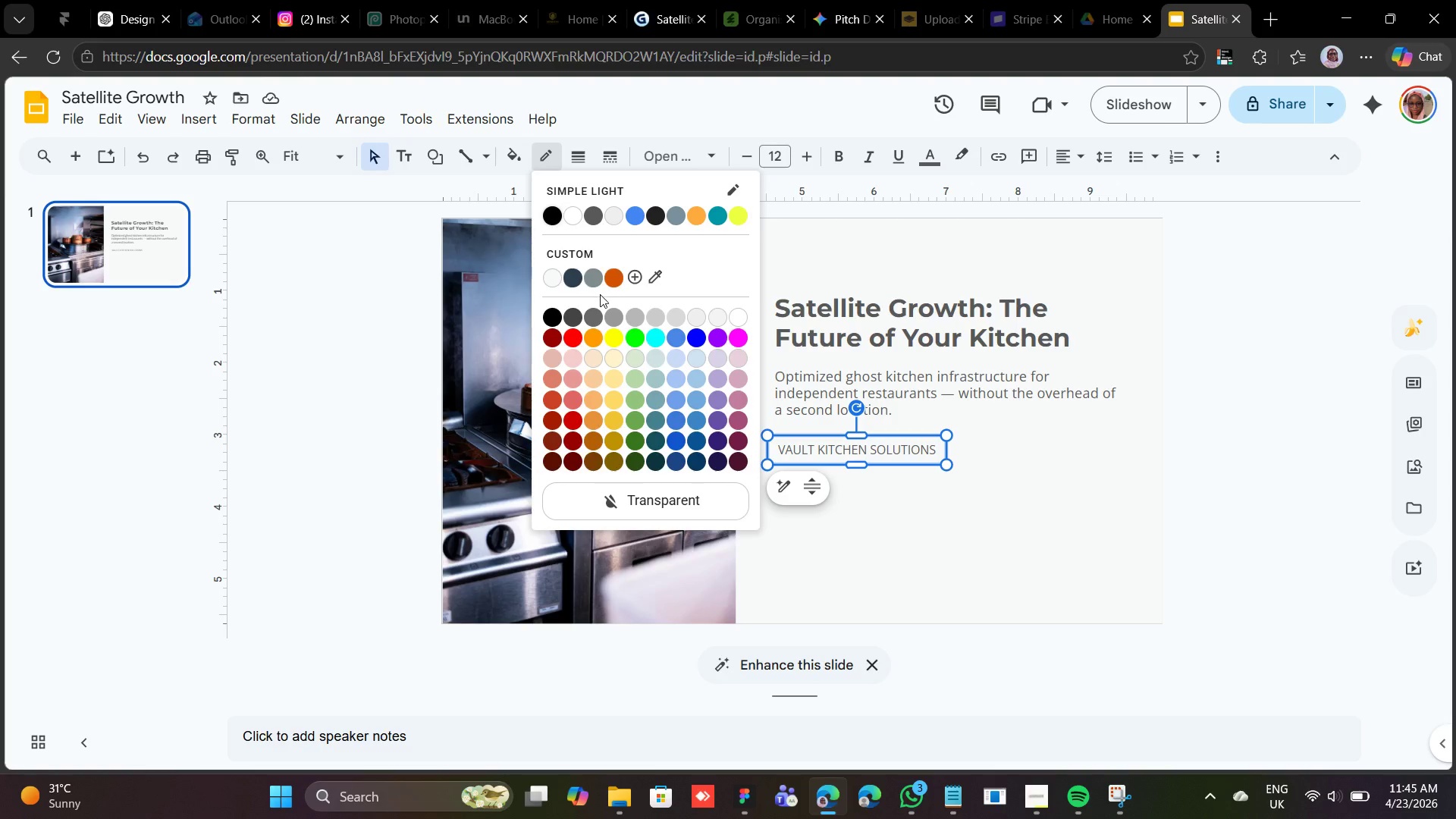 
wait(15.67)
 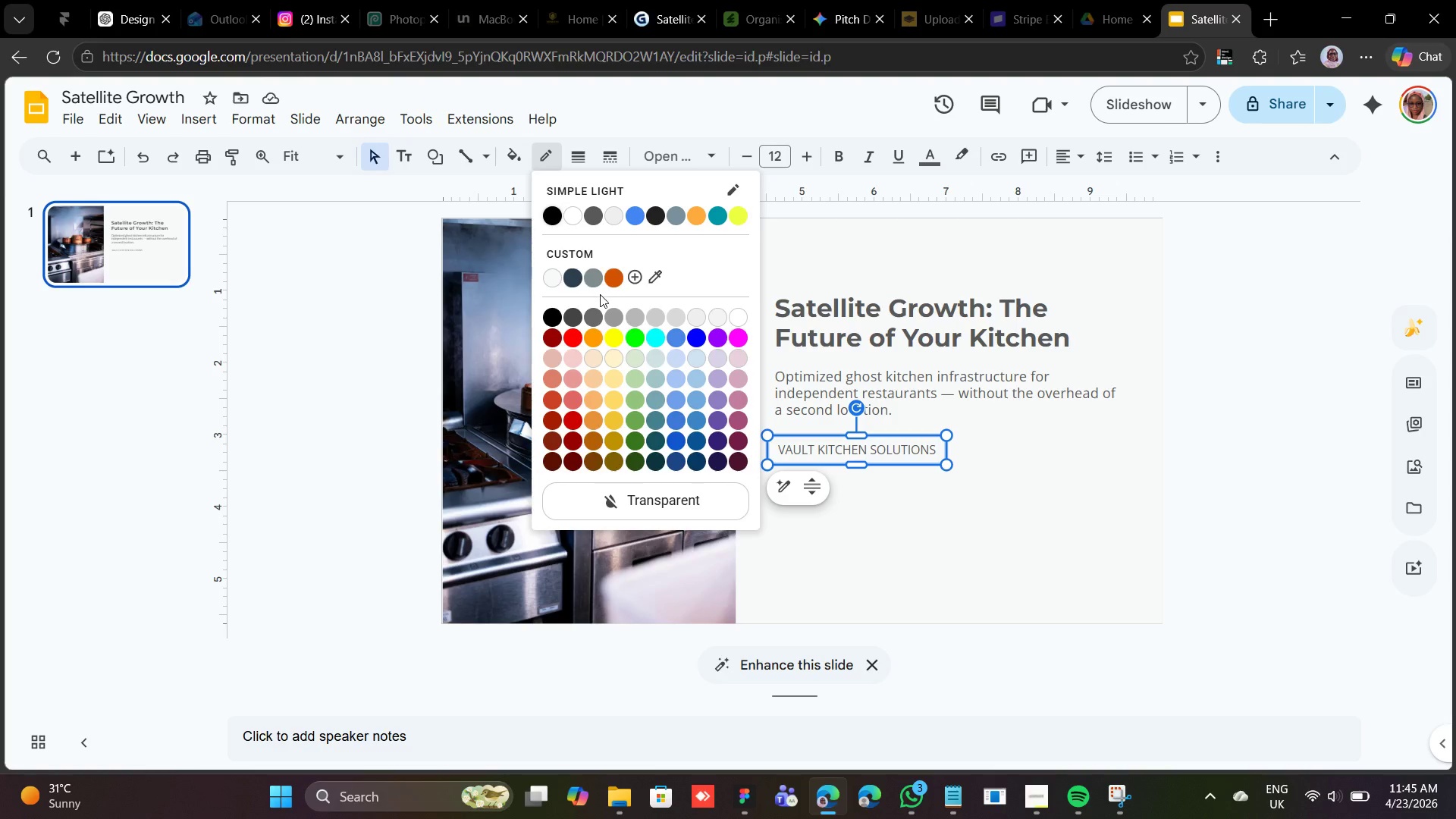 
left_click([619, 265])
 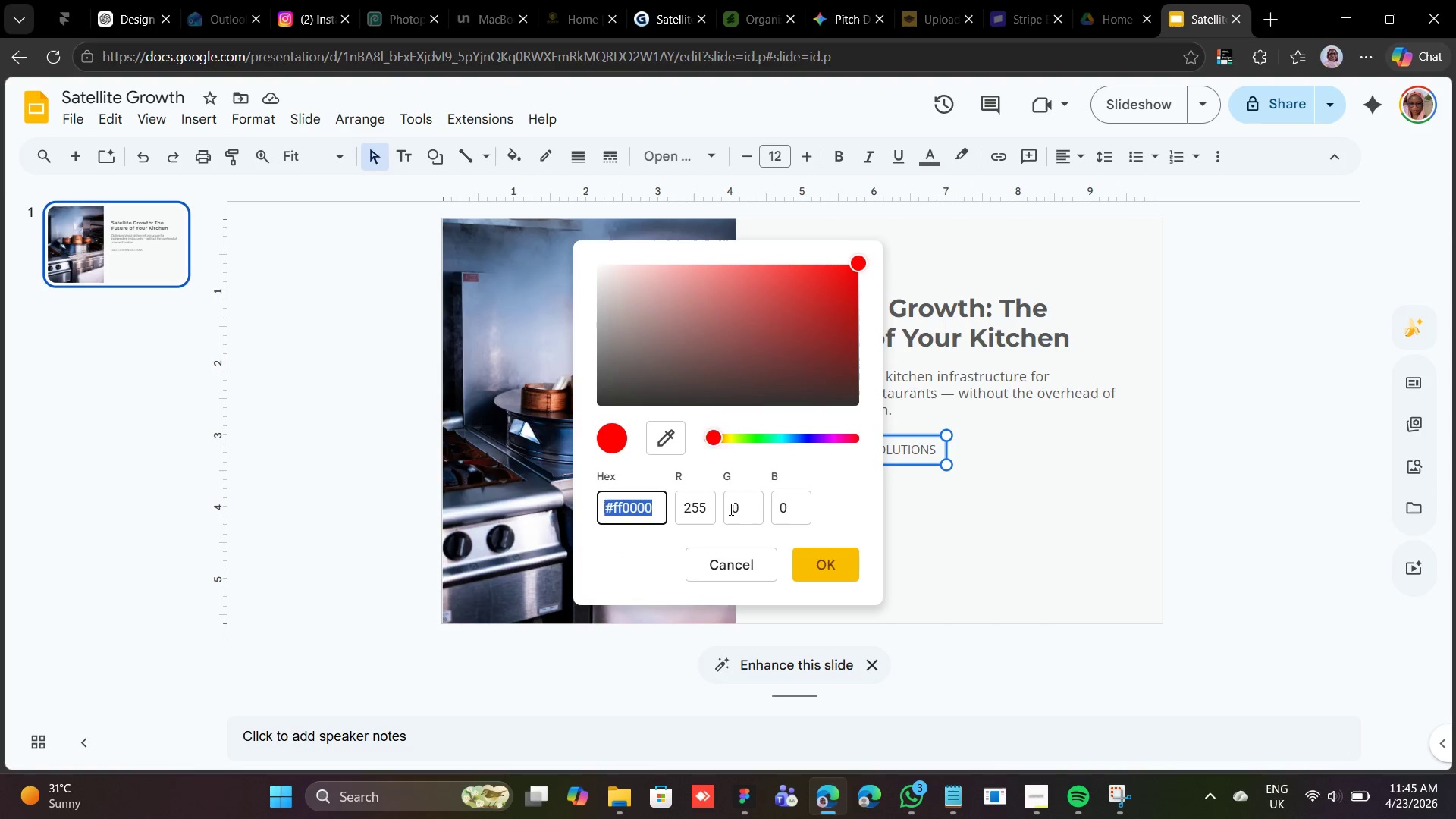 
left_click([708, 575])
 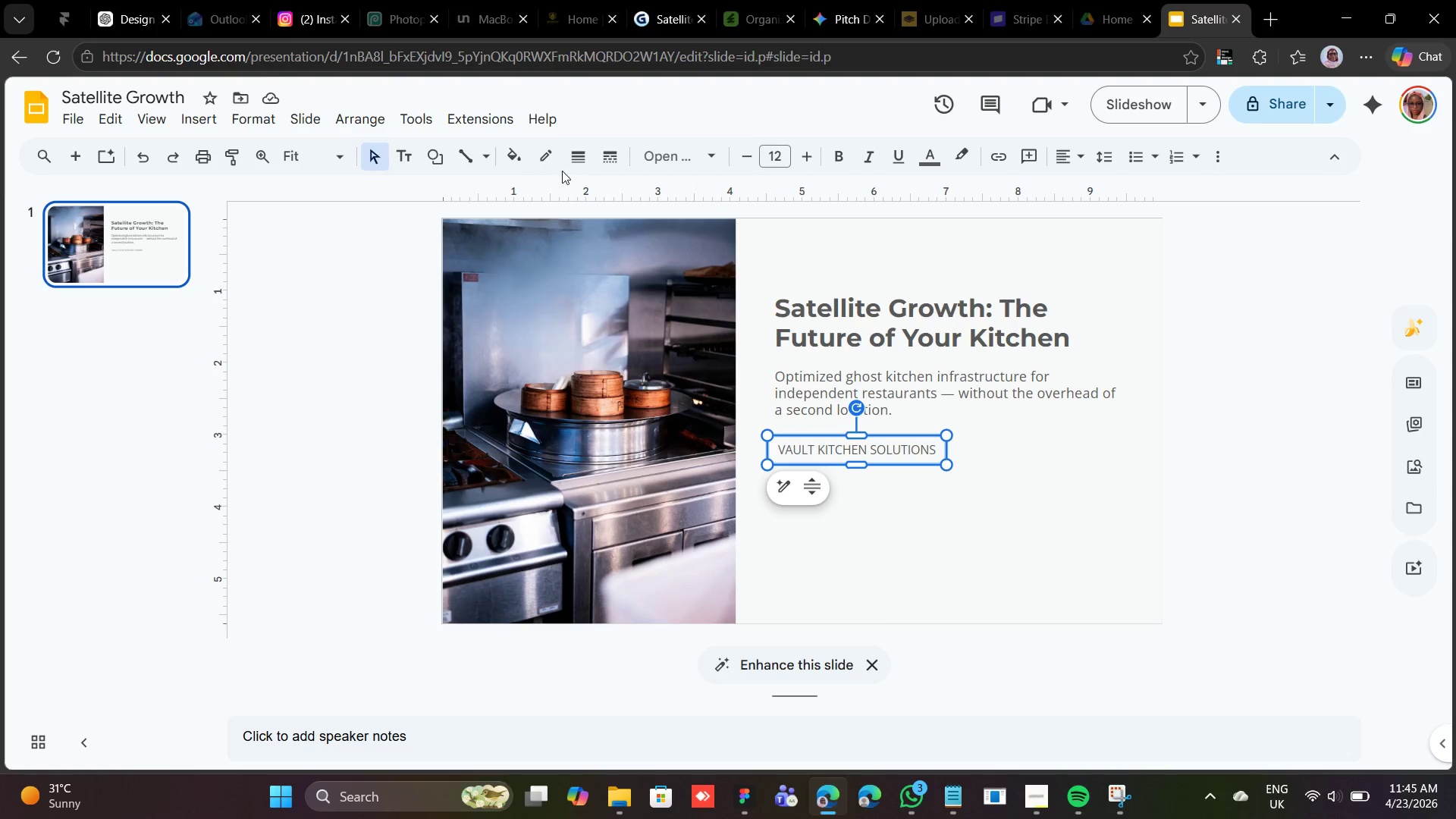 
left_click([547, 162])
 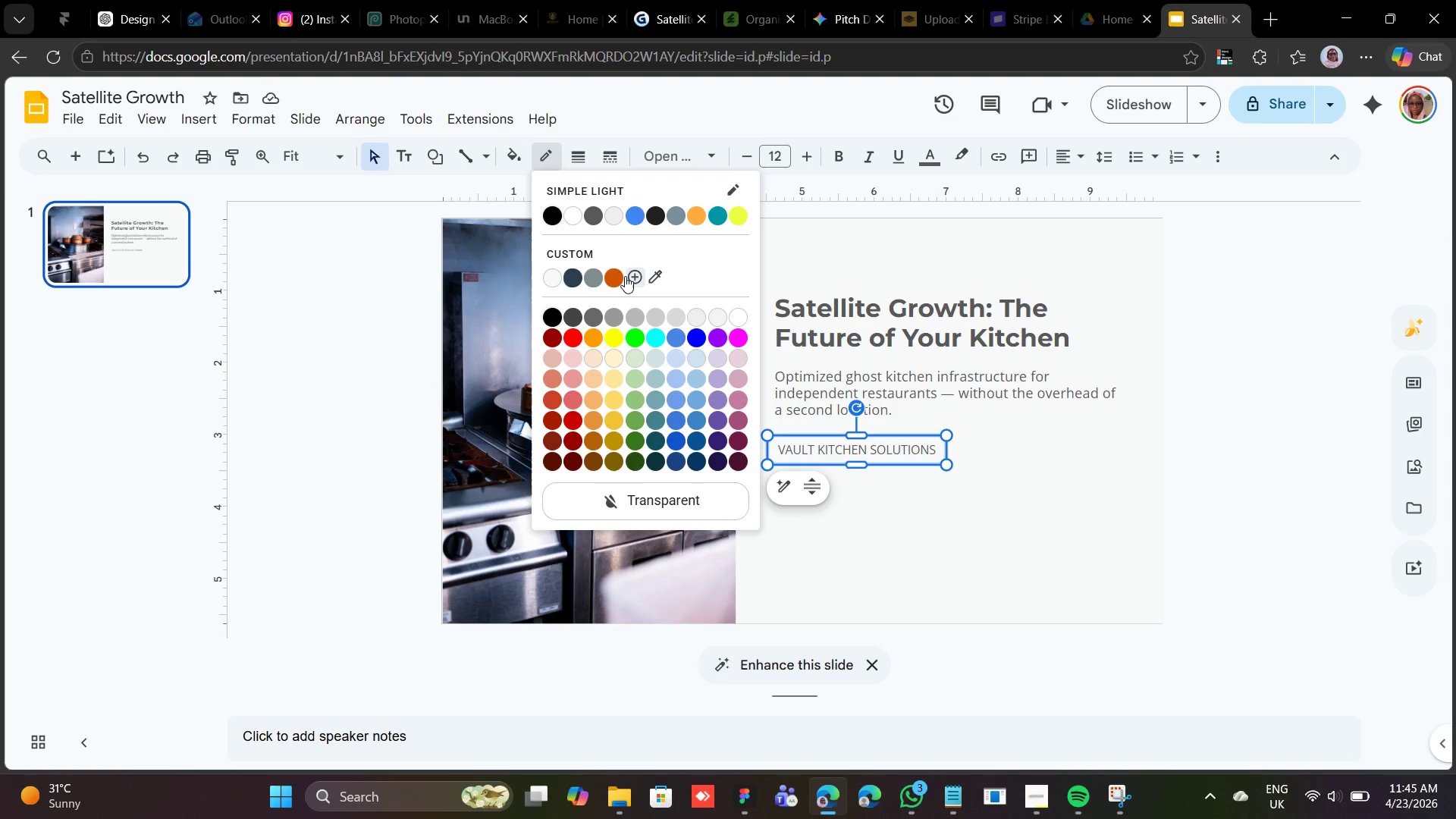 
left_click([614, 278])
 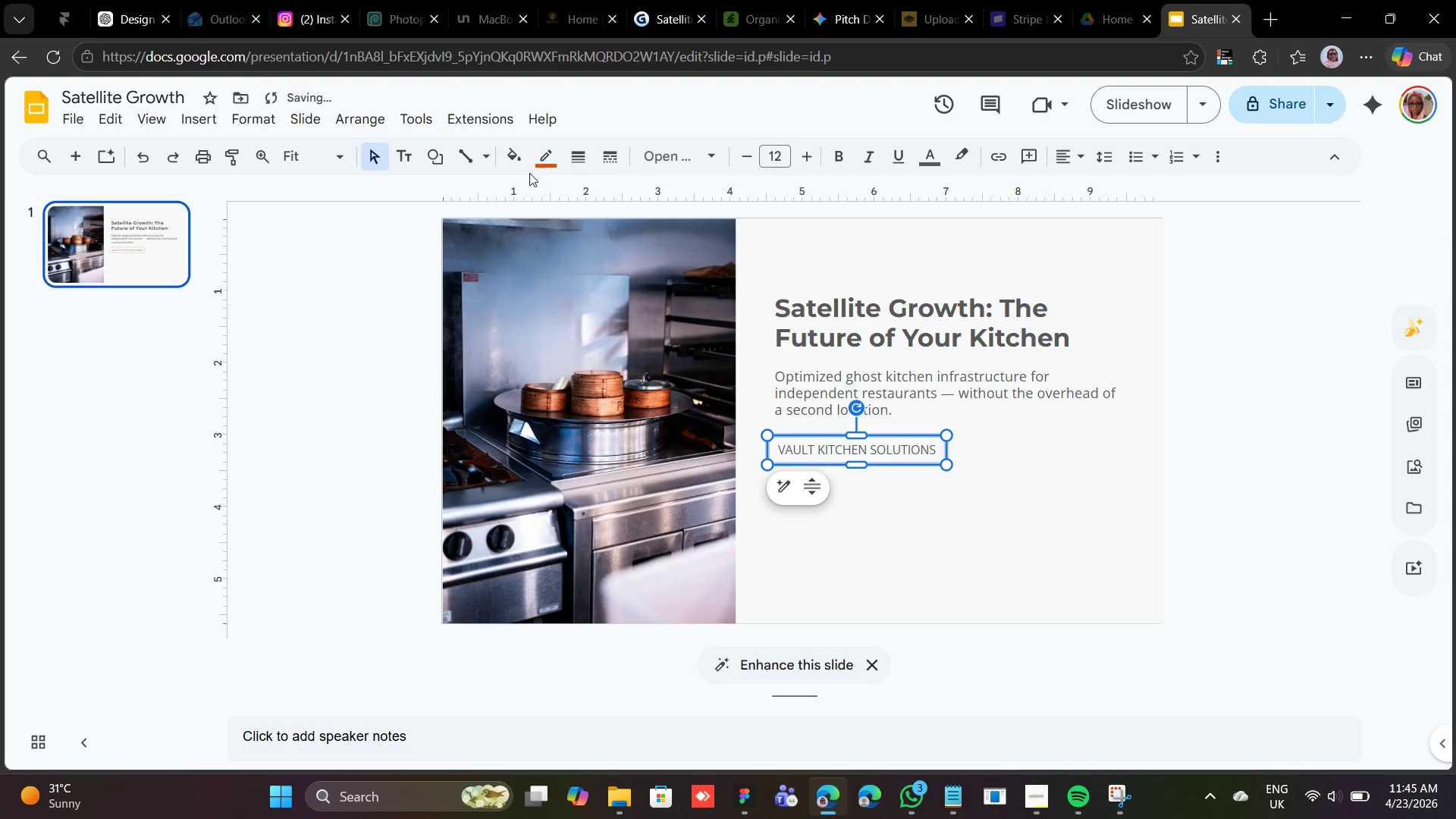 
left_click([526, 166])
 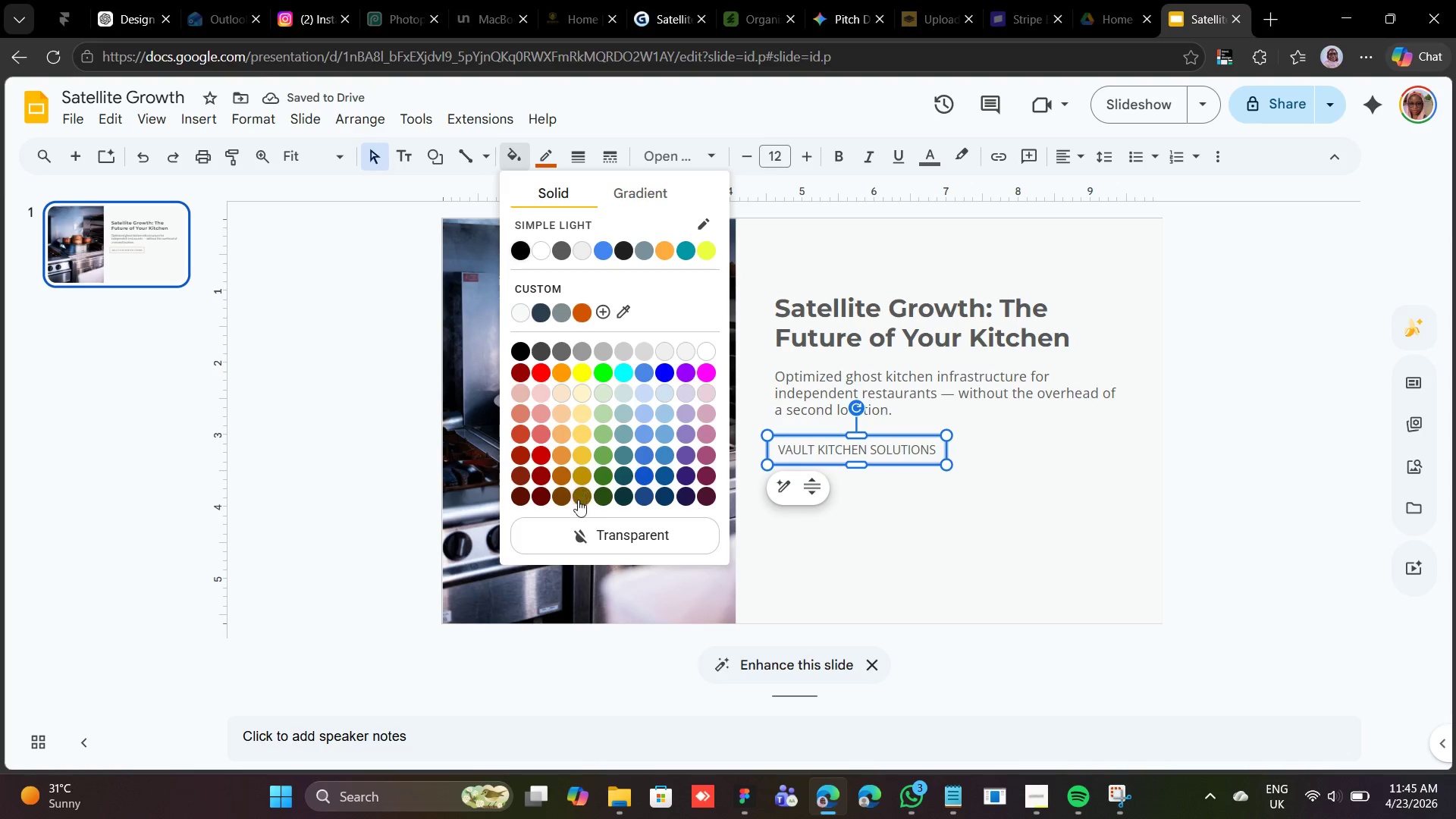 
left_click([579, 526])
 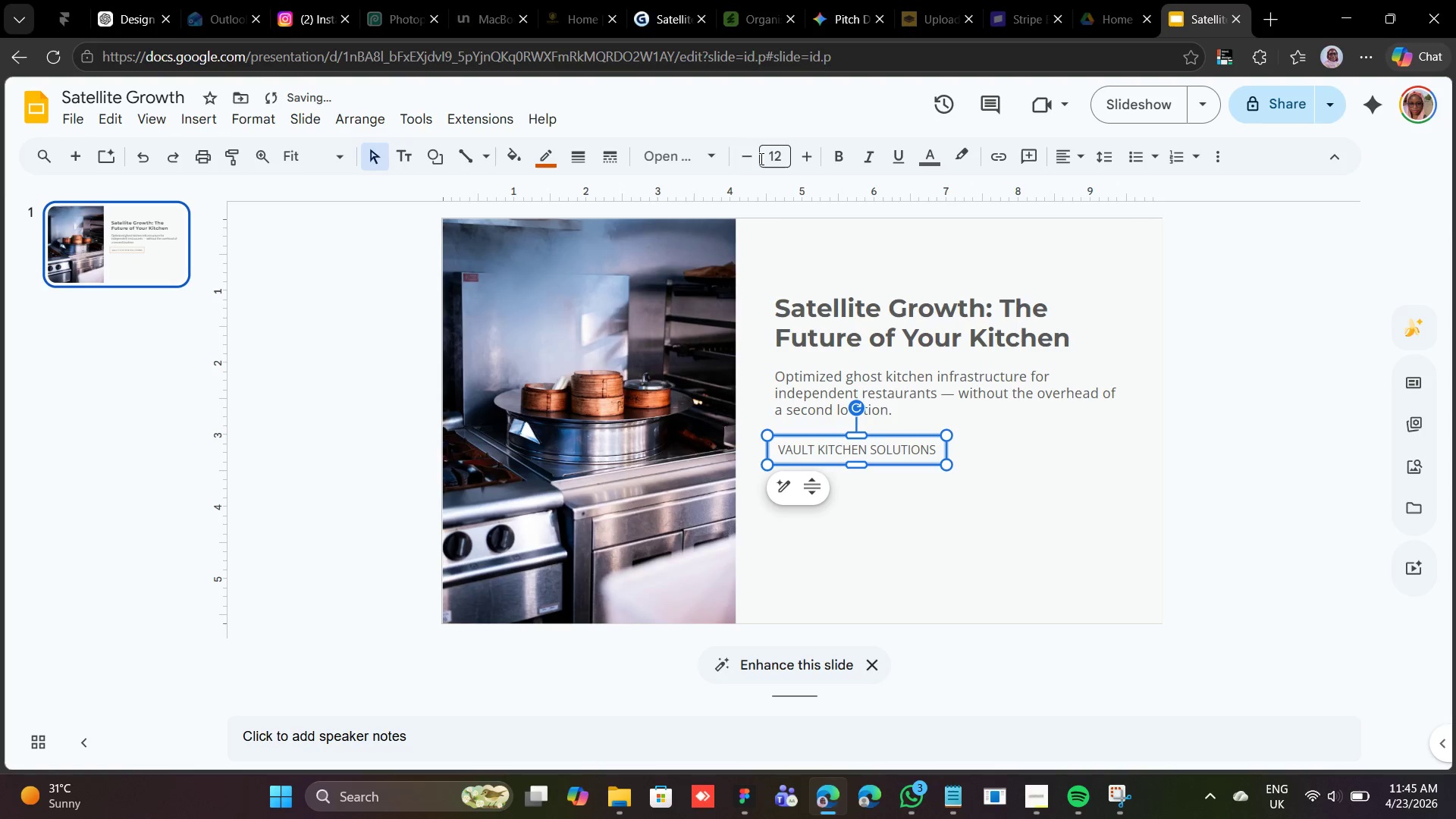 
left_click([739, 160])
 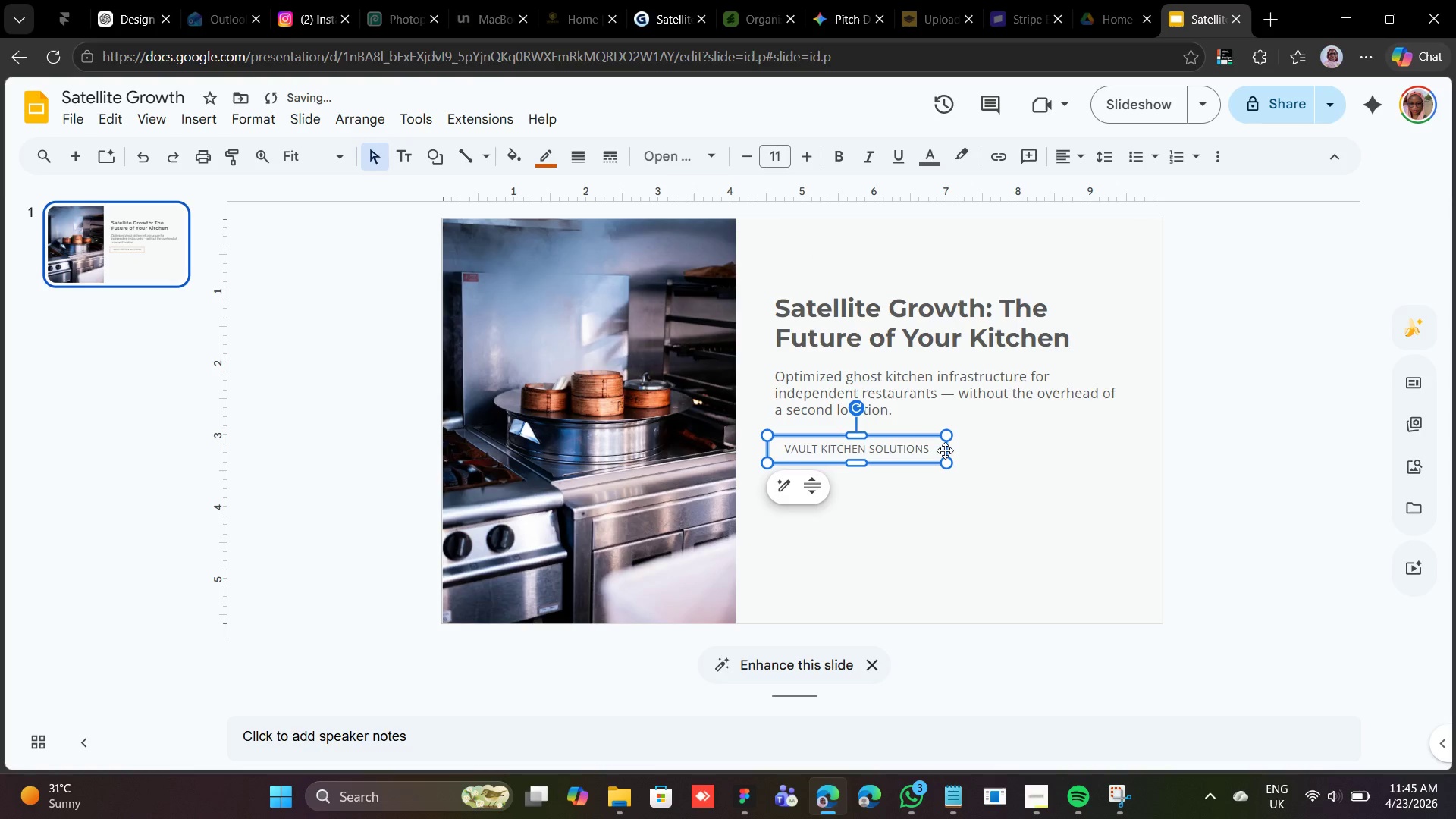 
left_click_drag(start_coordinate=[947, 450], to_coordinate=[920, 455])
 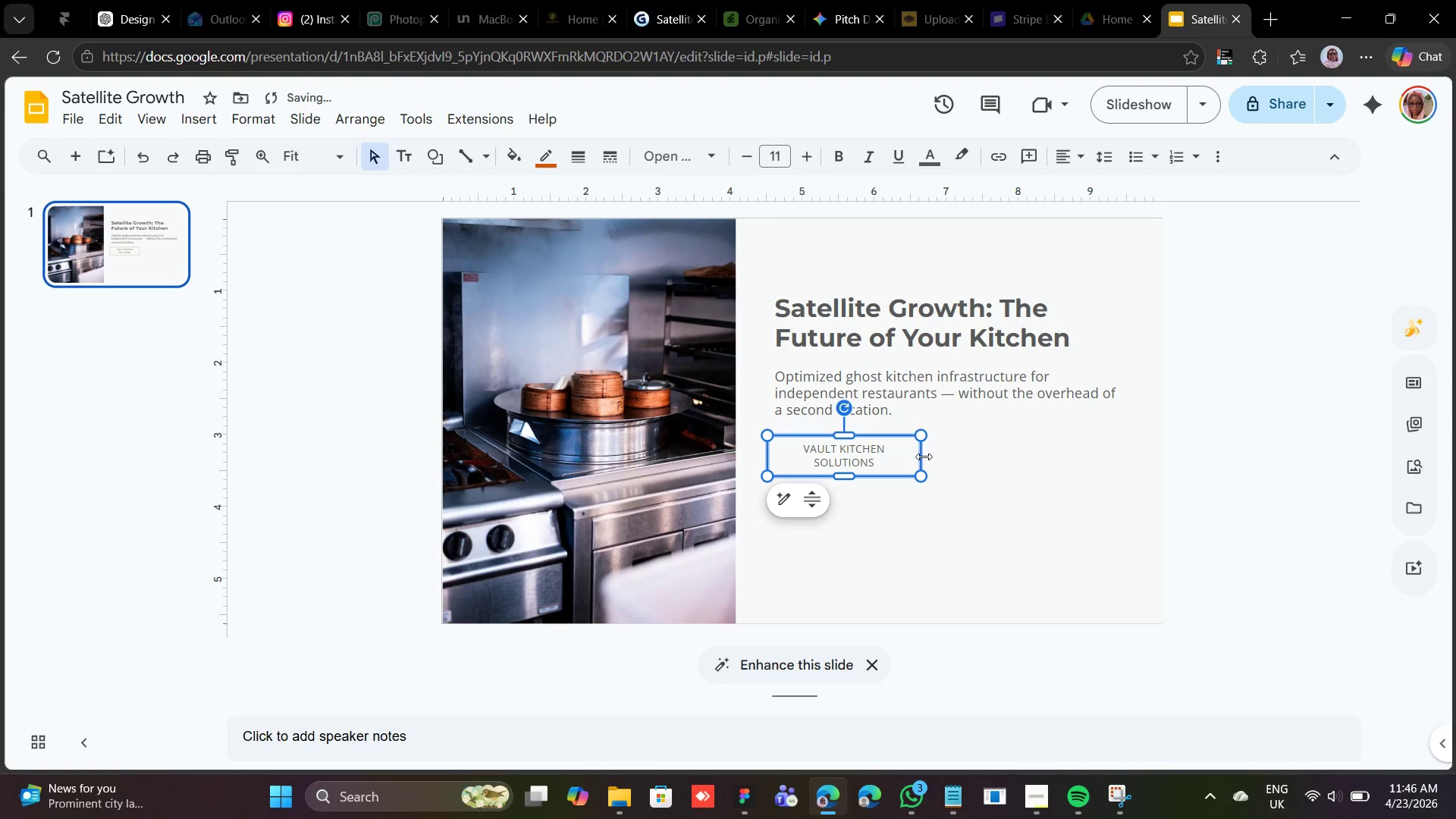 
left_click_drag(start_coordinate=[922, 457], to_coordinate=[929, 455])
 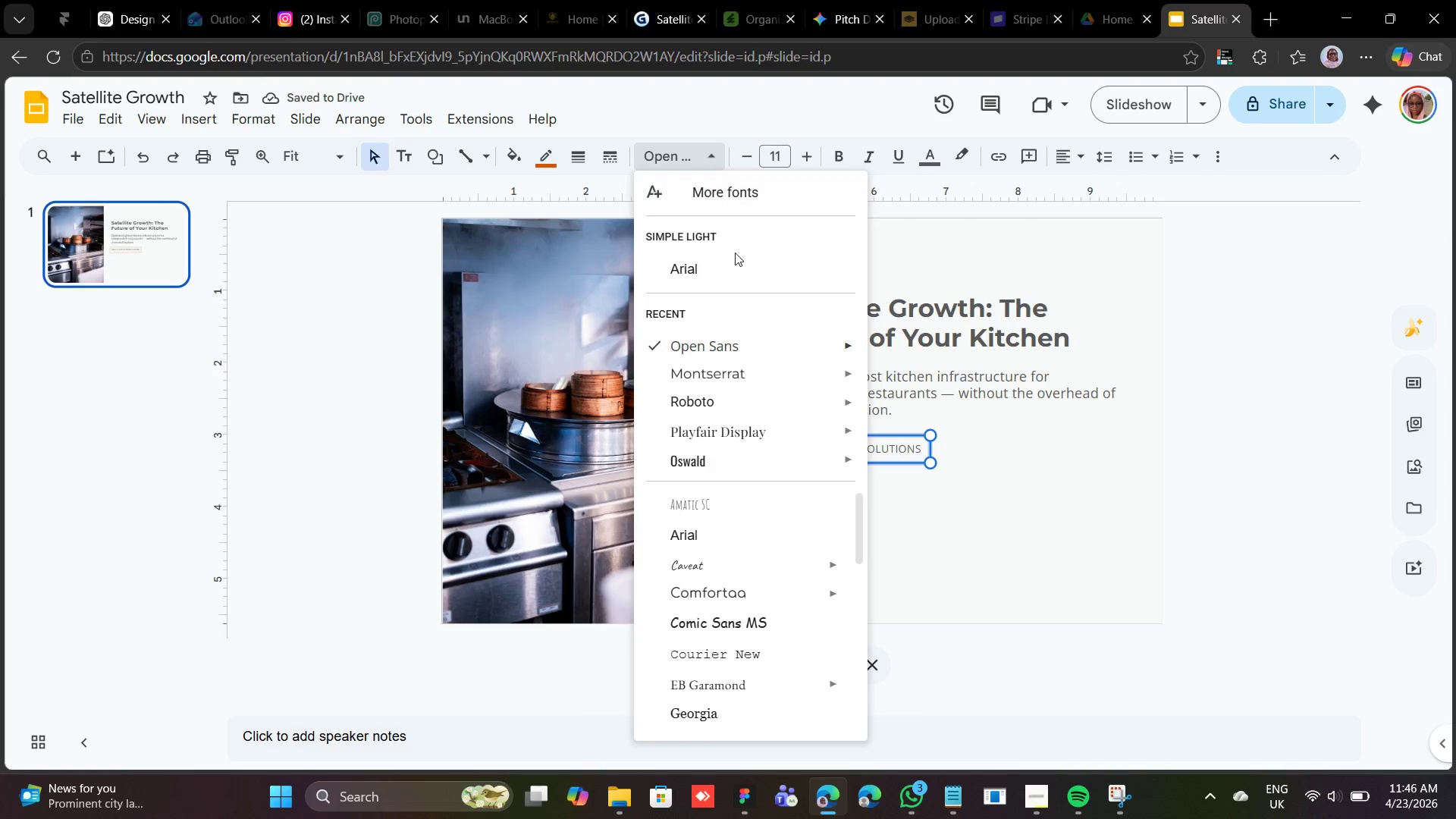 
wait(5.24)
 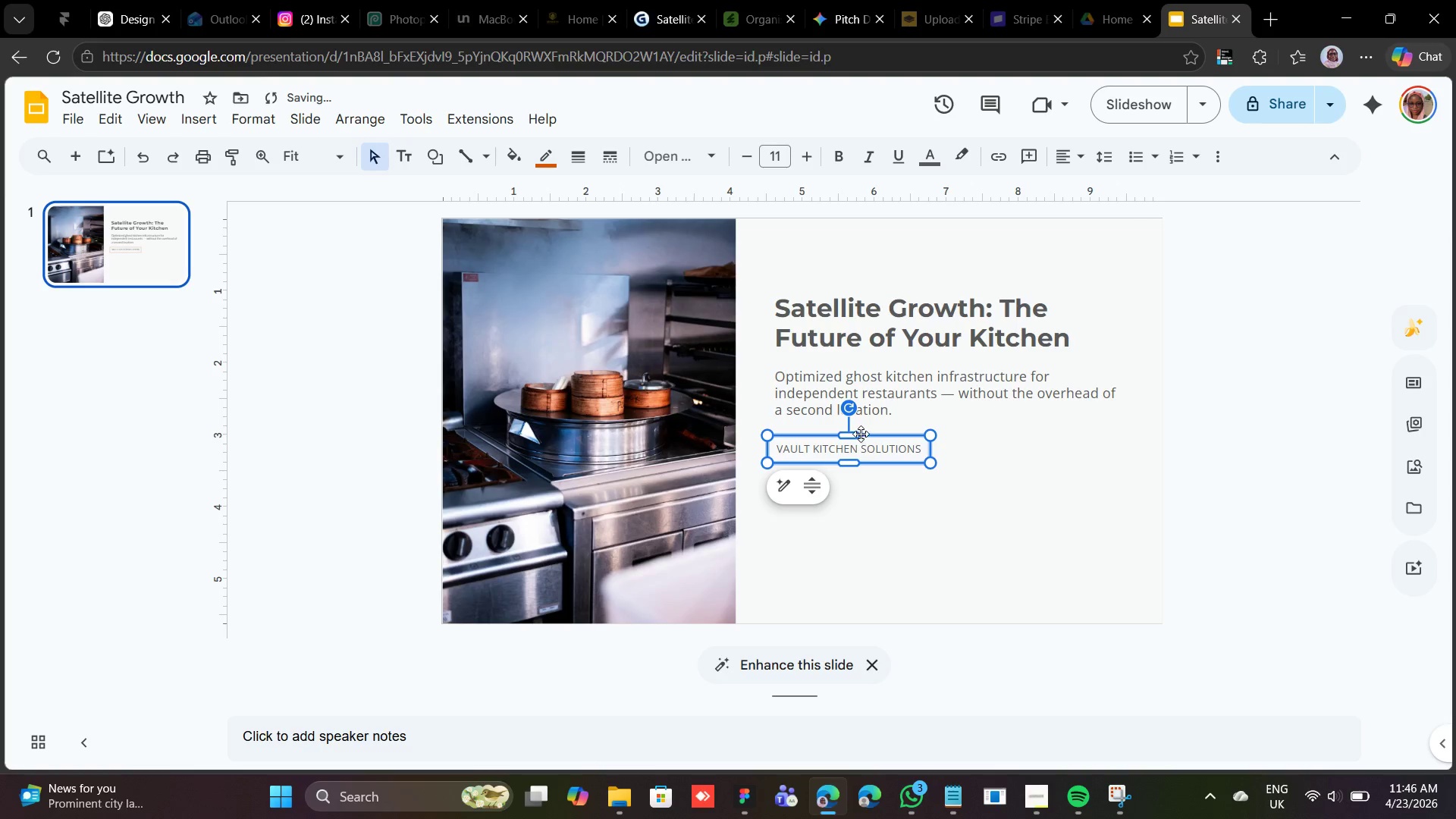 
left_click([909, 359])
 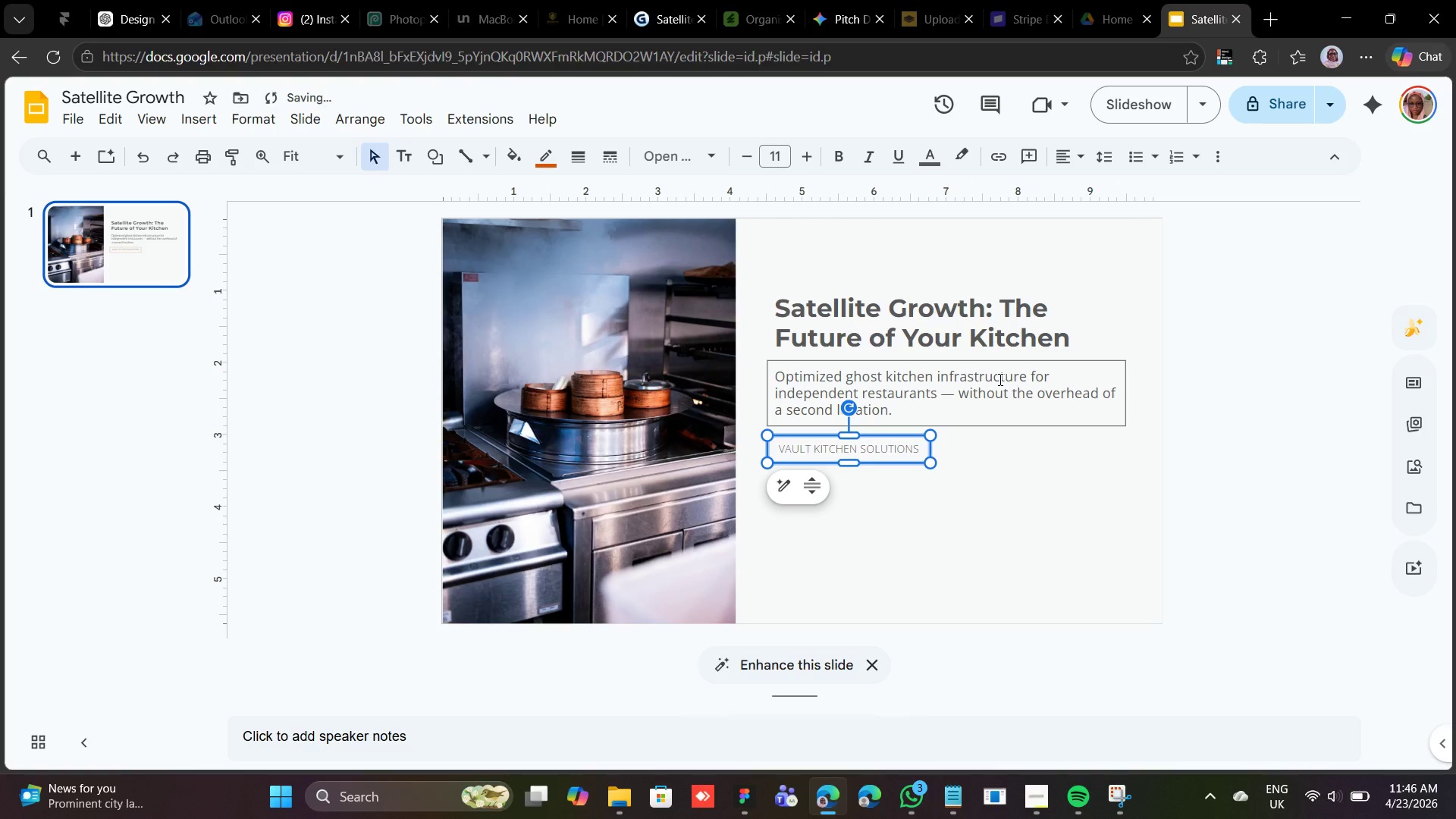 
key(Control+ControlRight)
 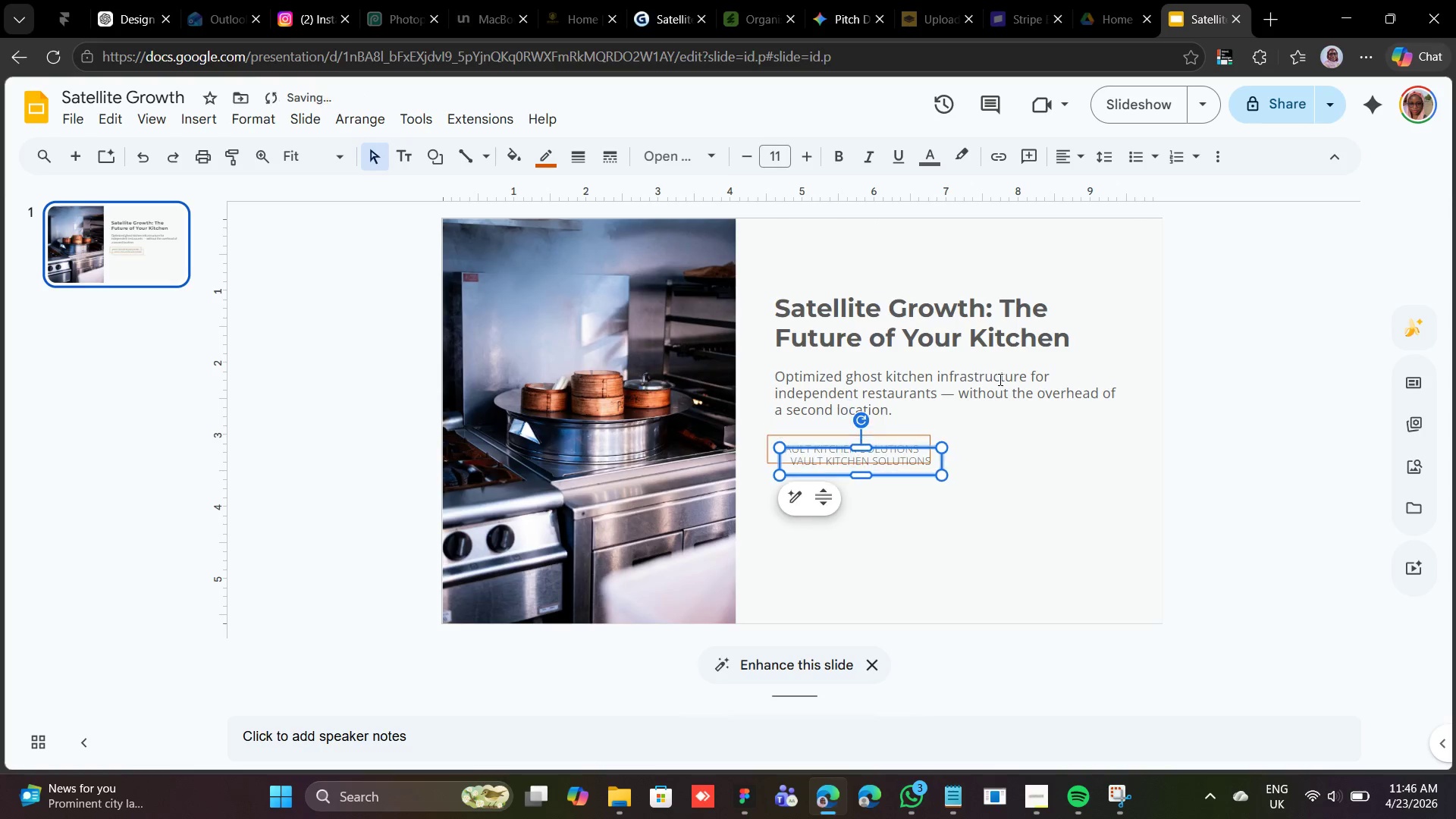 
key(Control+D)
 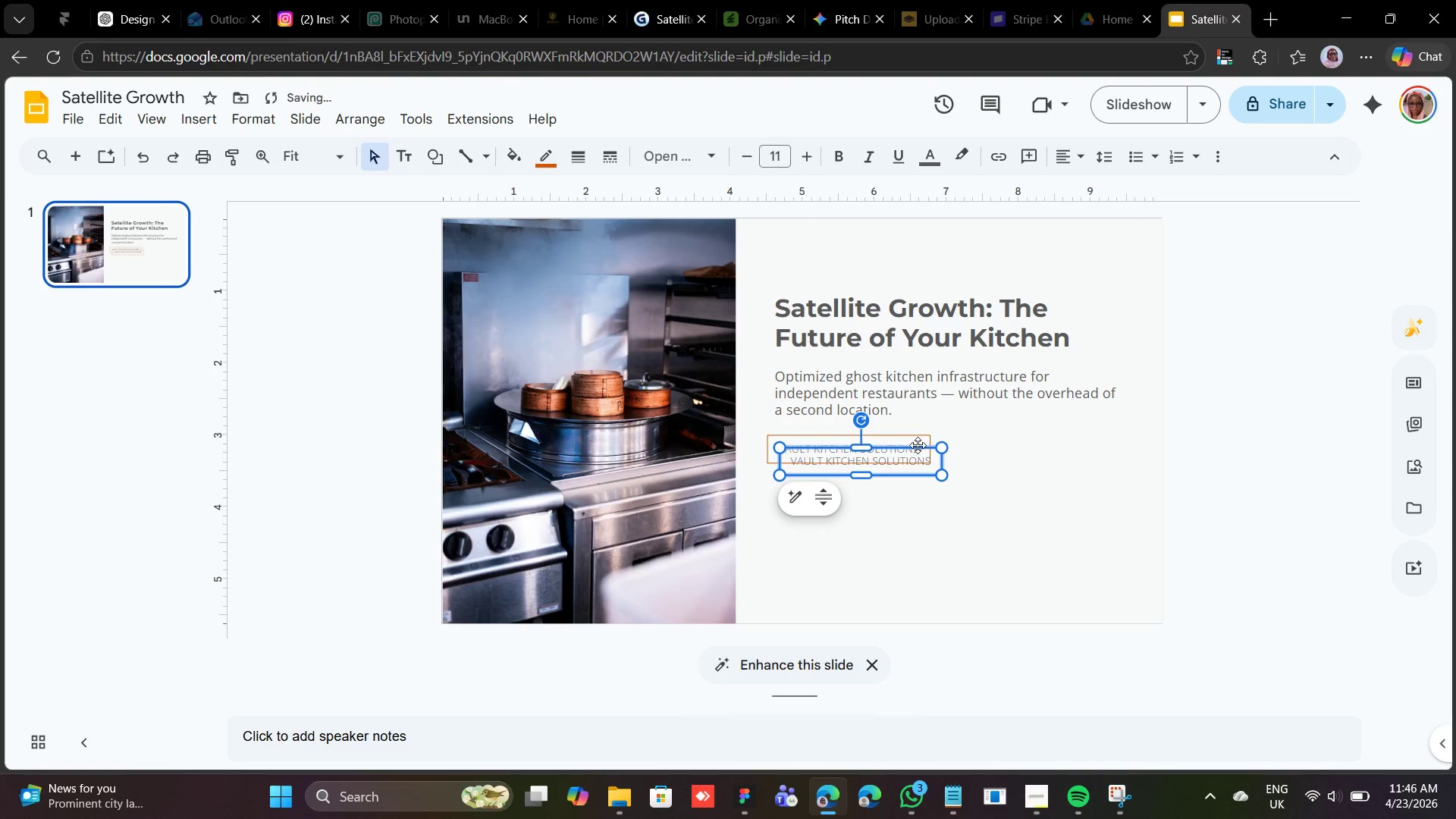 
left_click_drag(start_coordinate=[918, 445], to_coordinate=[1079, 432])
 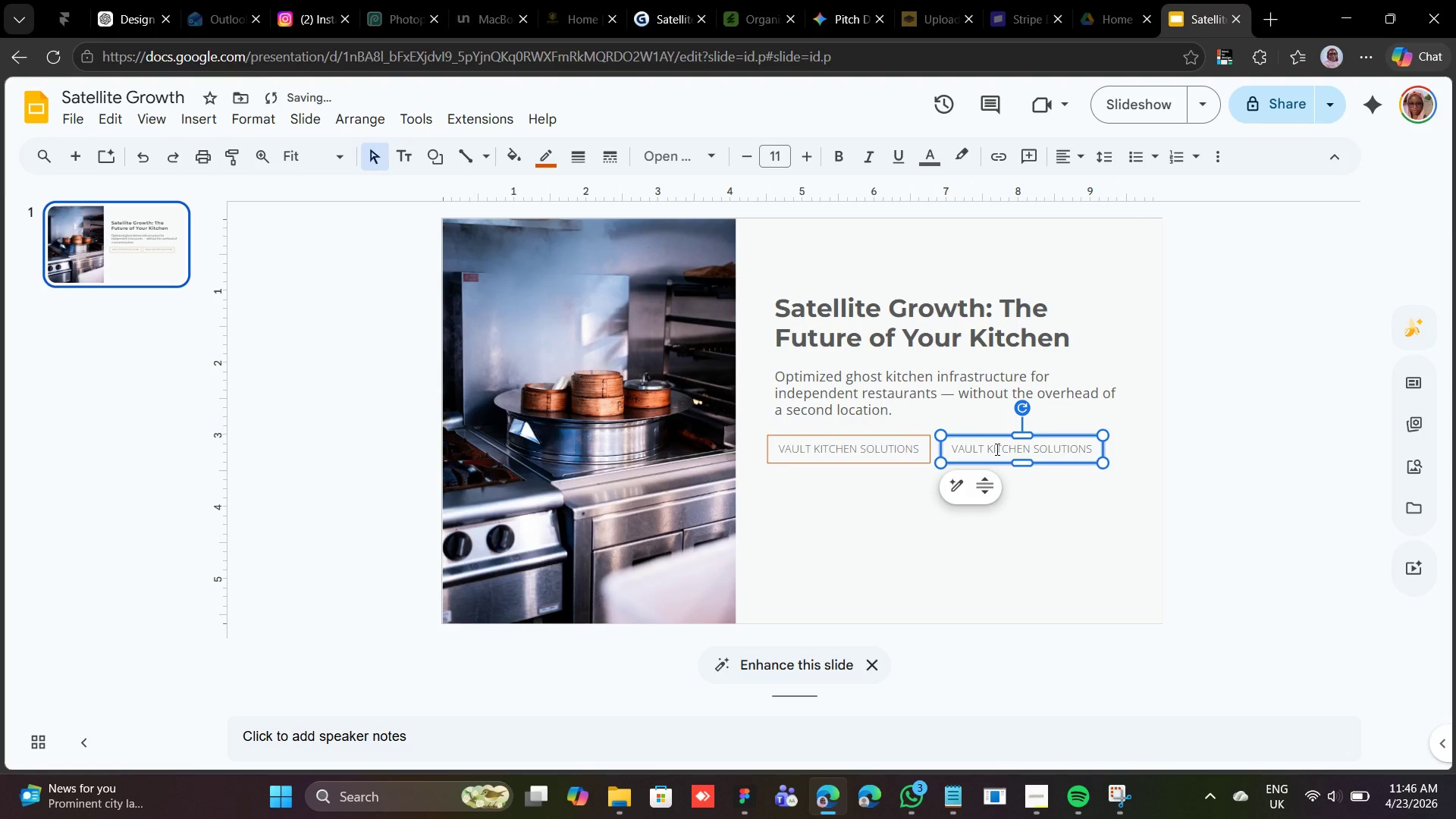 
double_click([996, 449])
 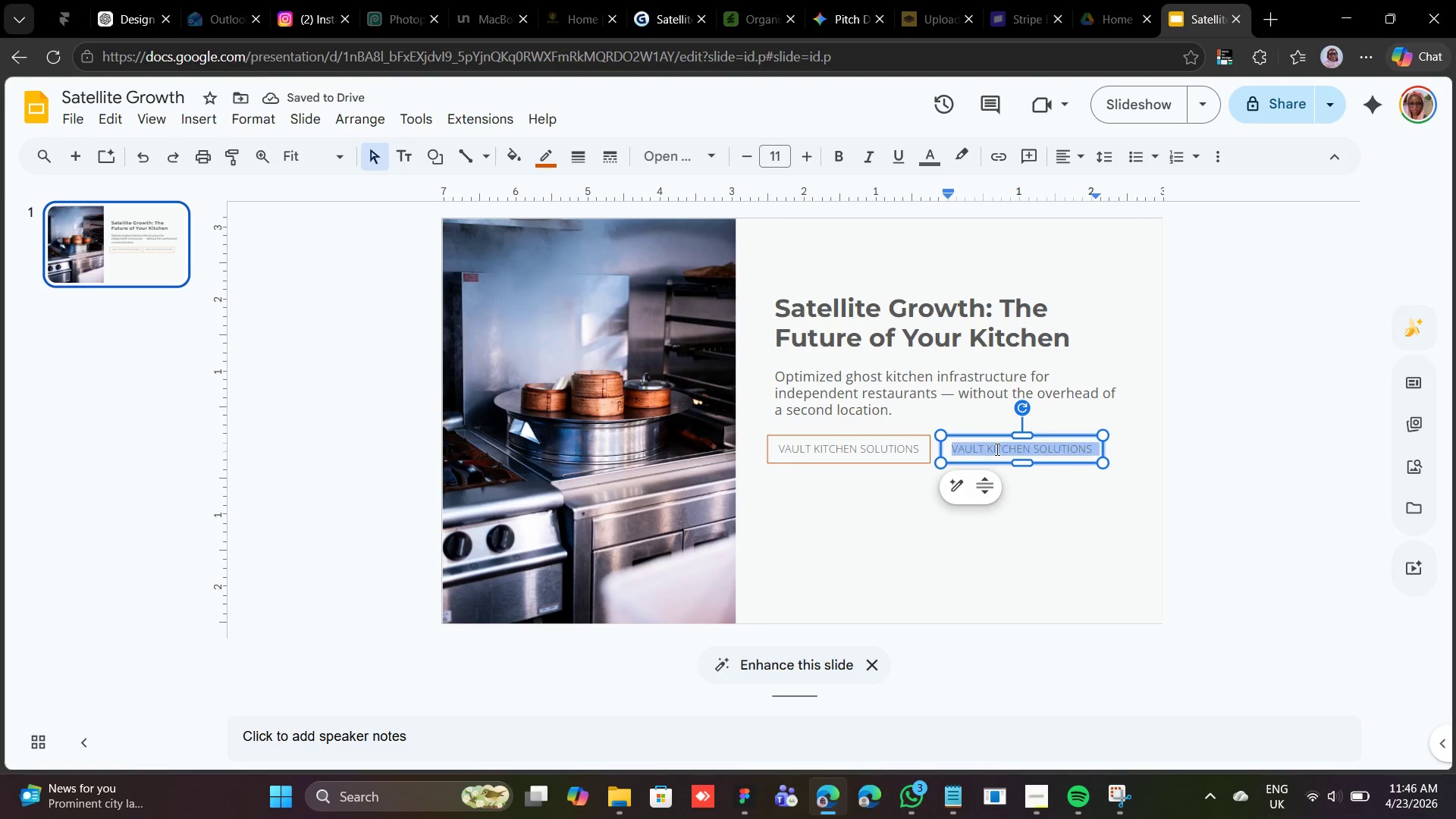 
triple_click([996, 449])
 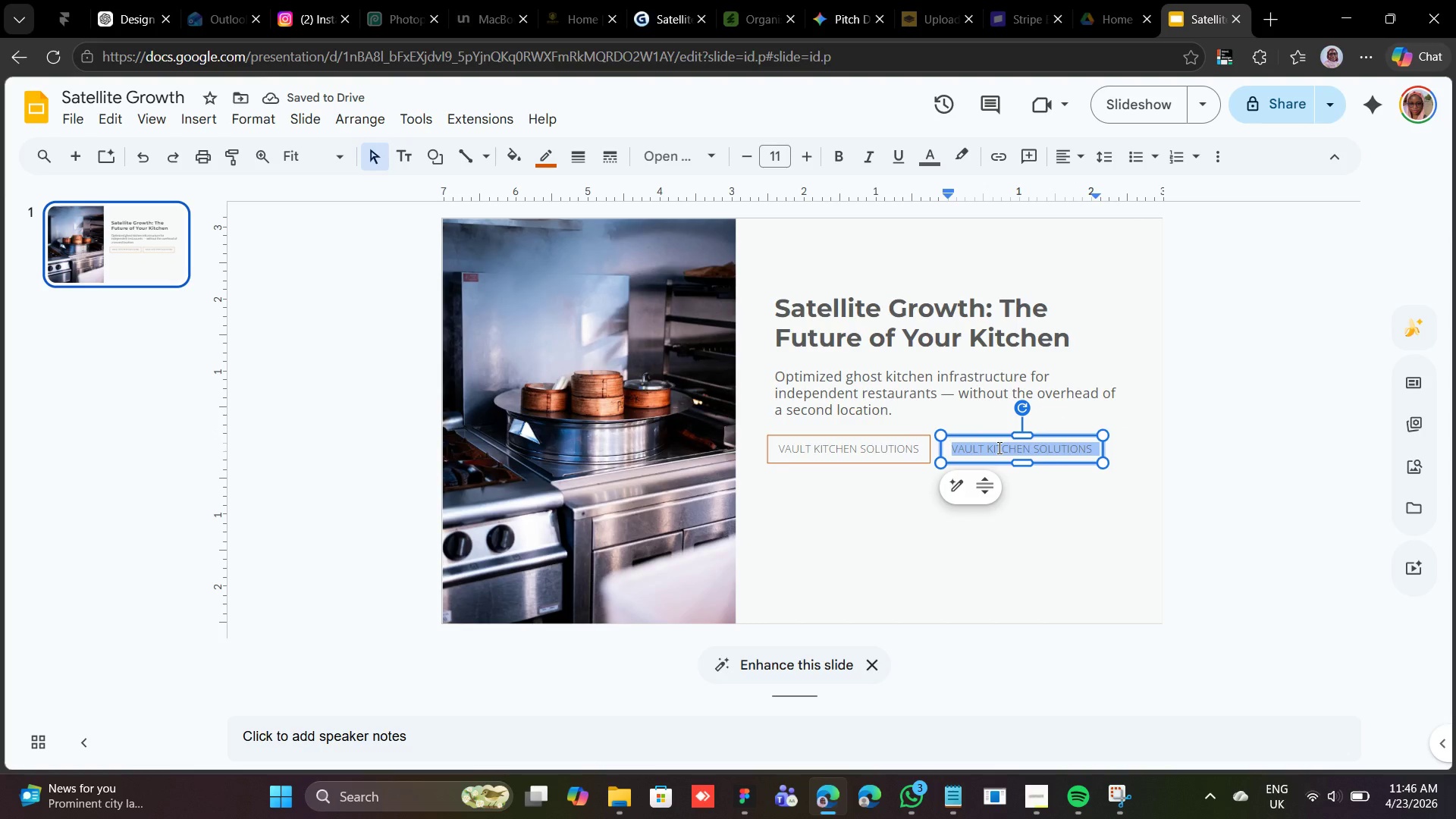 
type(TURKEY EXPANSION STRATEF)
key(Backspace)
type(GY)
 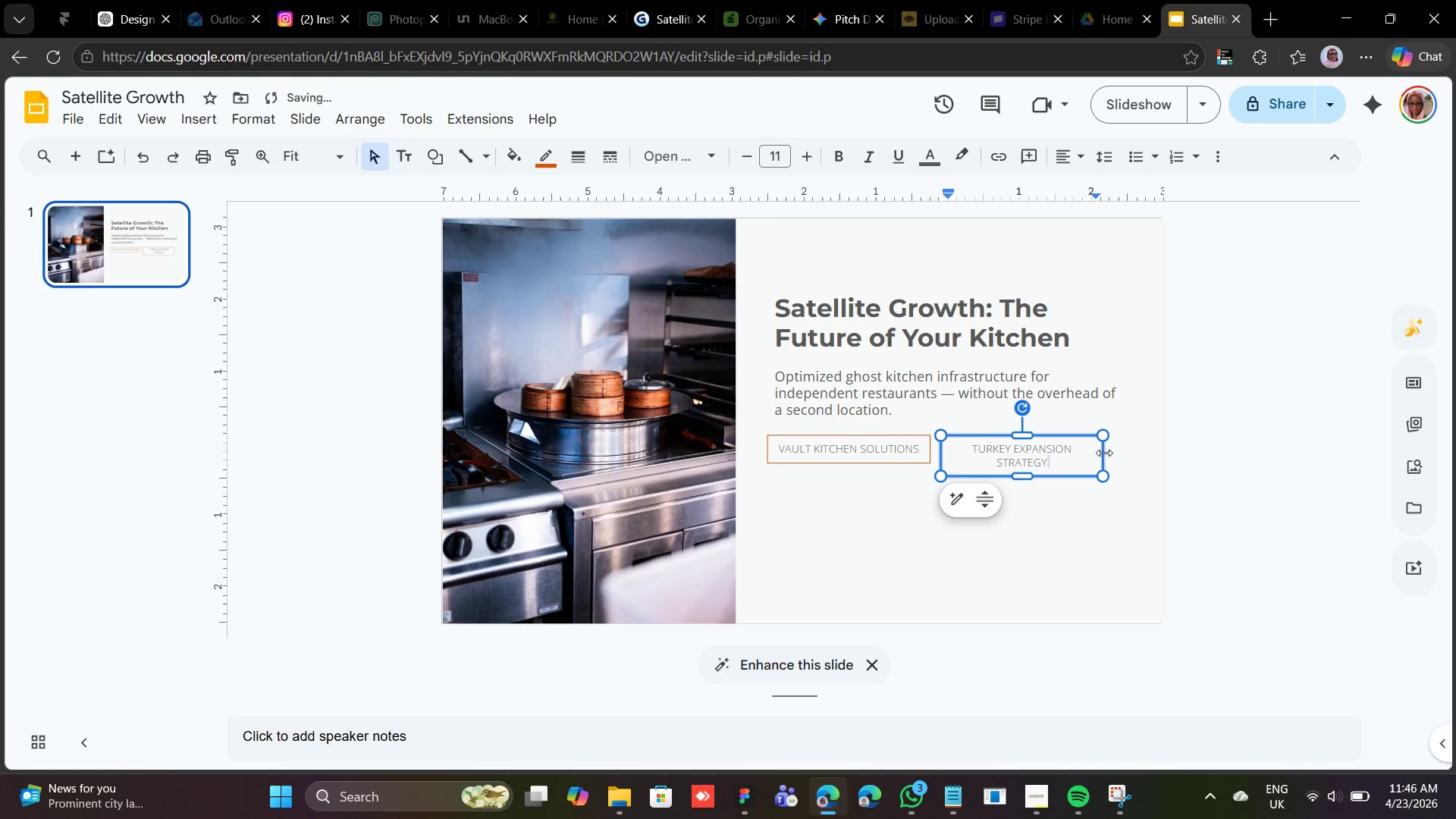 
left_click([1106, 453])
 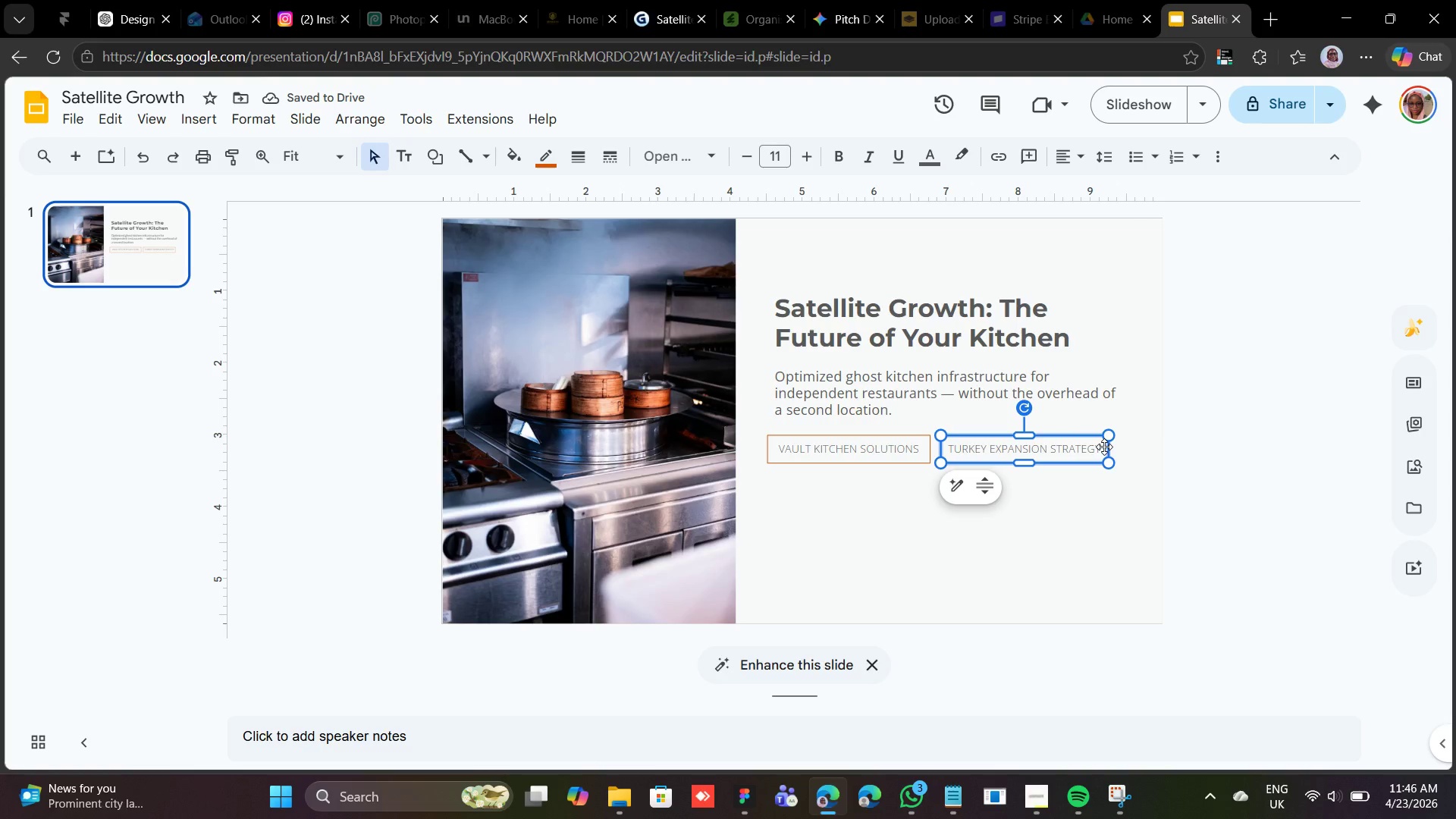 
wait(11.48)
 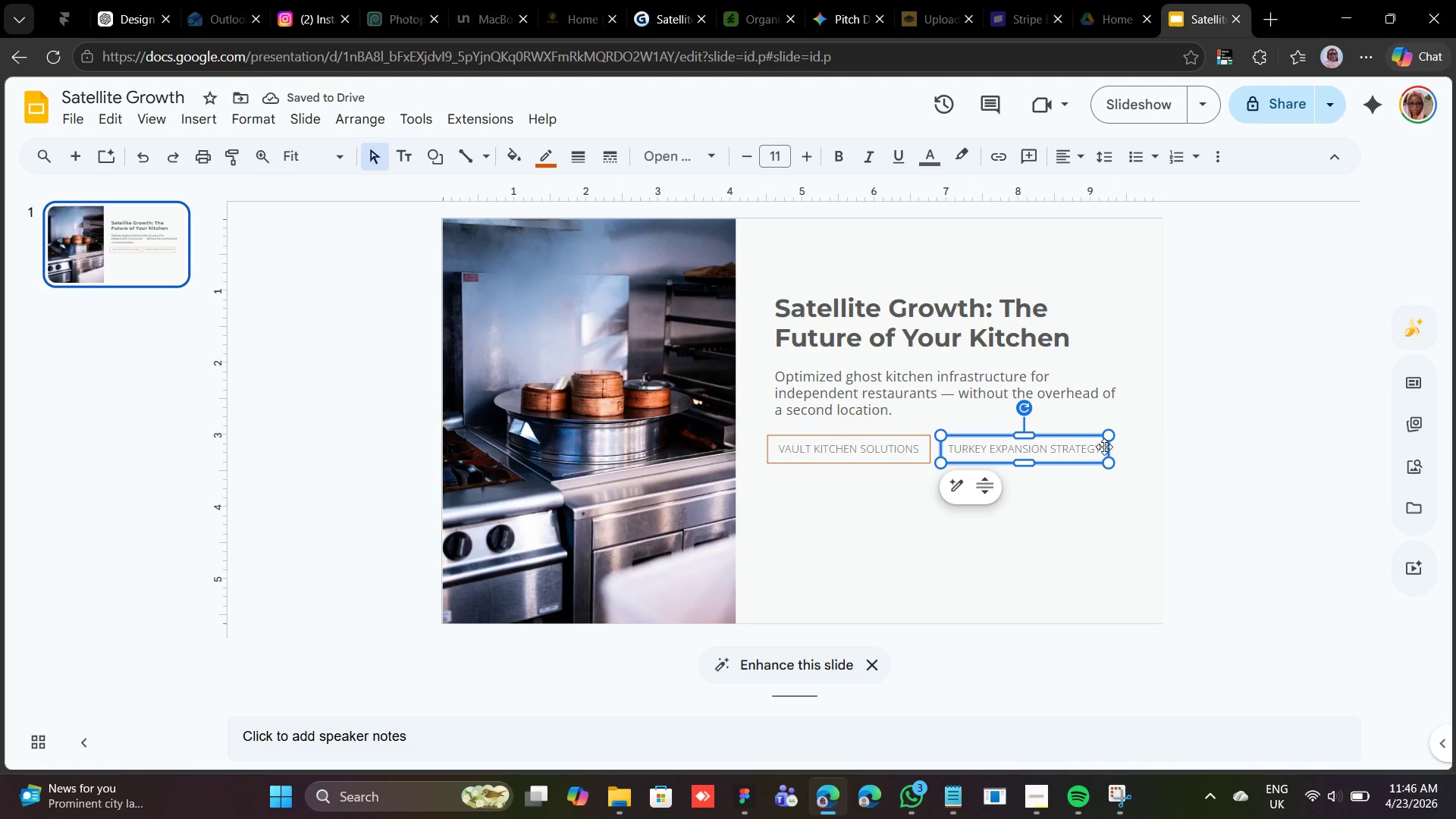 
hold_key(key=ShiftLeft, duration=0.58)
left_click([852, 453])
 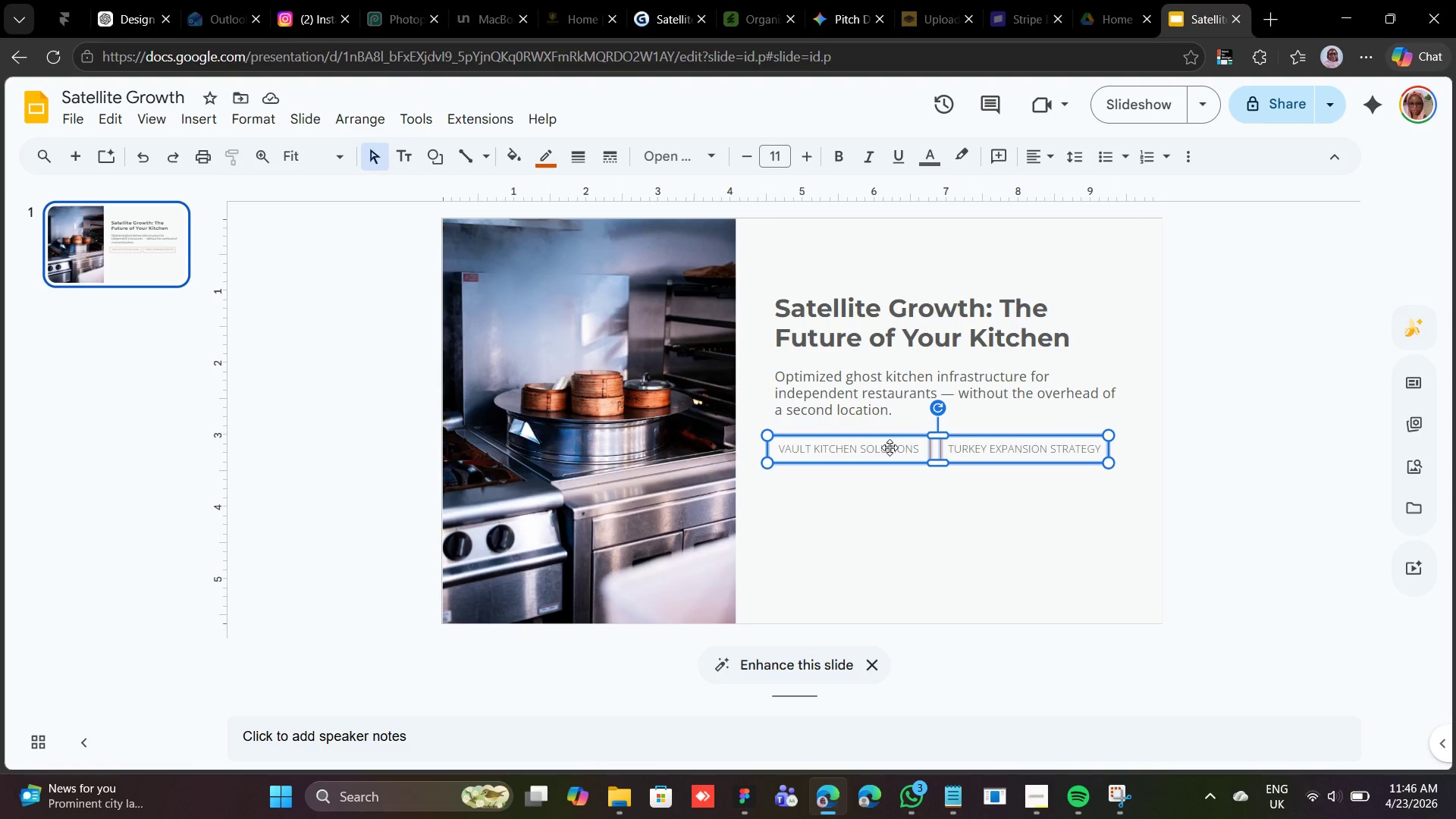 
wait(5.28)
 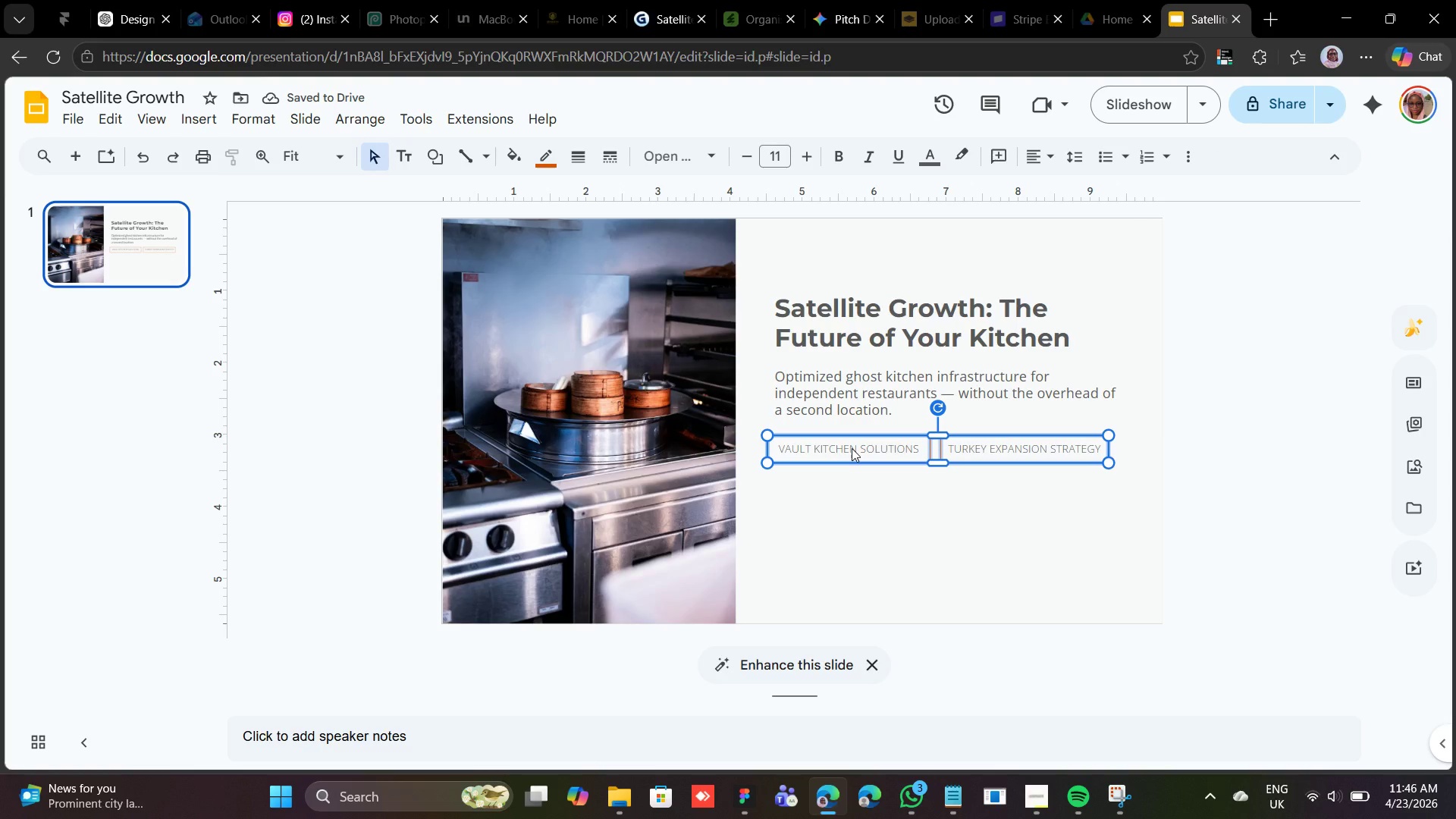 
right_click([890, 447])
 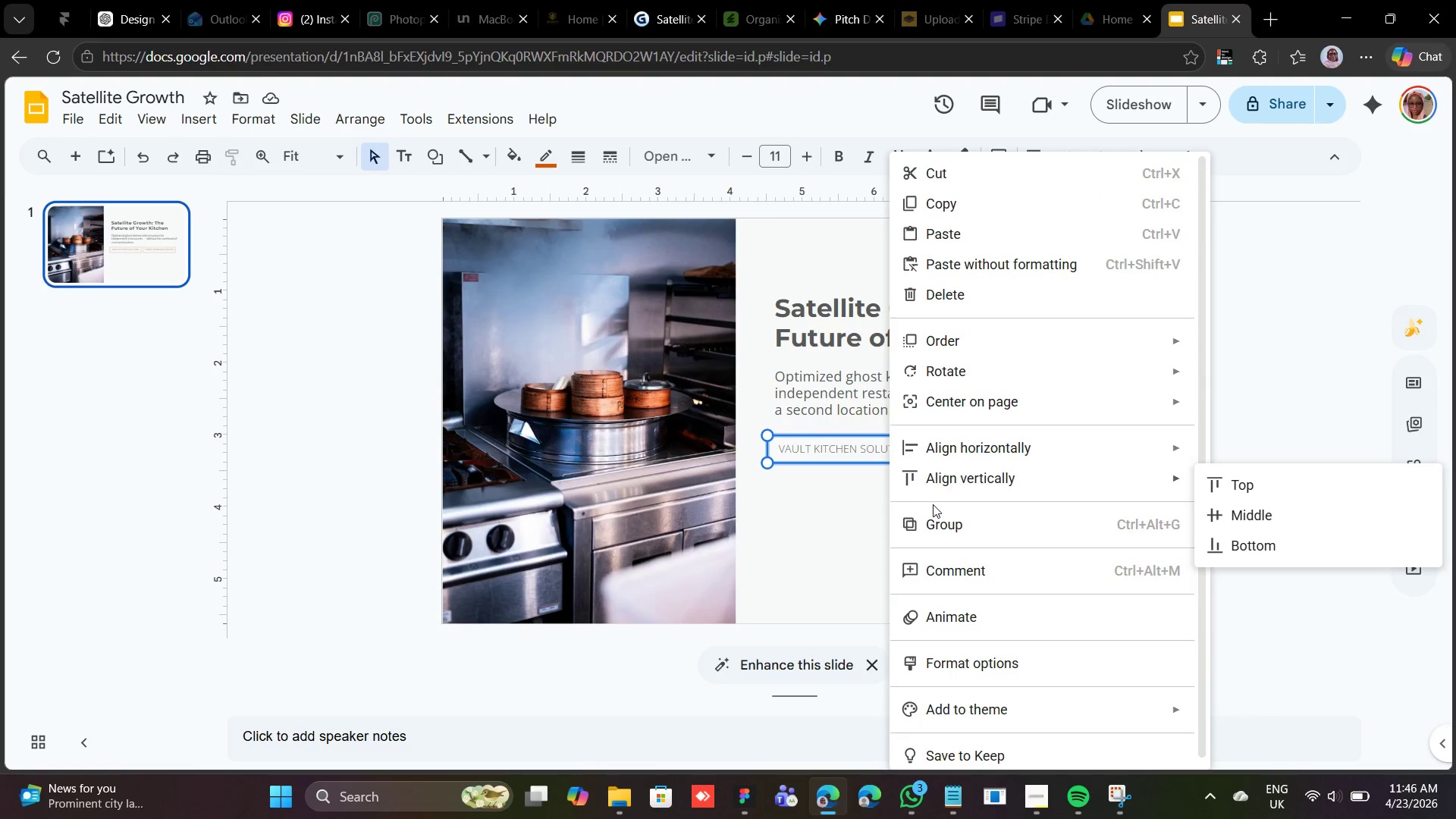 
left_click([934, 512])
 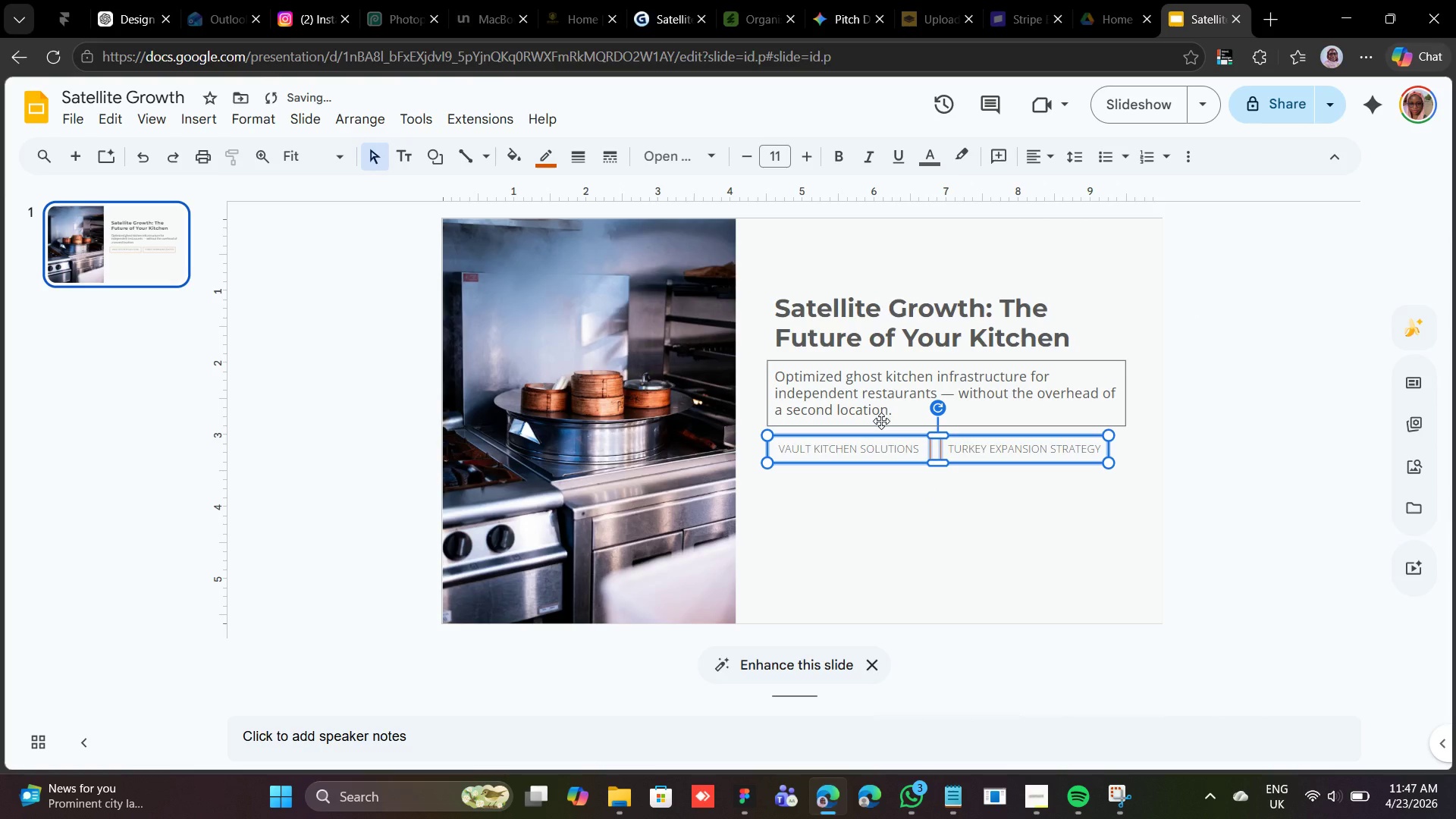 
wait(8.86)
 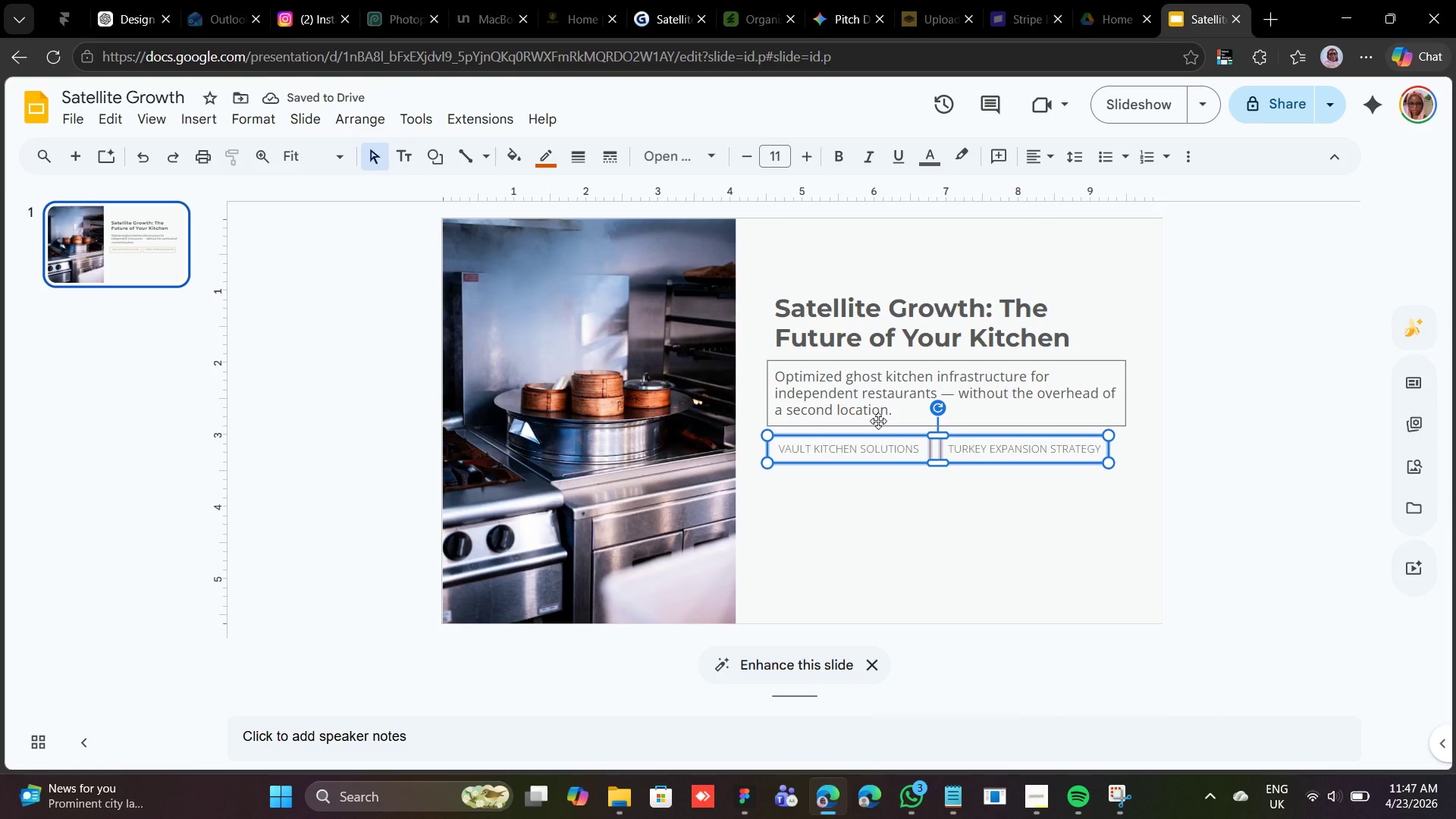 
key(Shift+ShiftRight)
 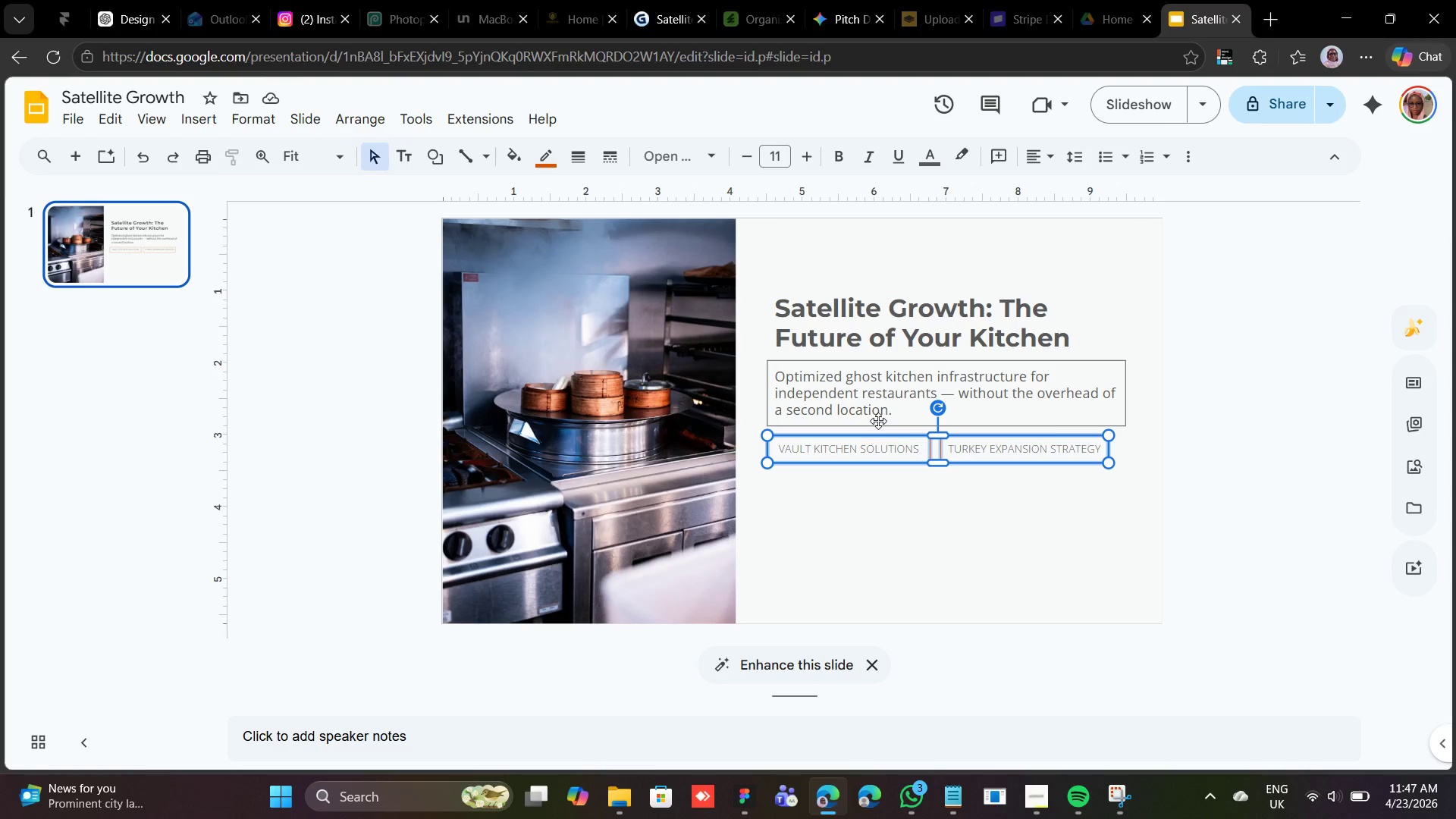 
key(Shift+ArrowUp)
 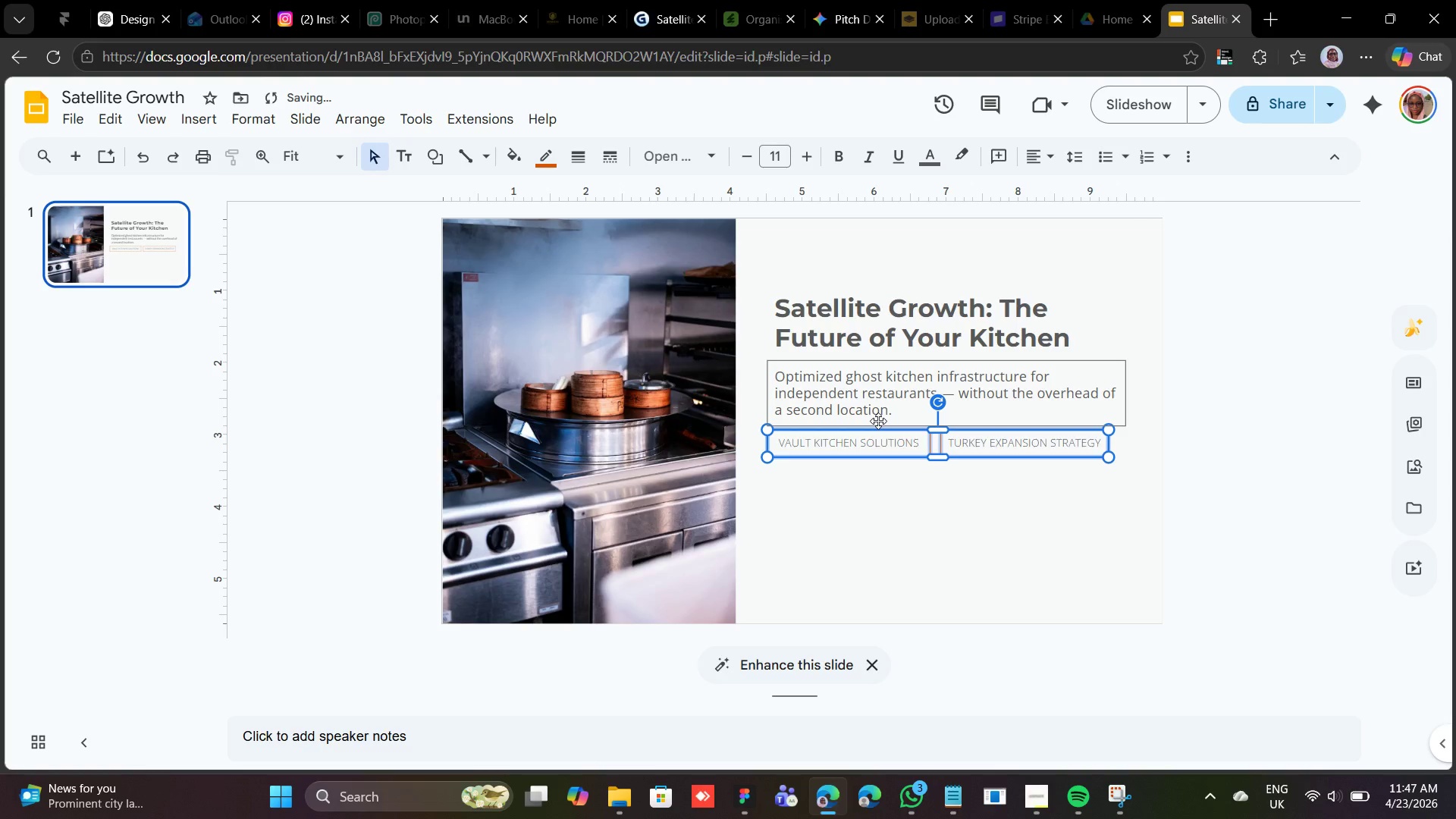 
hold_key(key=ShiftLeft, duration=0.77)
left_click([878, 421])
 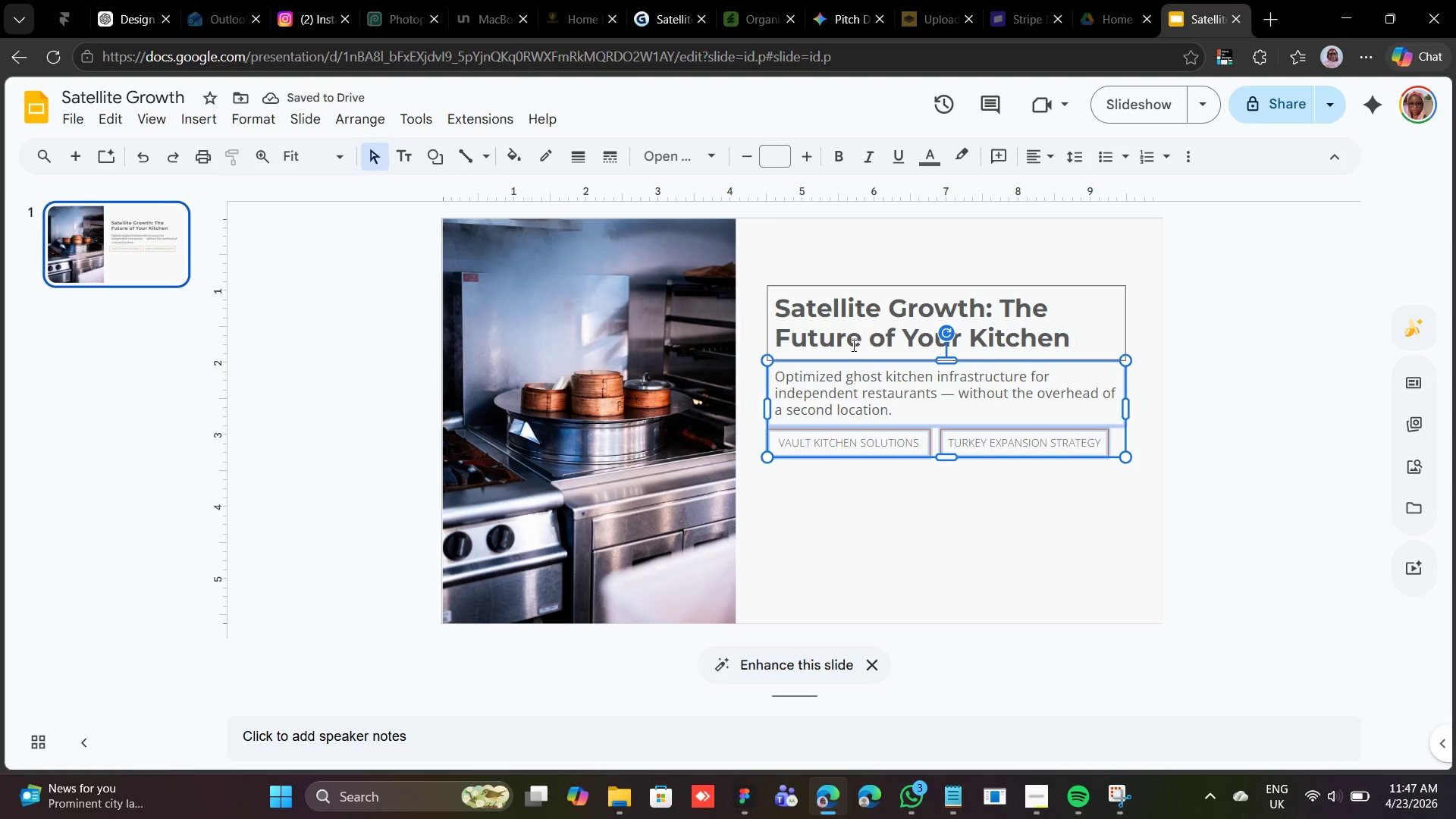 
hold_key(key=ShiftLeft, duration=3.38)
 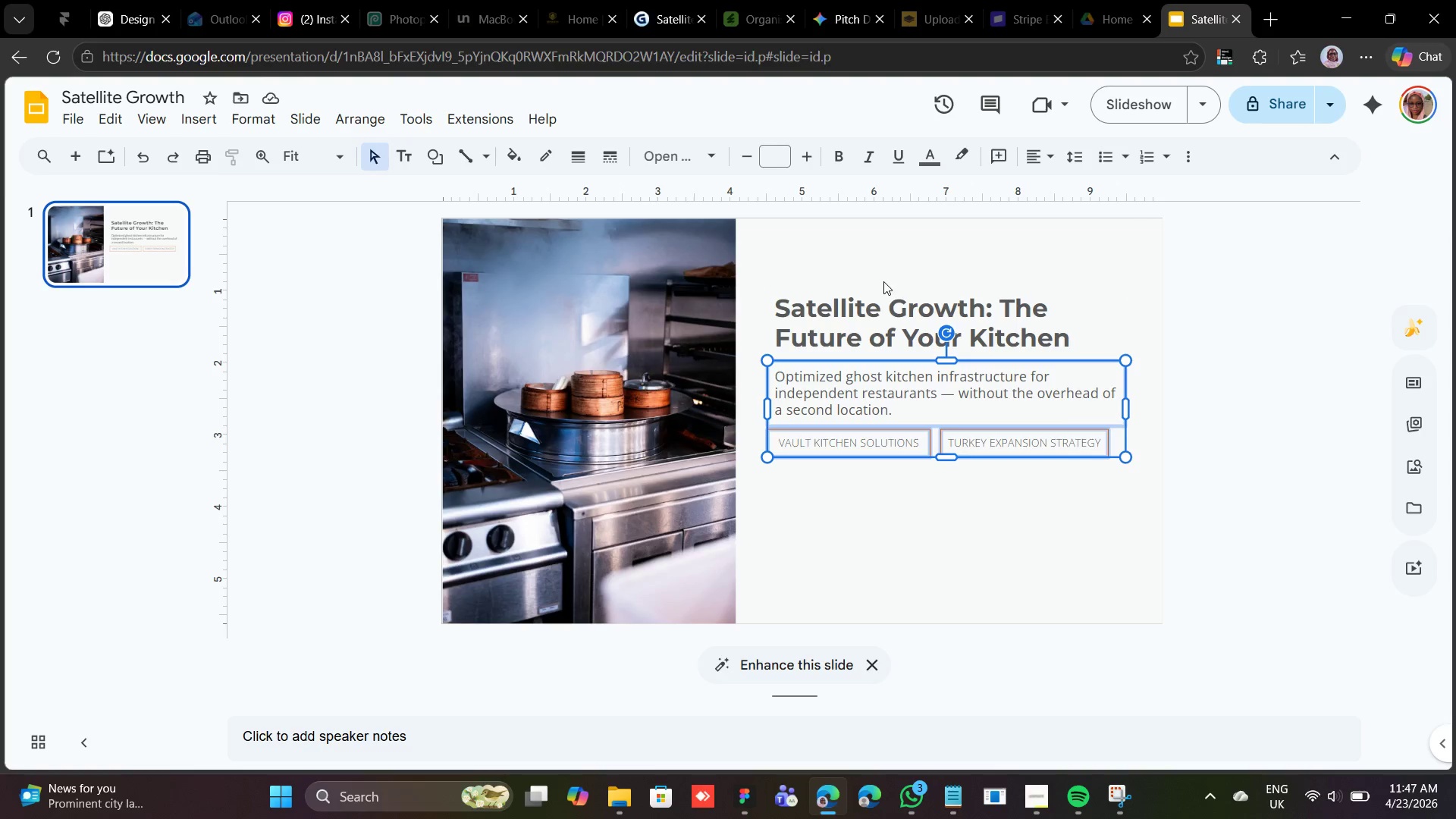 
hold_key(key=ShiftLeft, duration=0.83)
left_click([881, 287])
 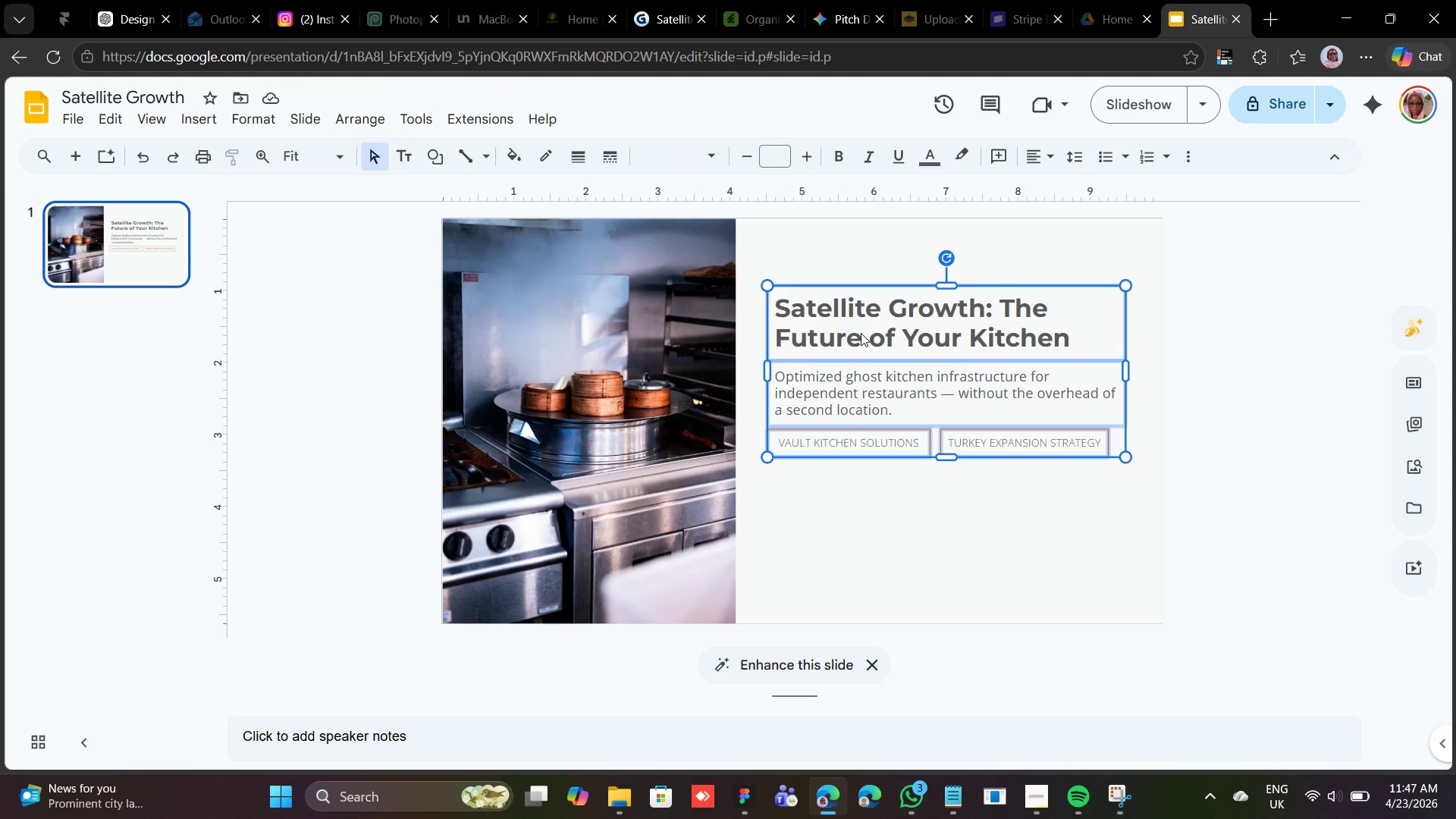 
right_click([861, 333])
 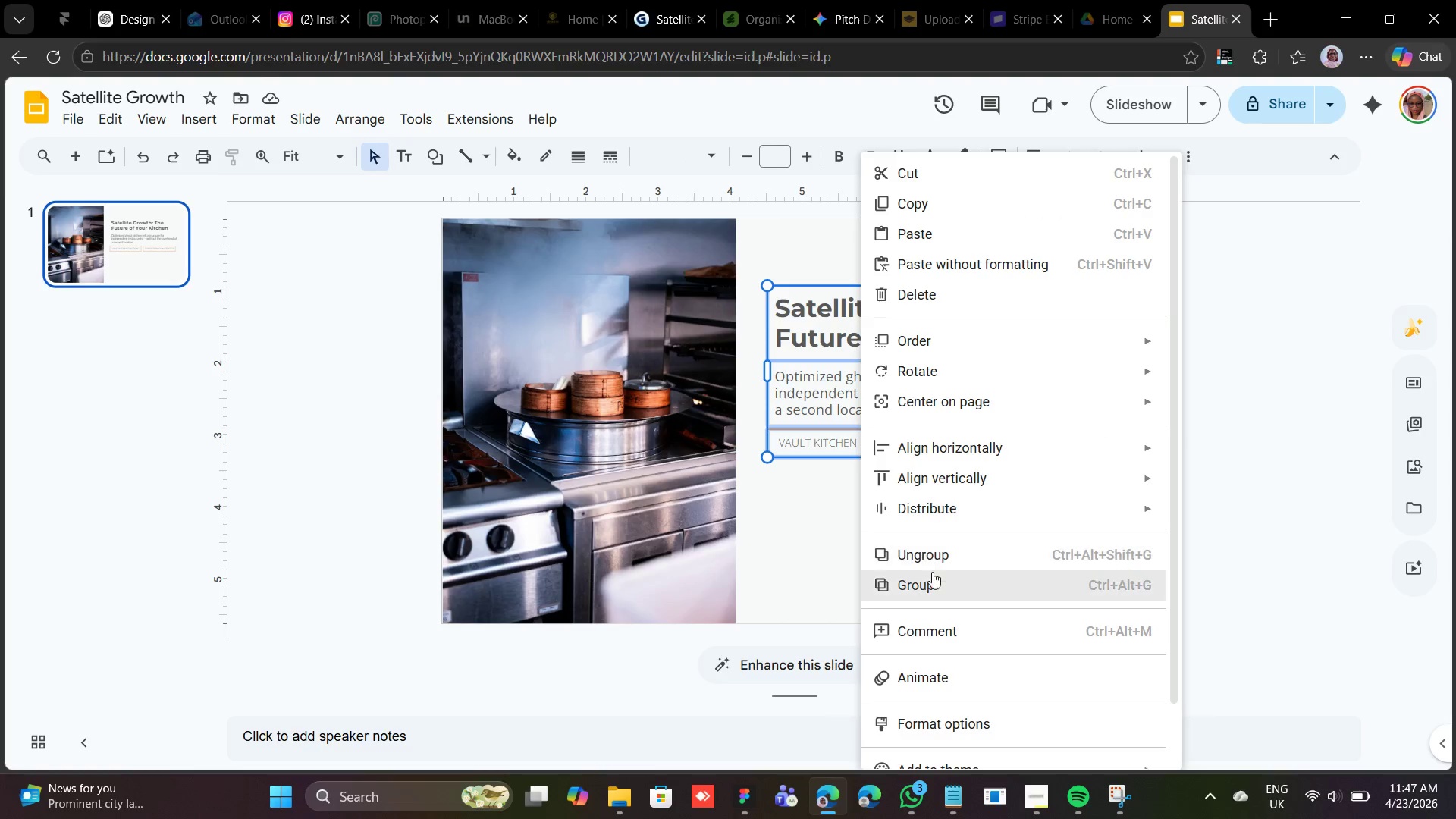 
left_click([932, 572])
 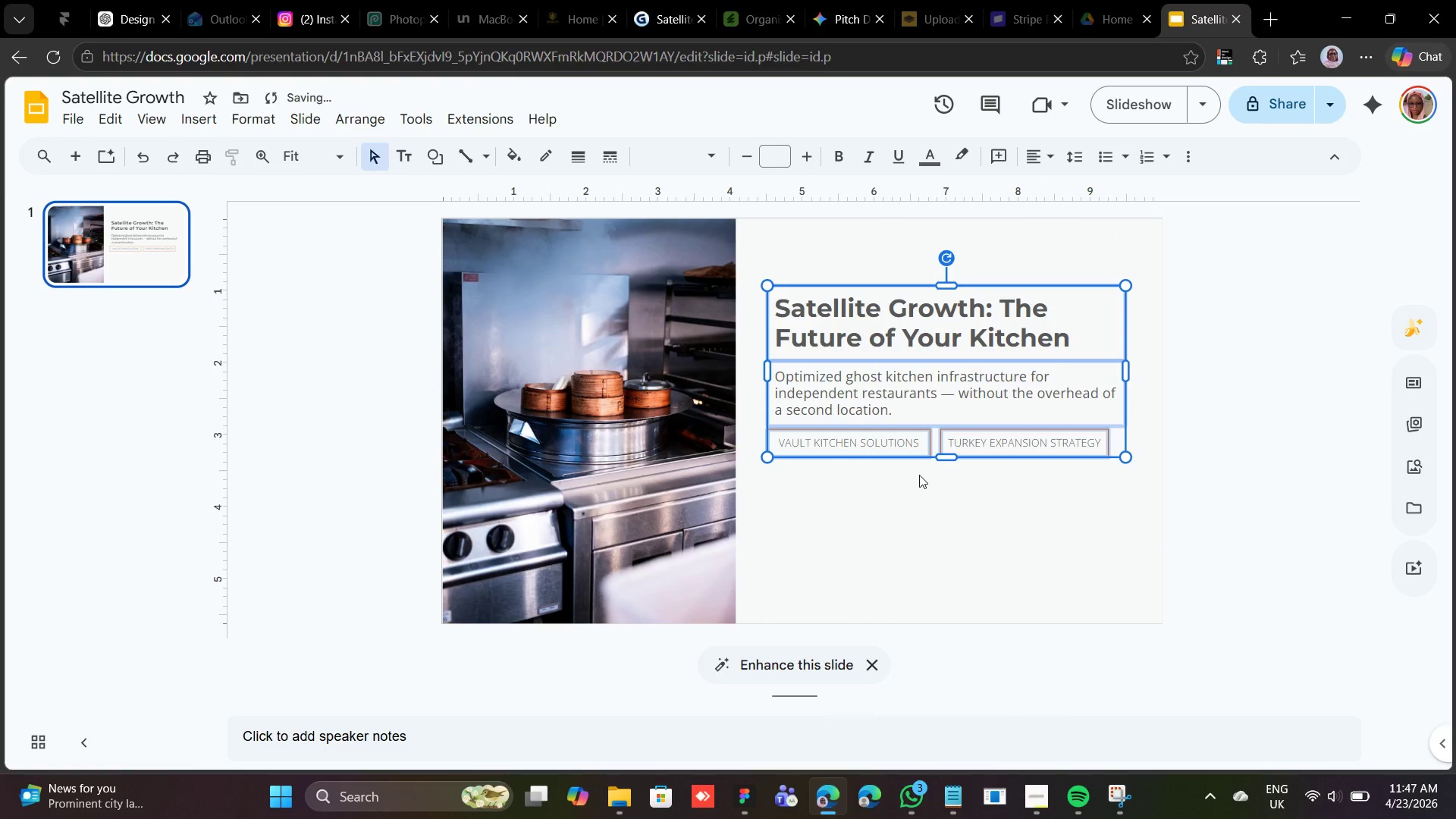 
key(Shift+ArrowDown)
 